 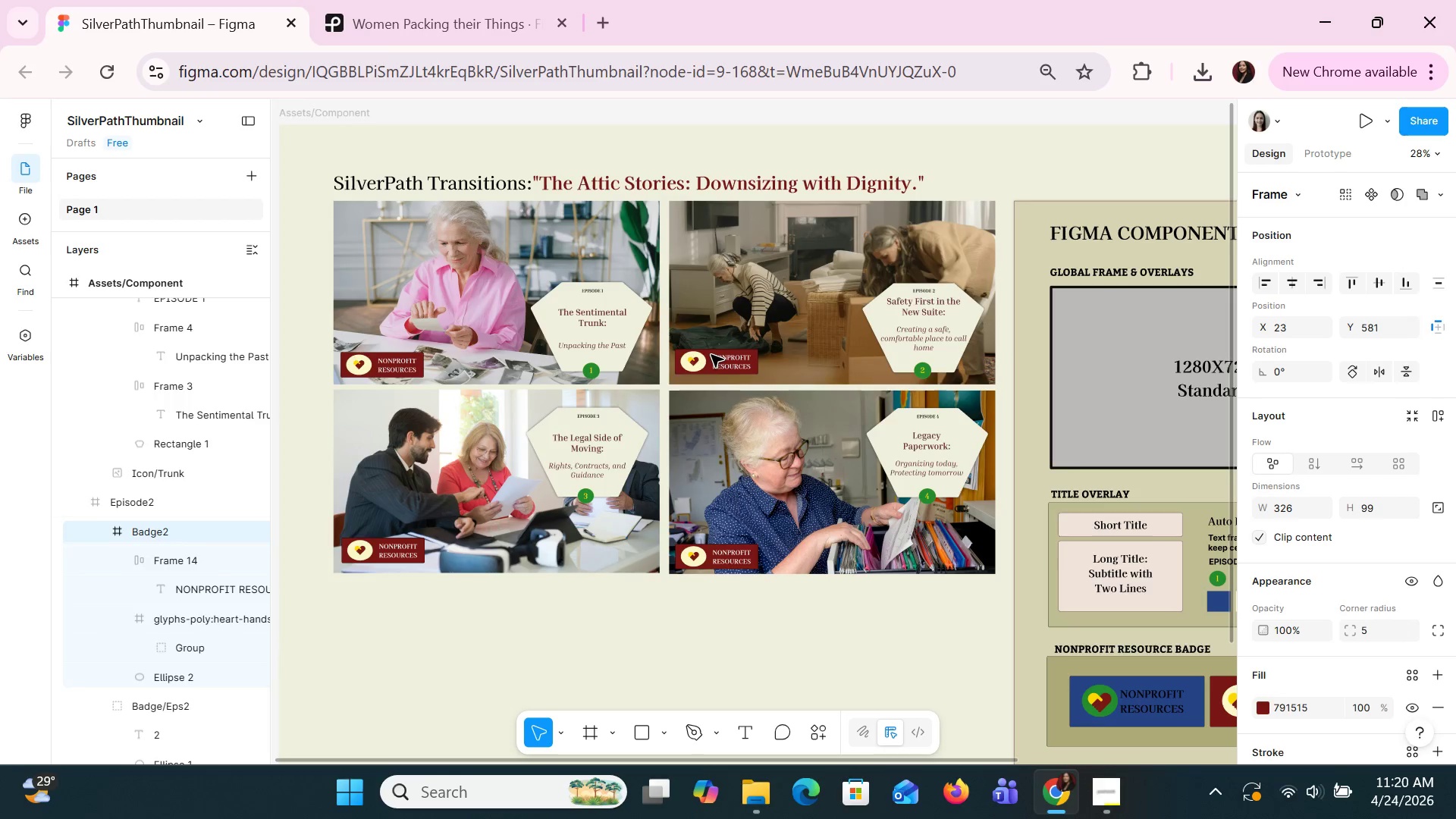 
key(ArrowRight)
 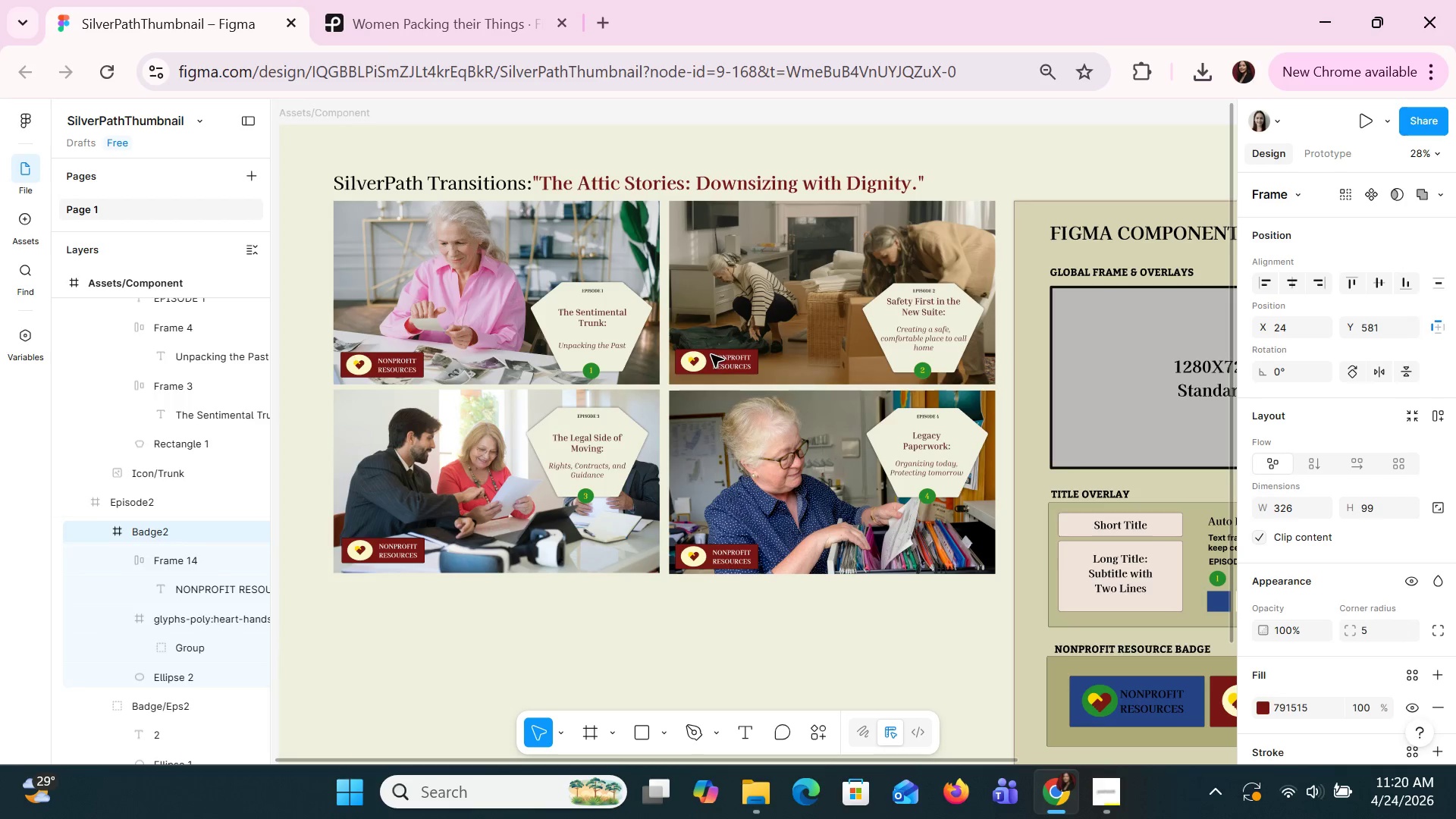 
key(ArrowRight)
 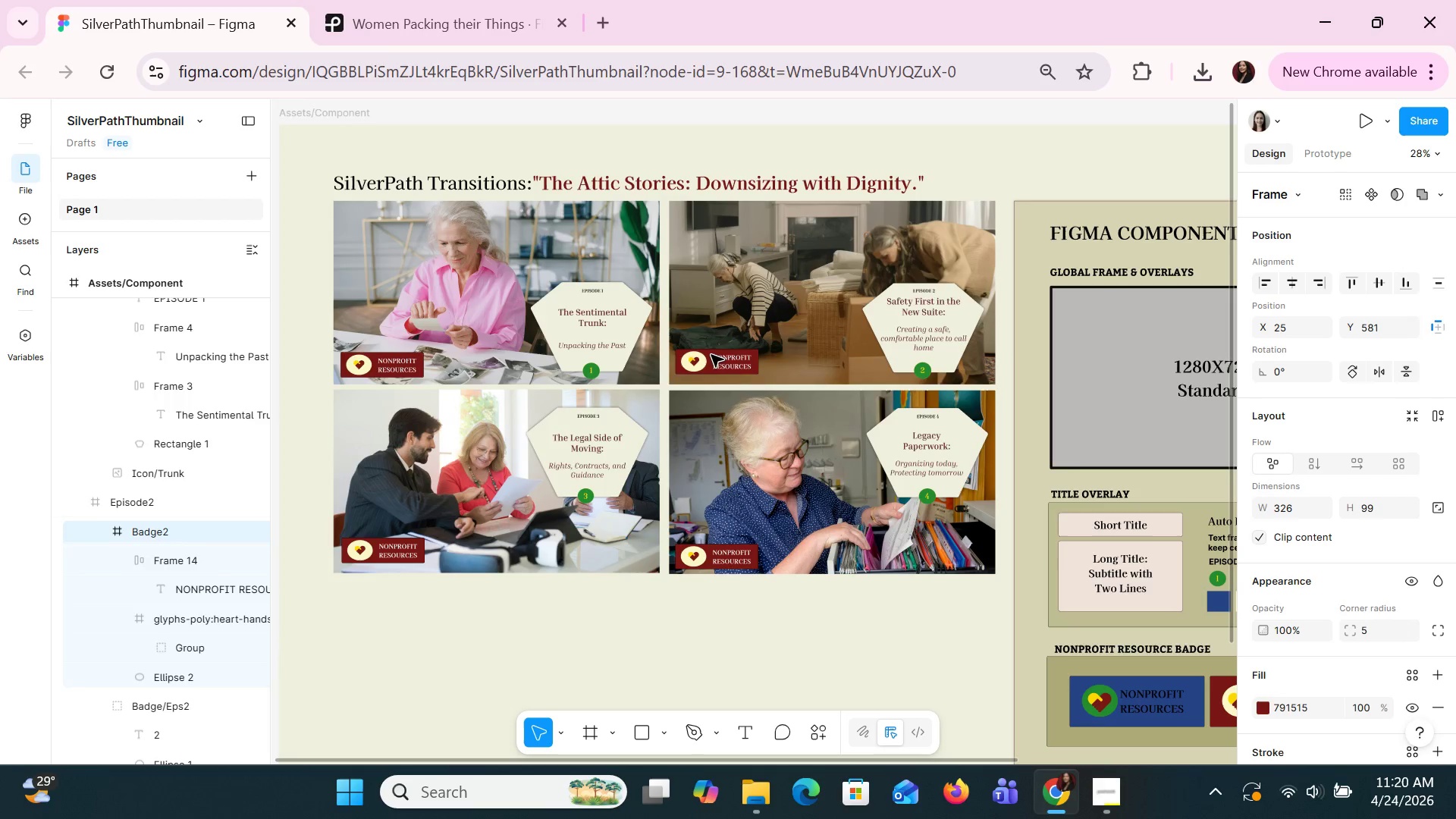 
key(ArrowRight)
 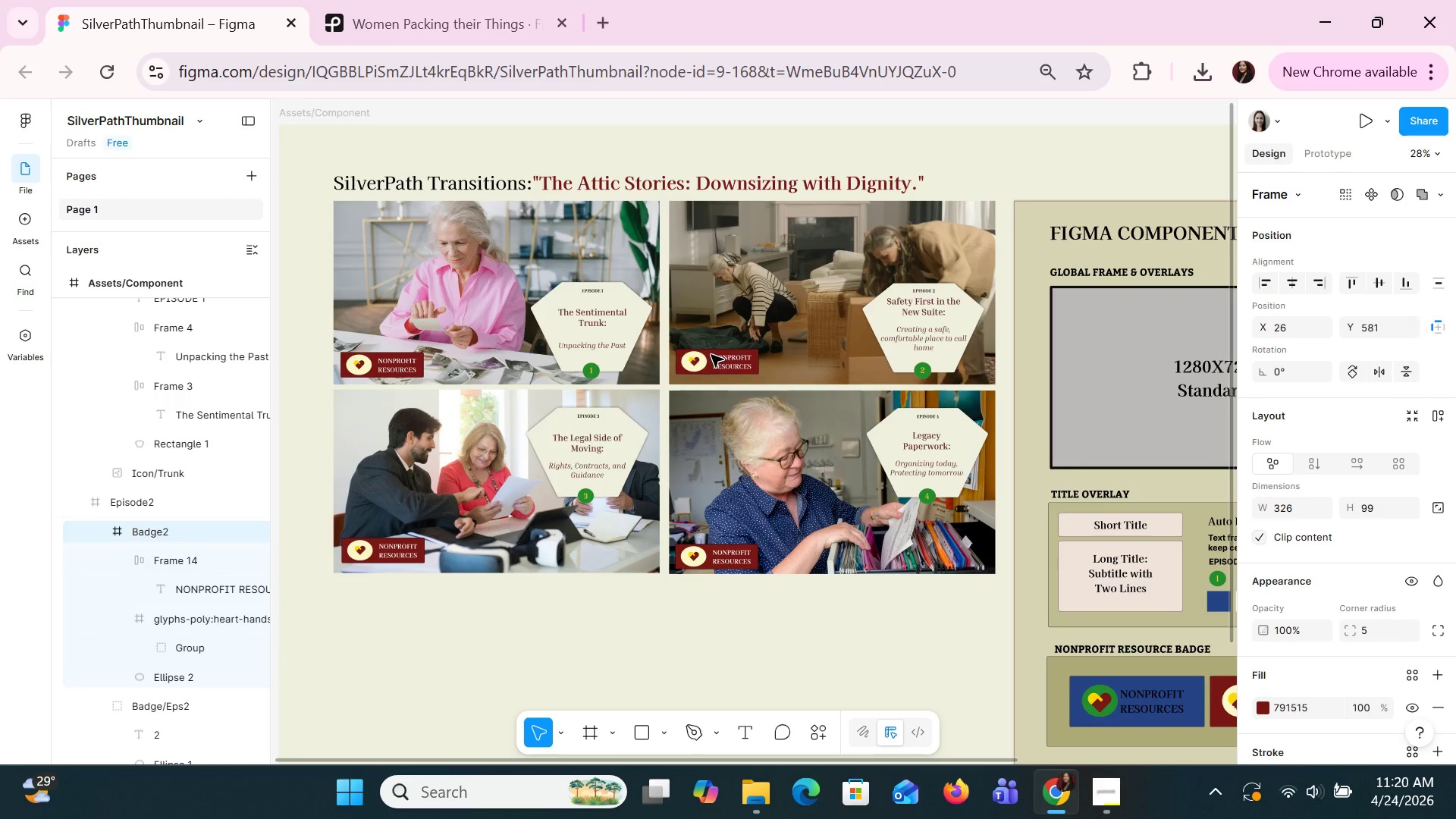 
key(ArrowRight)
 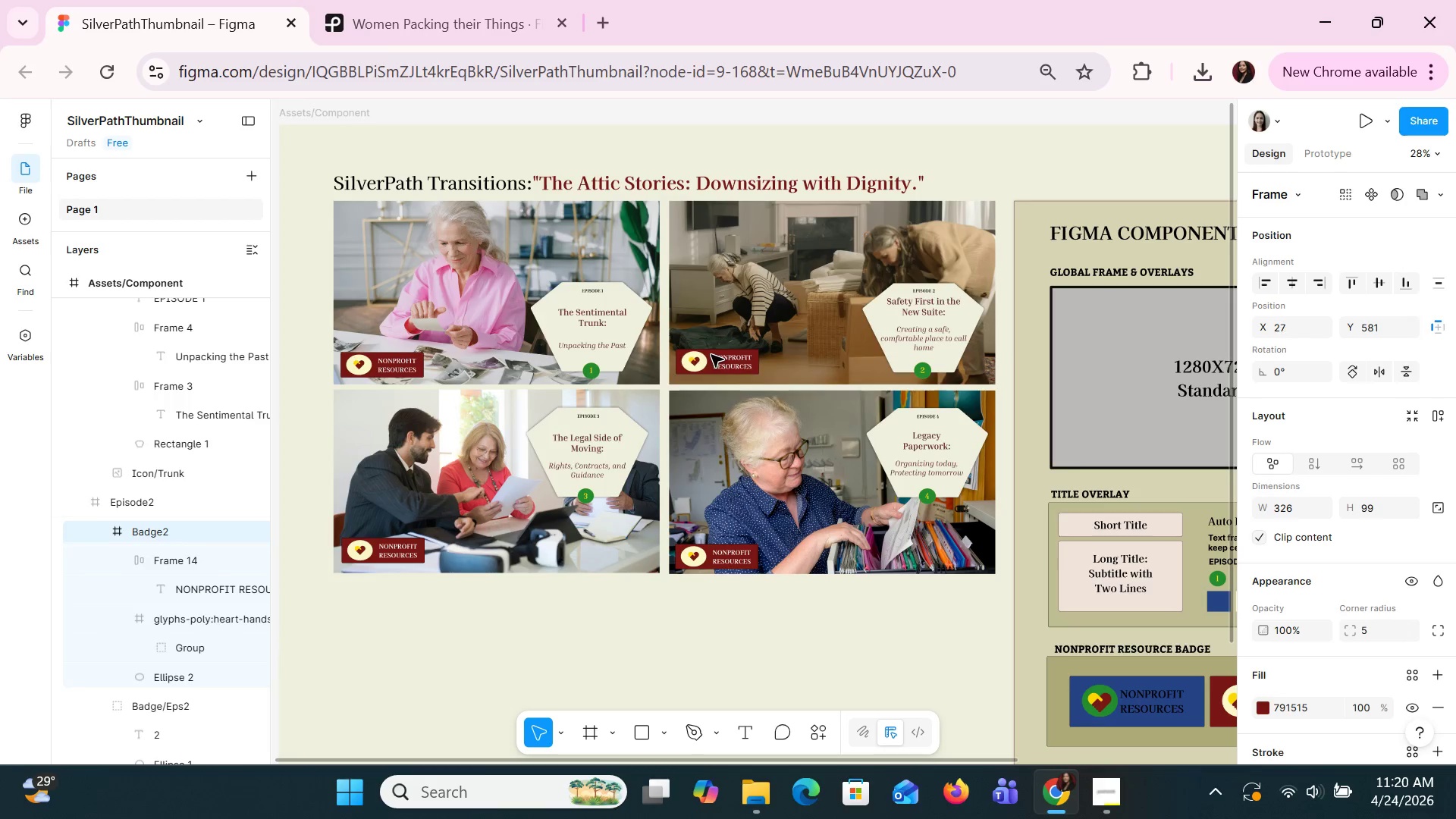 
key(ArrowRight)
 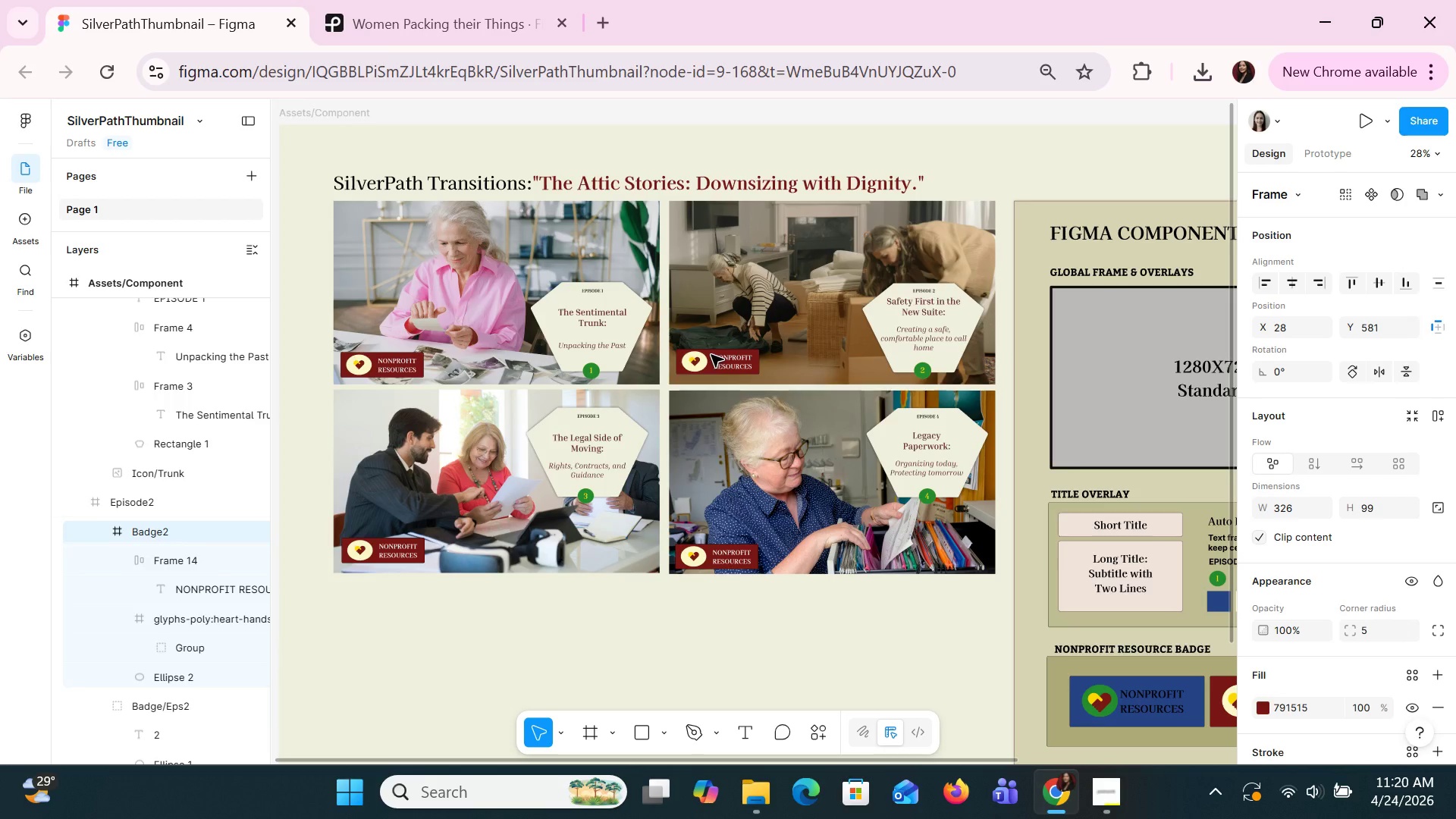 
key(ArrowDown)
 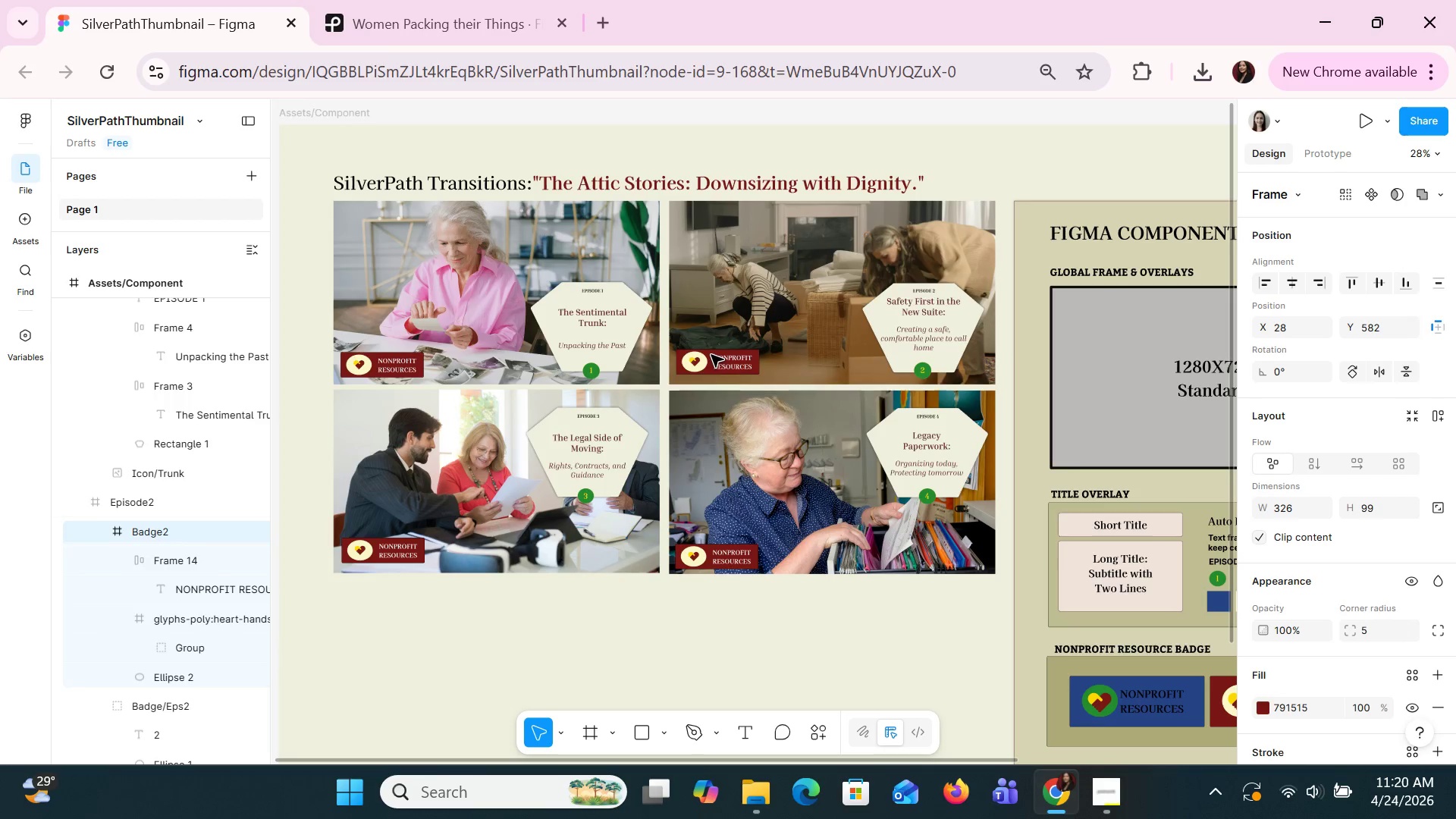 
key(ArrowDown)
 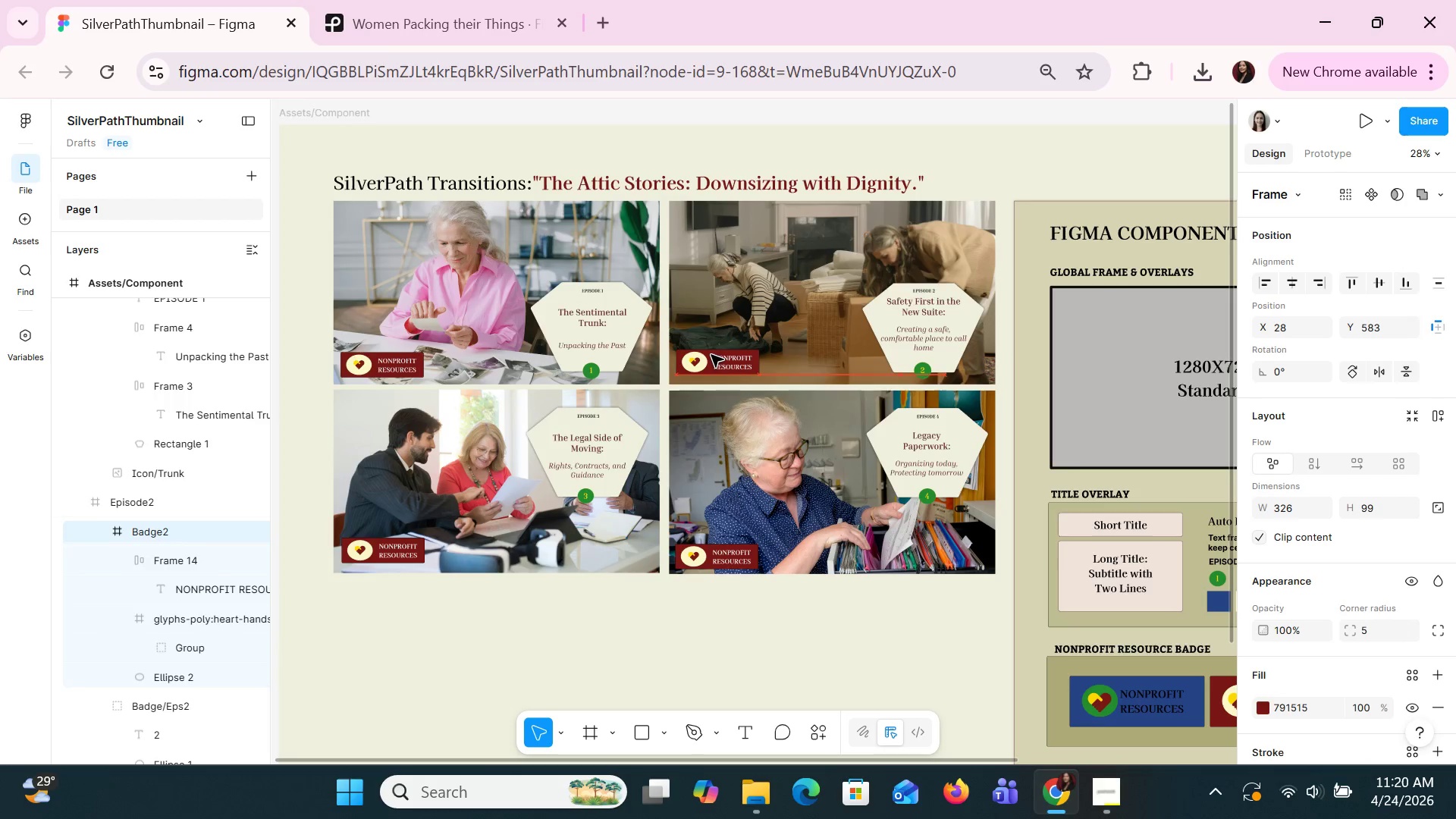 
key(ArrowDown)
 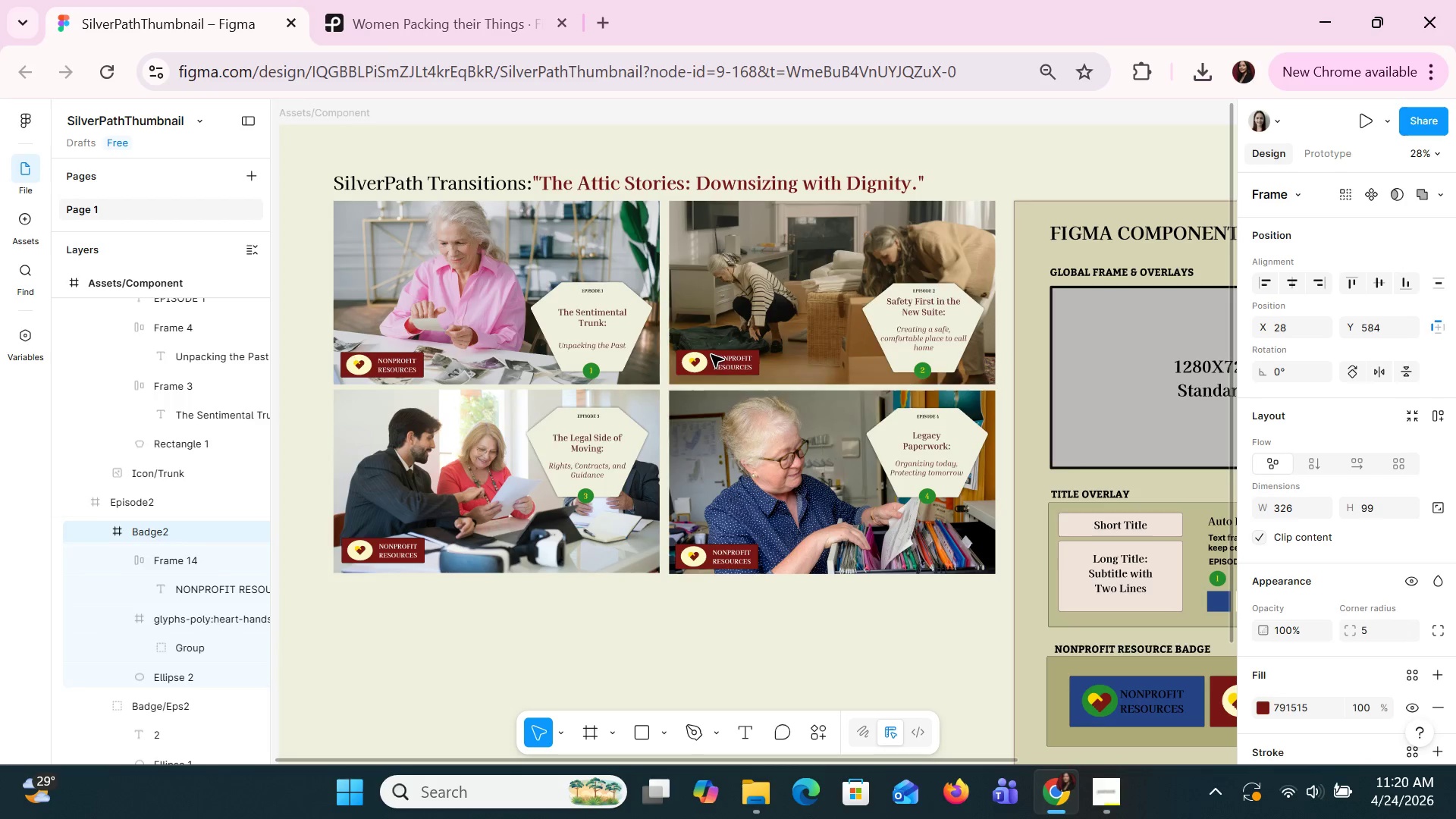 
key(ArrowDown)
 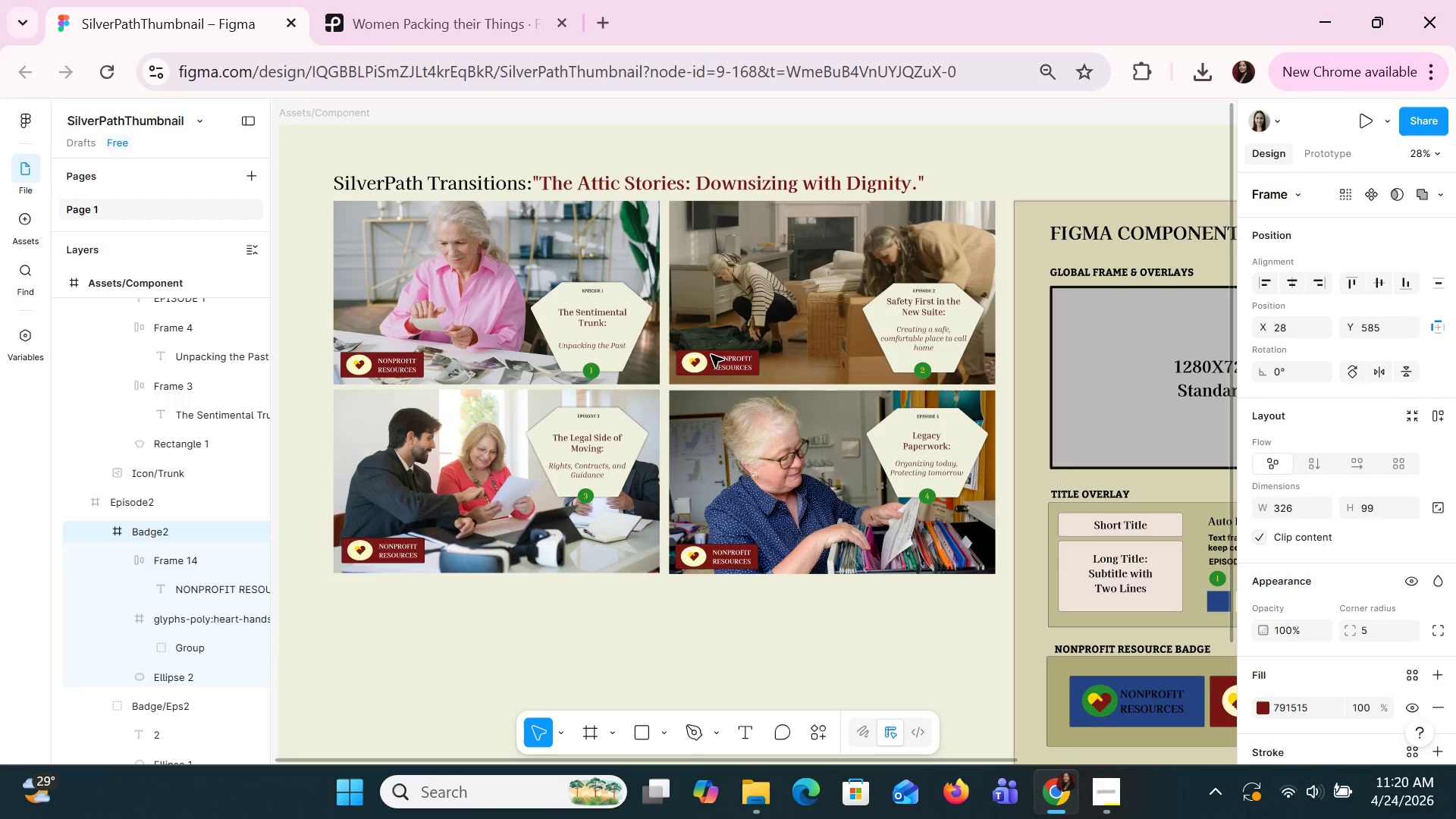 
key(ArrowDown)
 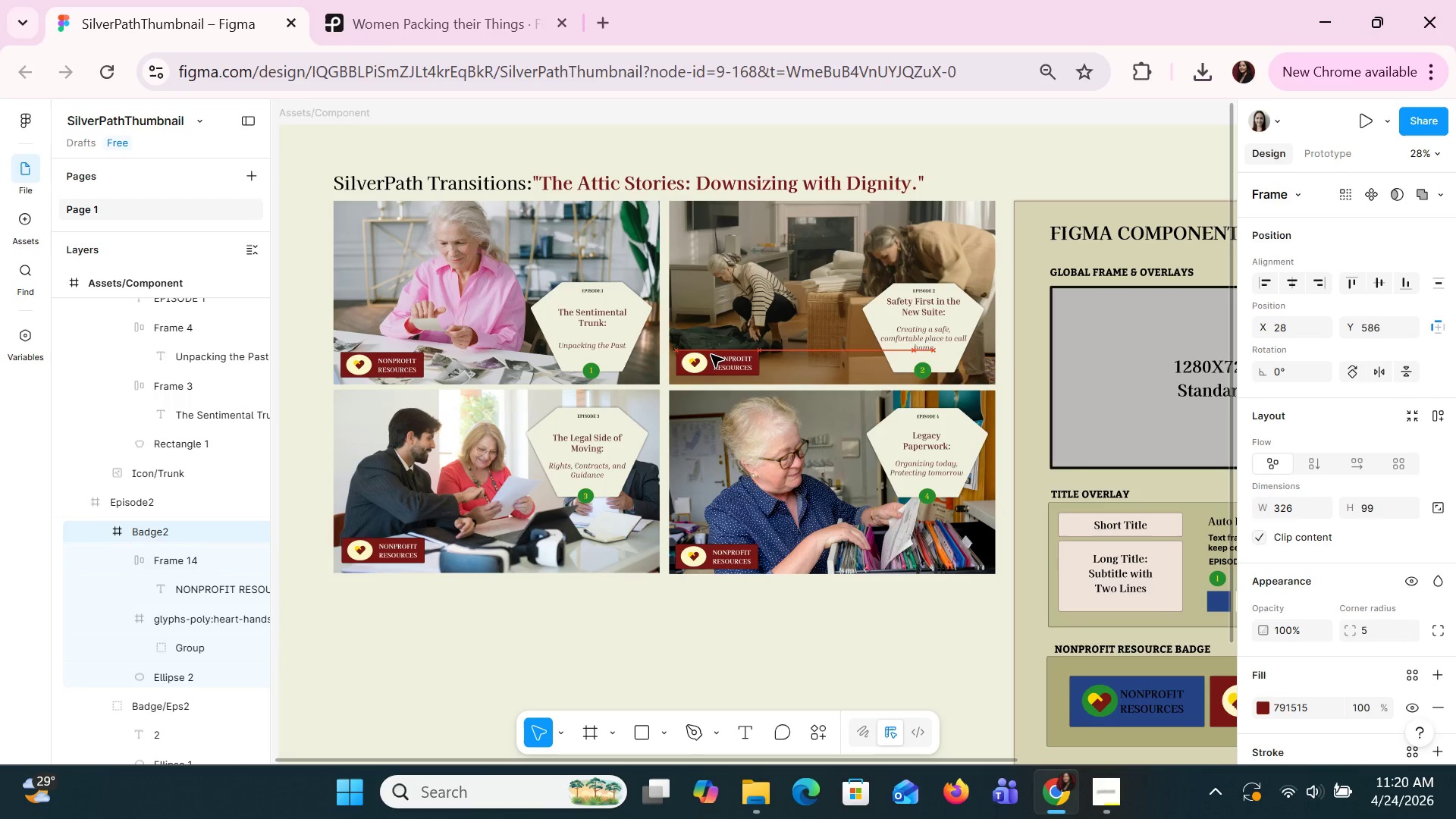 
key(ArrowDown)
 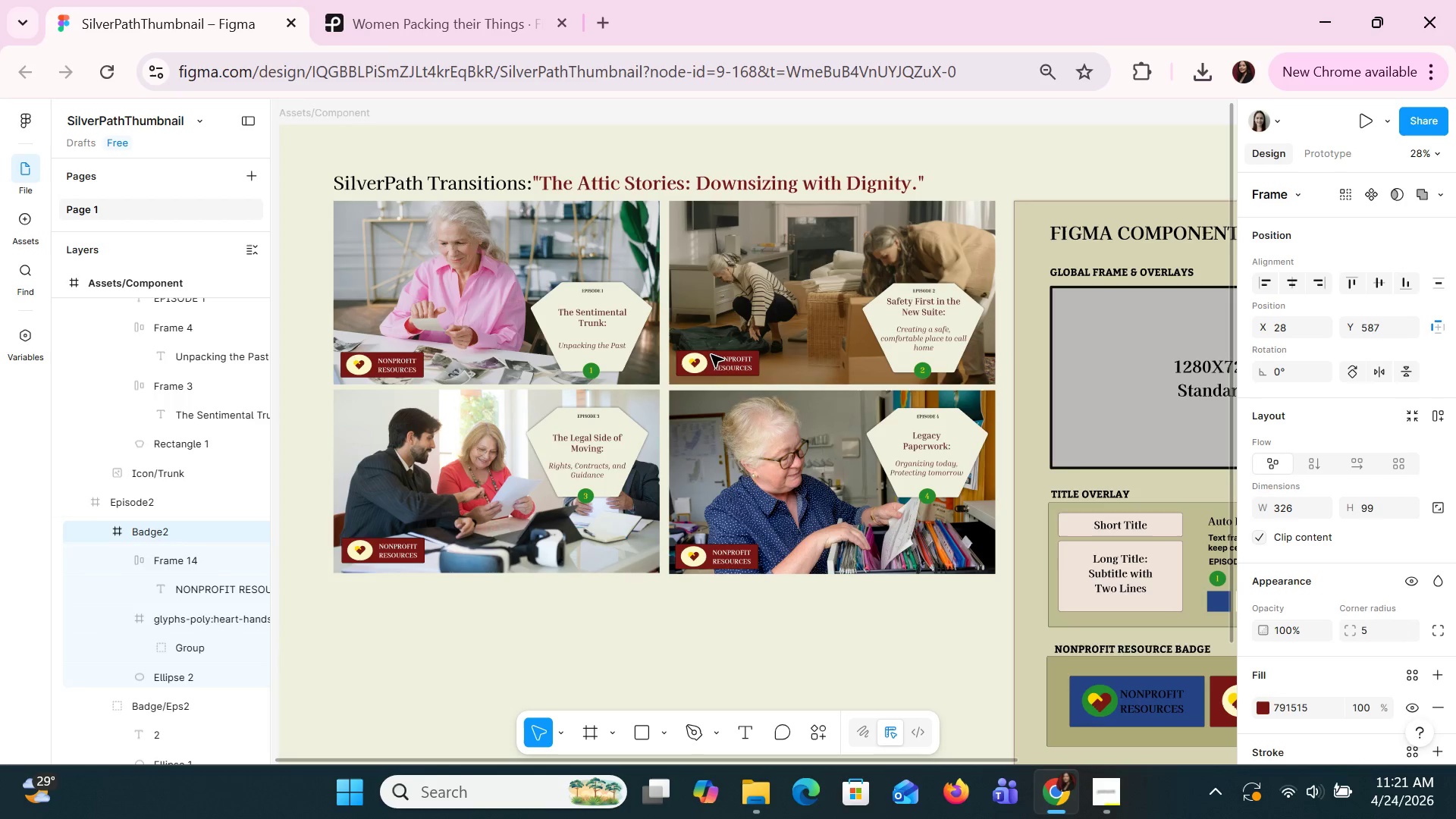 
key(ArrowDown)
 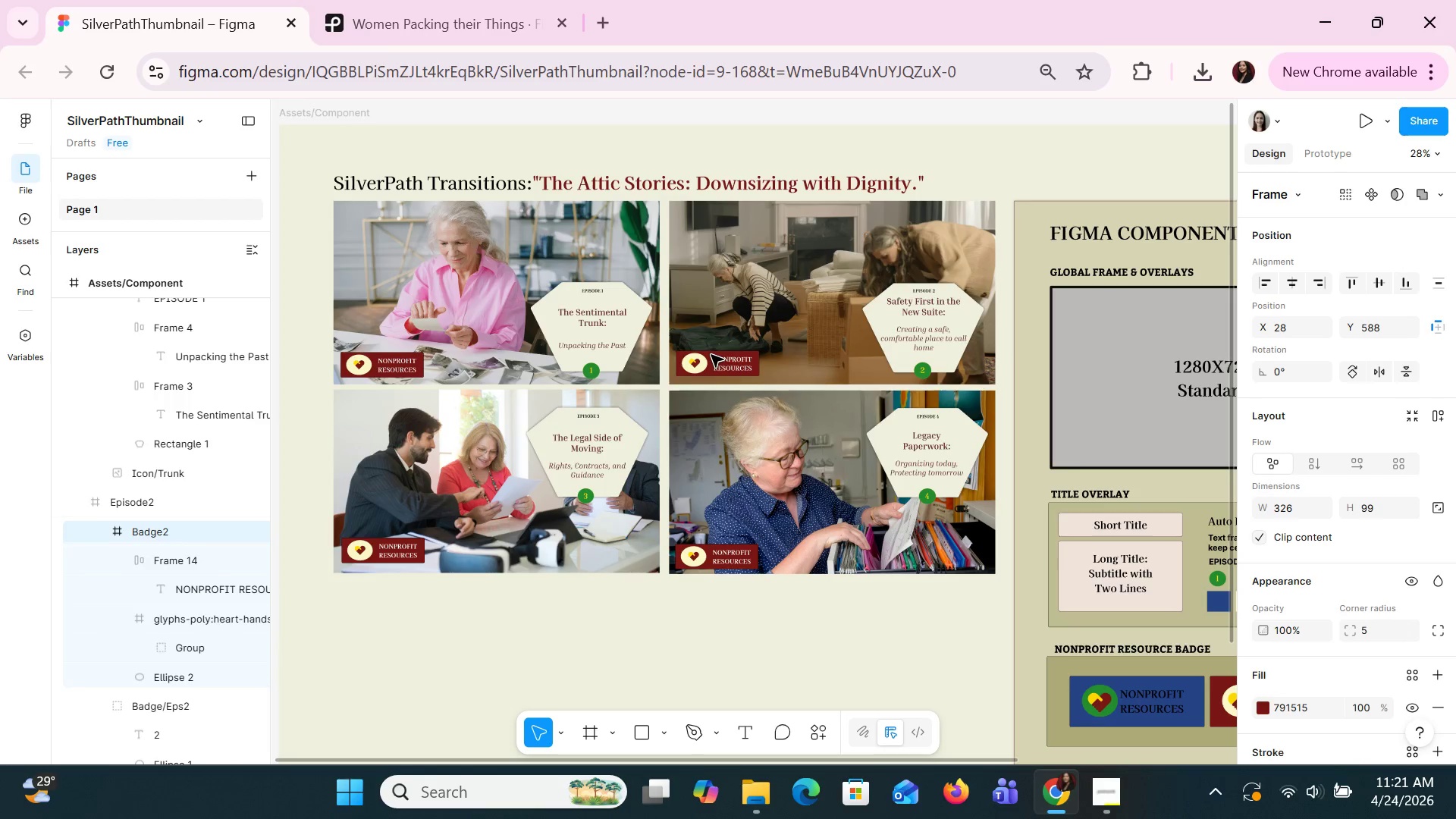 
key(ArrowDown)
 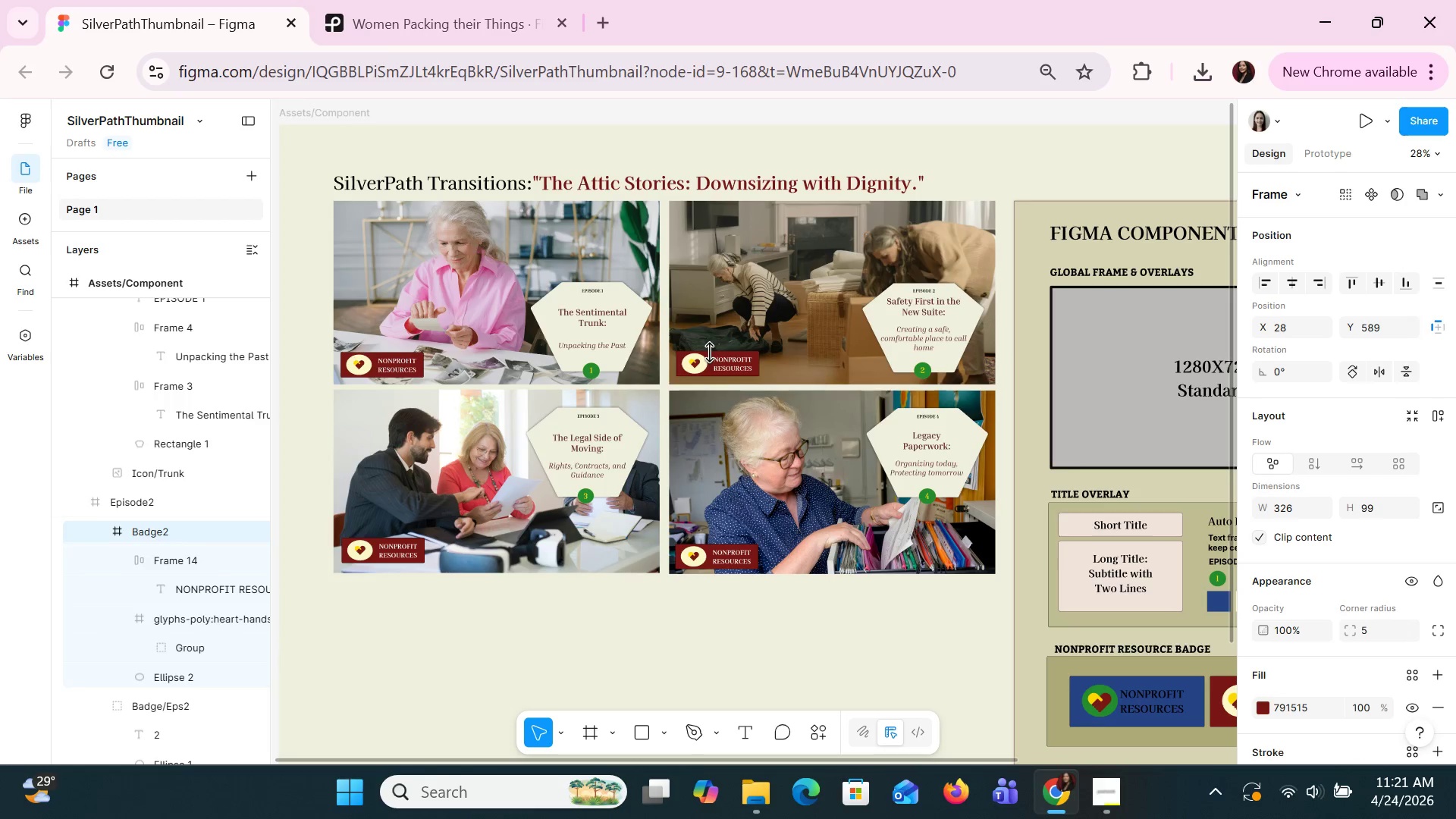 
key(ArrowDown)
 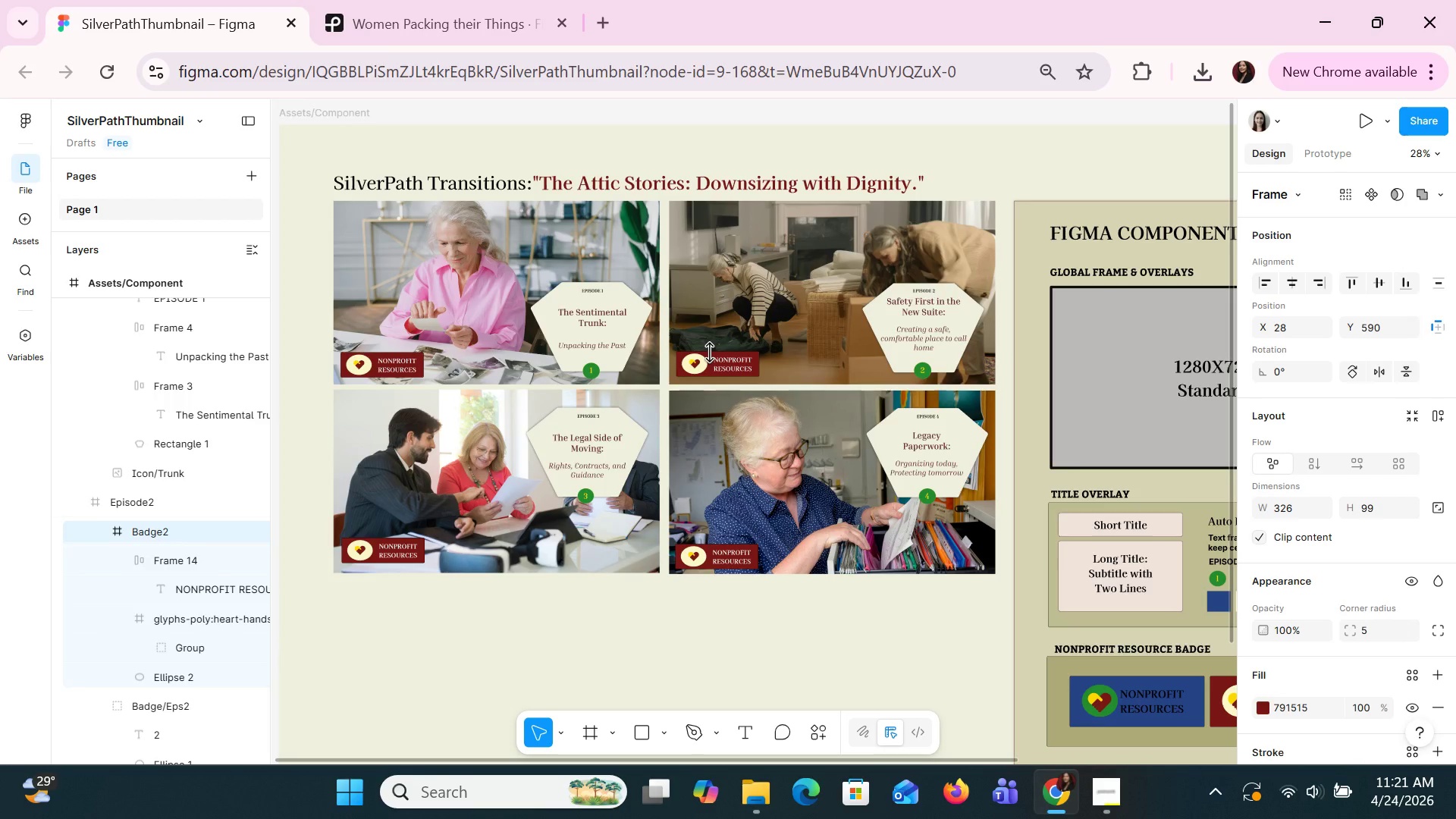 
key(ArrowDown)
 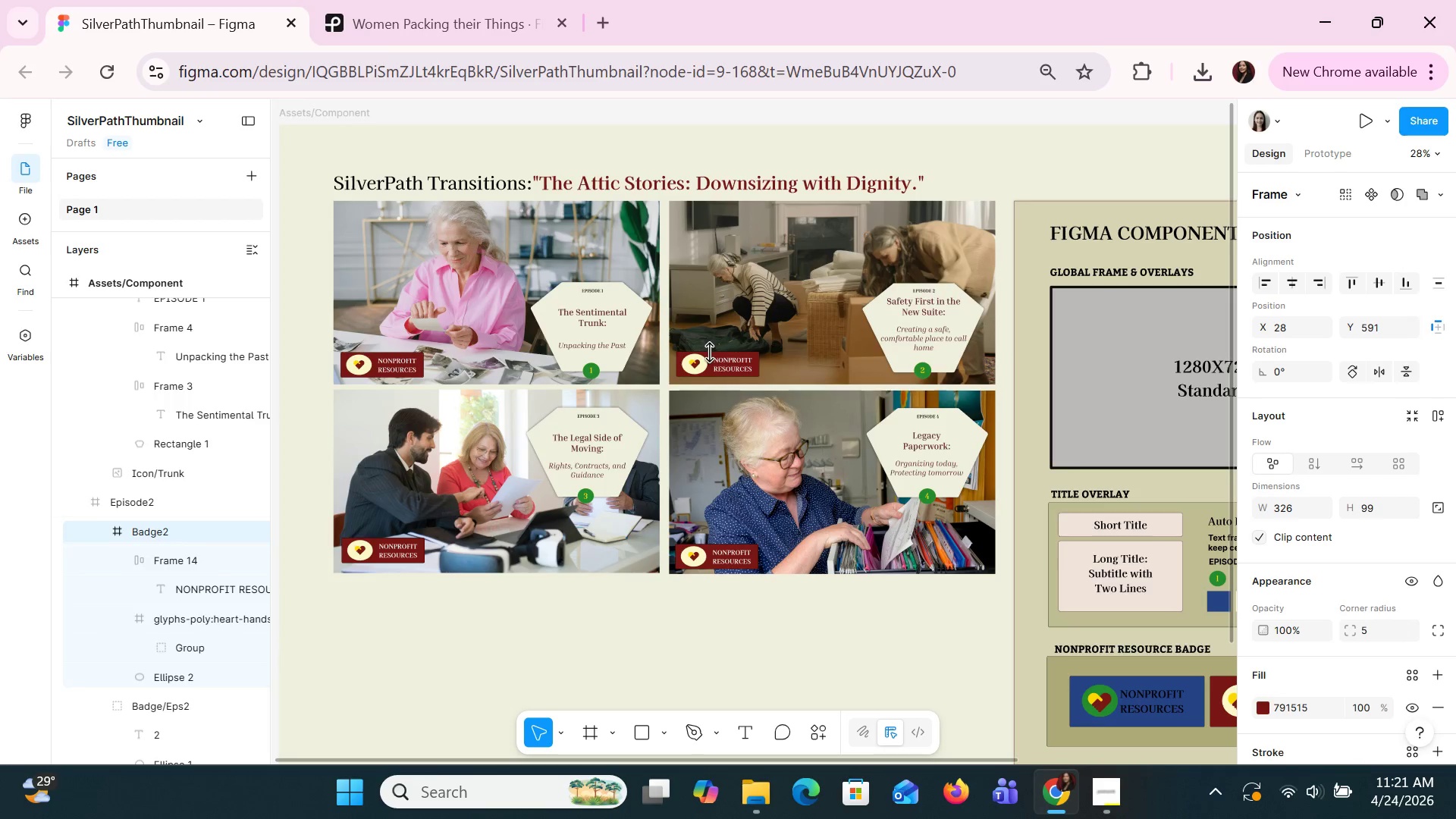 
key(ArrowDown)
 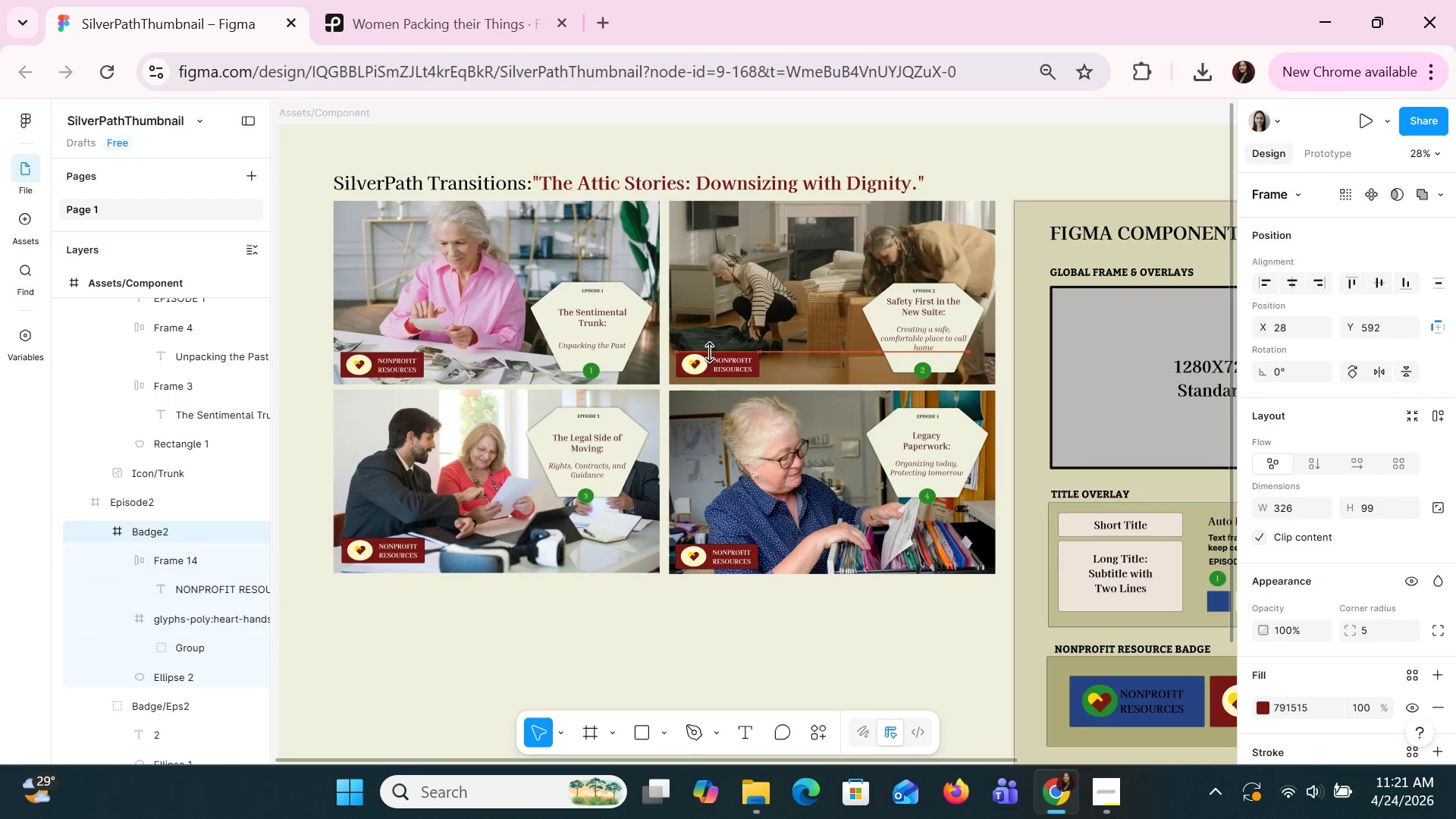 
key(ArrowDown)
 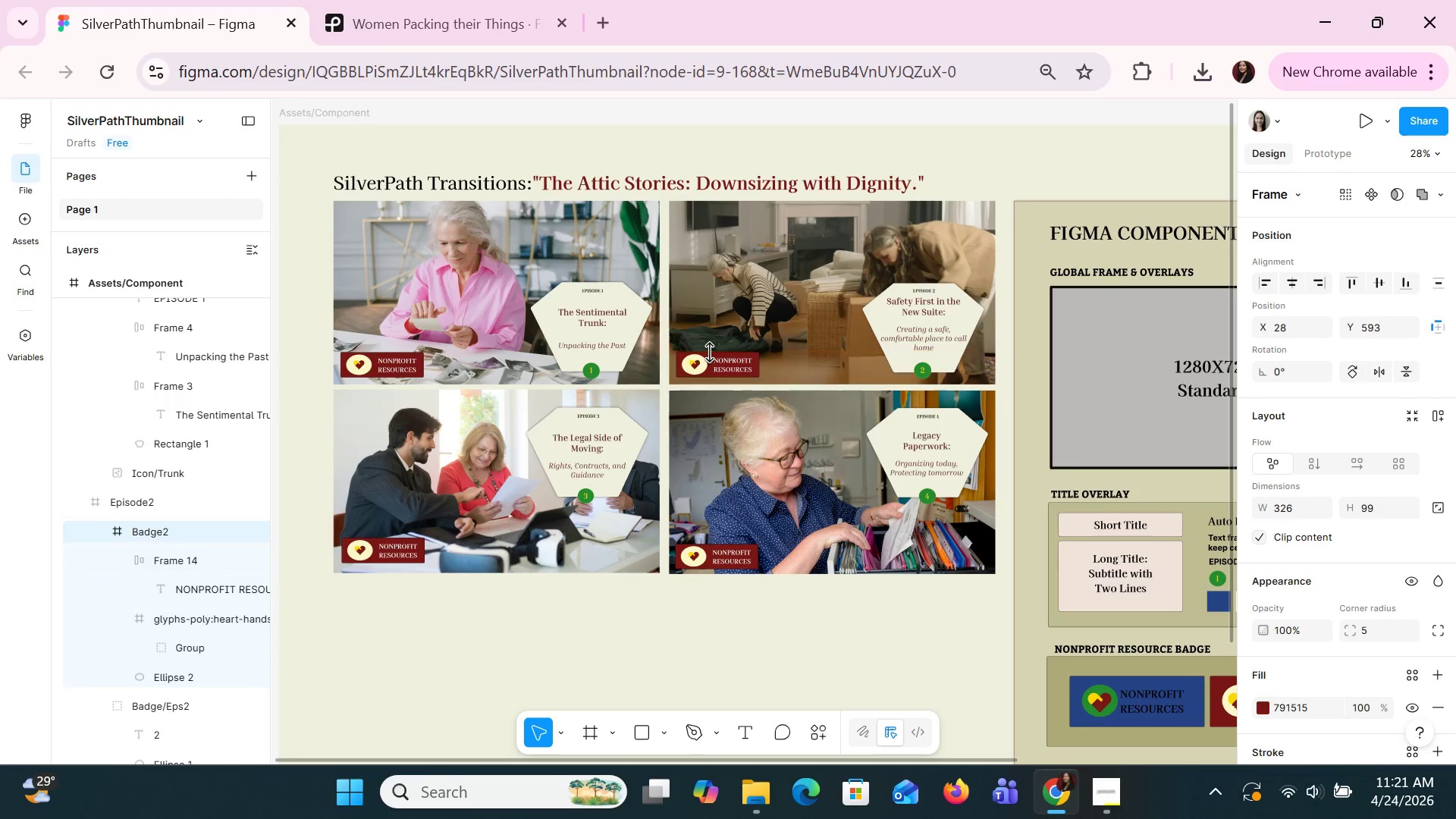 
key(ArrowDown)
 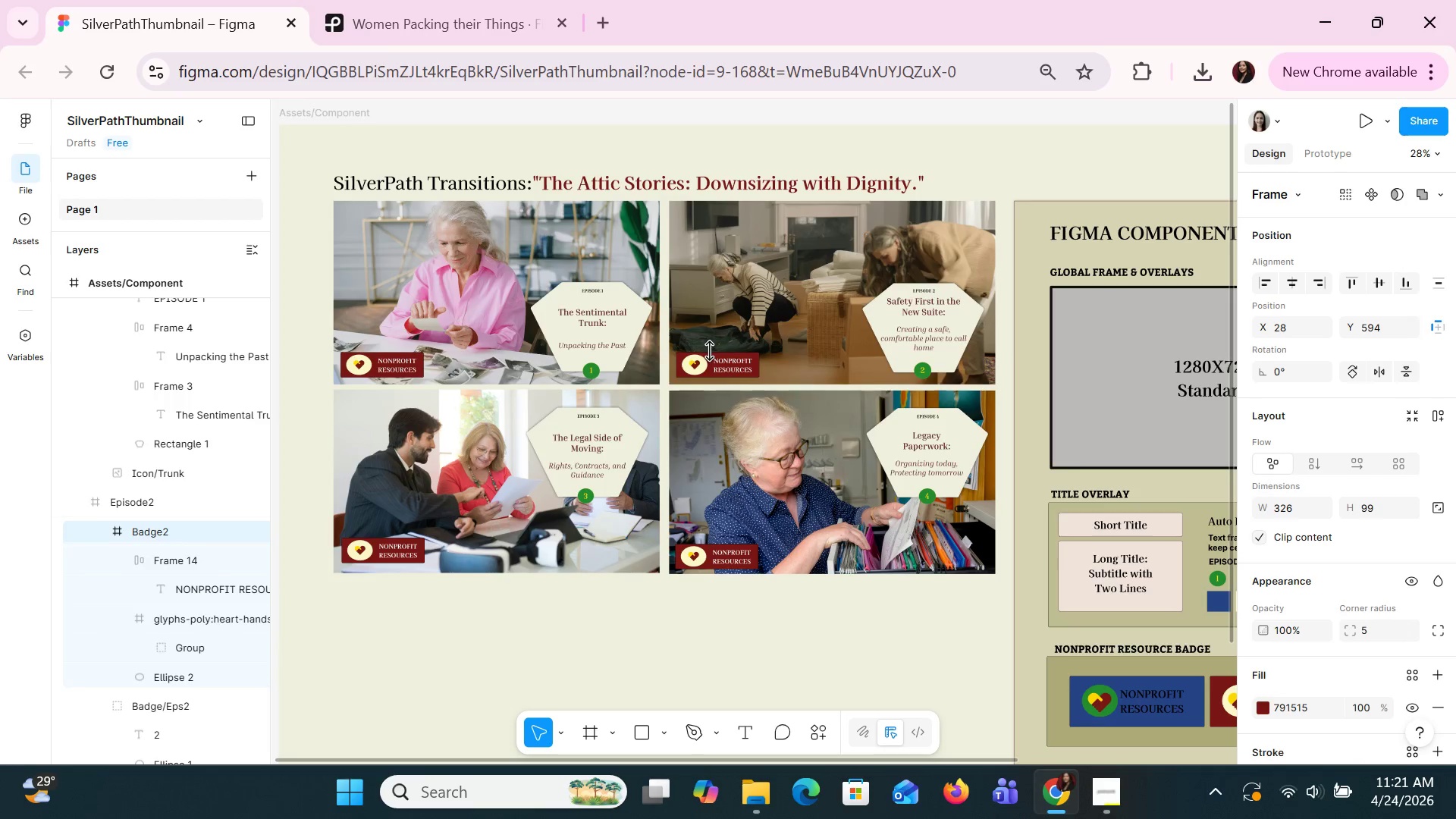 
key(ArrowDown)
 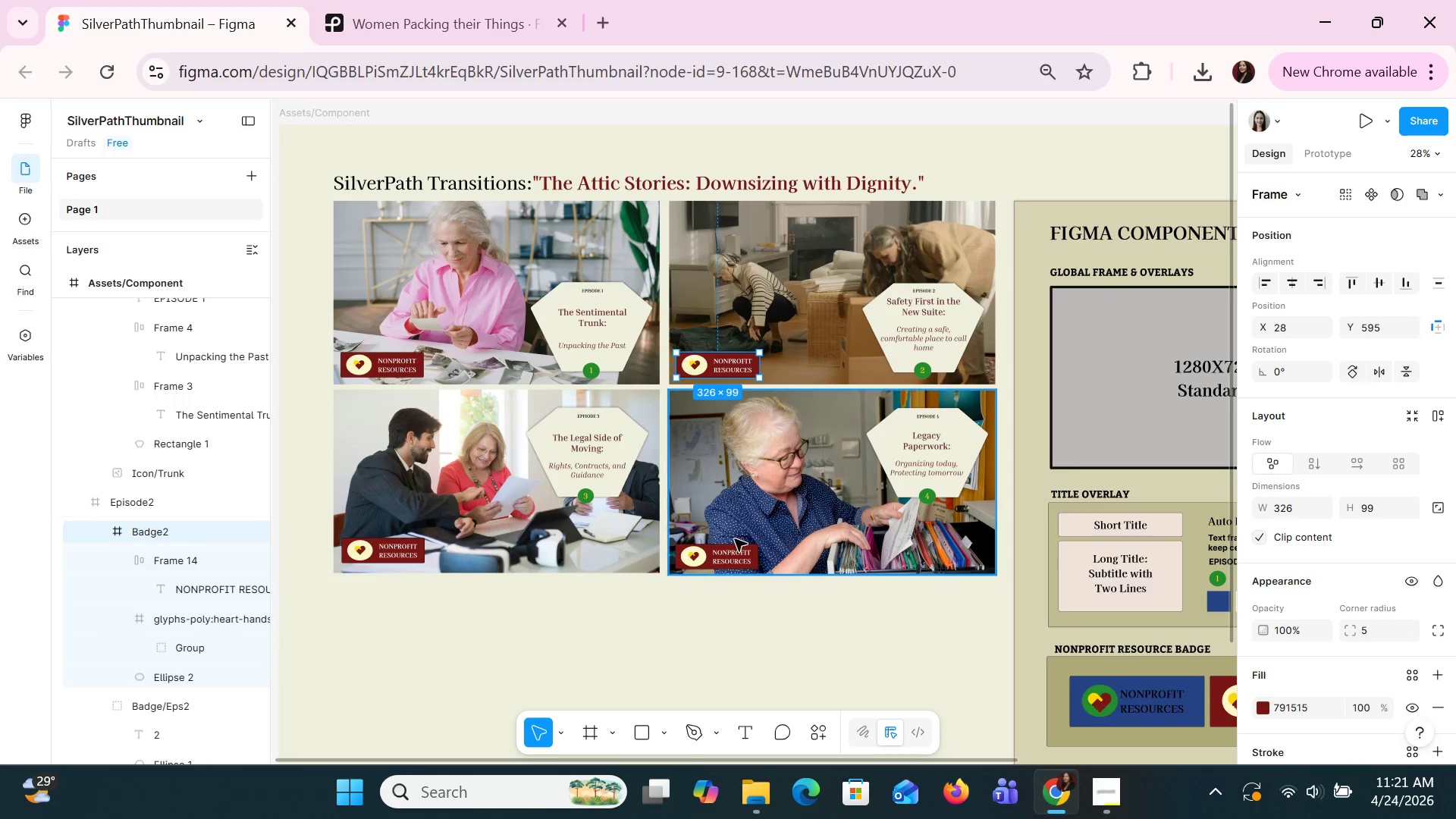 
key(ArrowUp)
 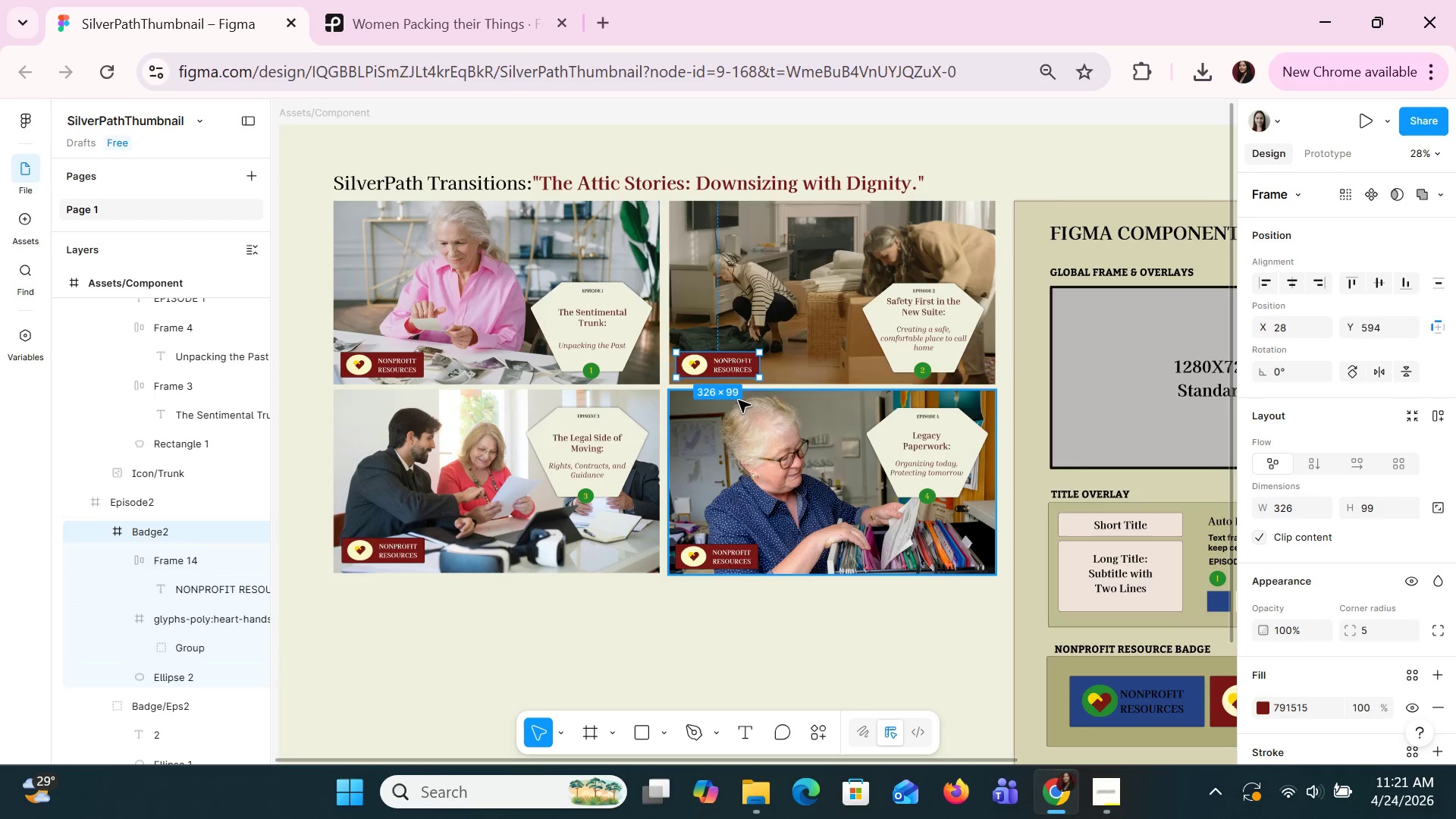 
key(ArrowUp)
 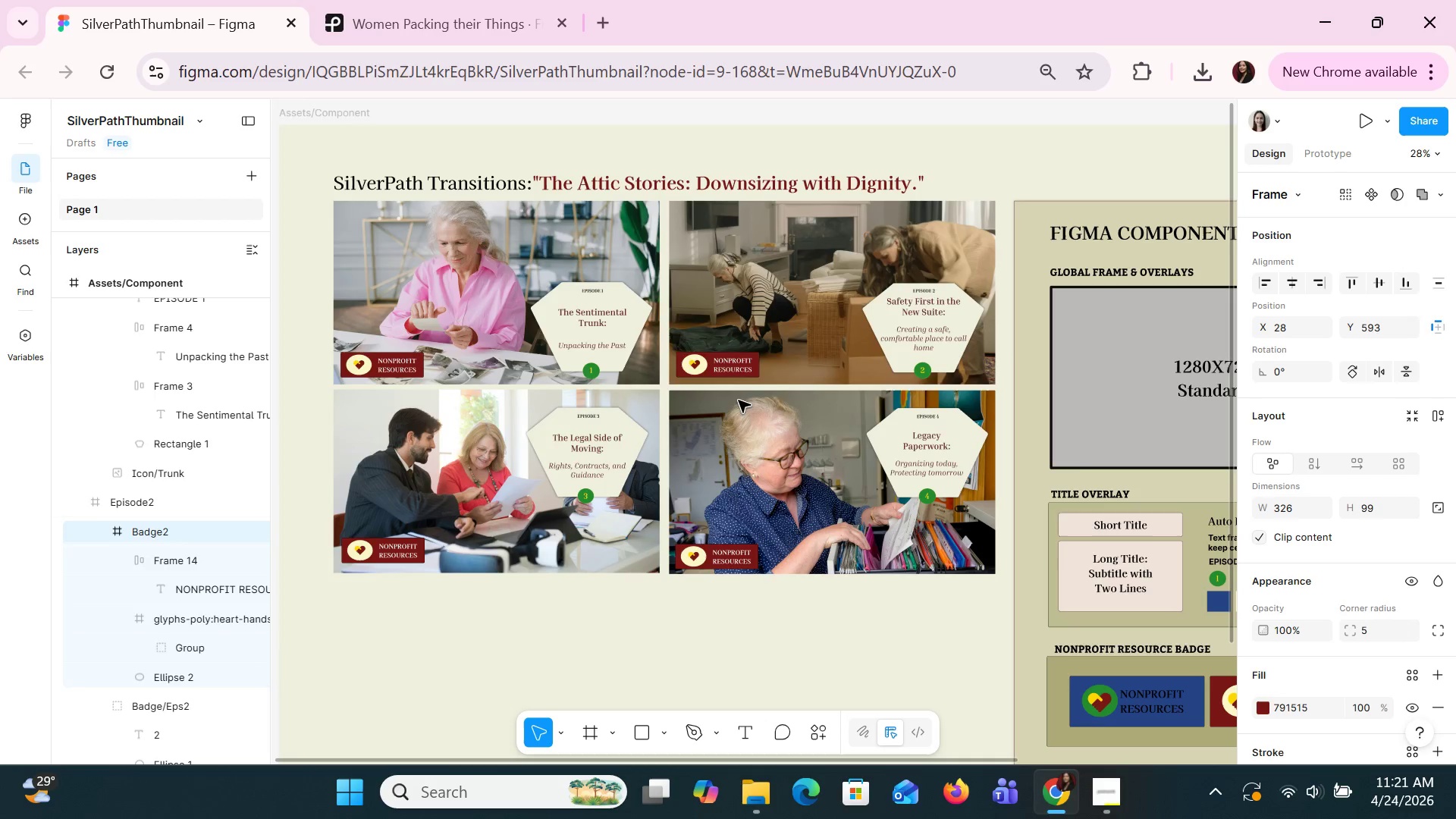 
key(ArrowUp)
 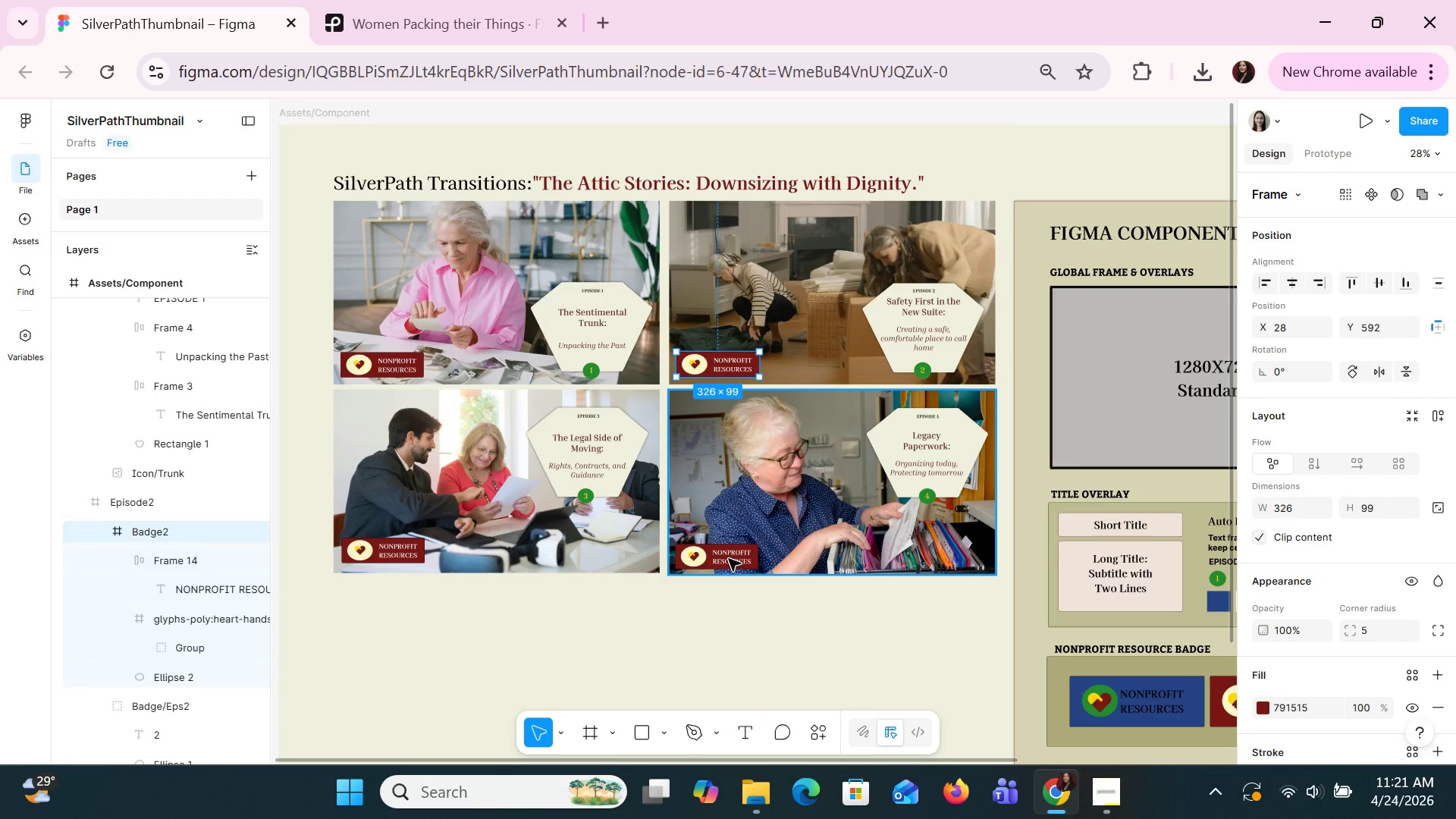 
double_click([728, 558])
 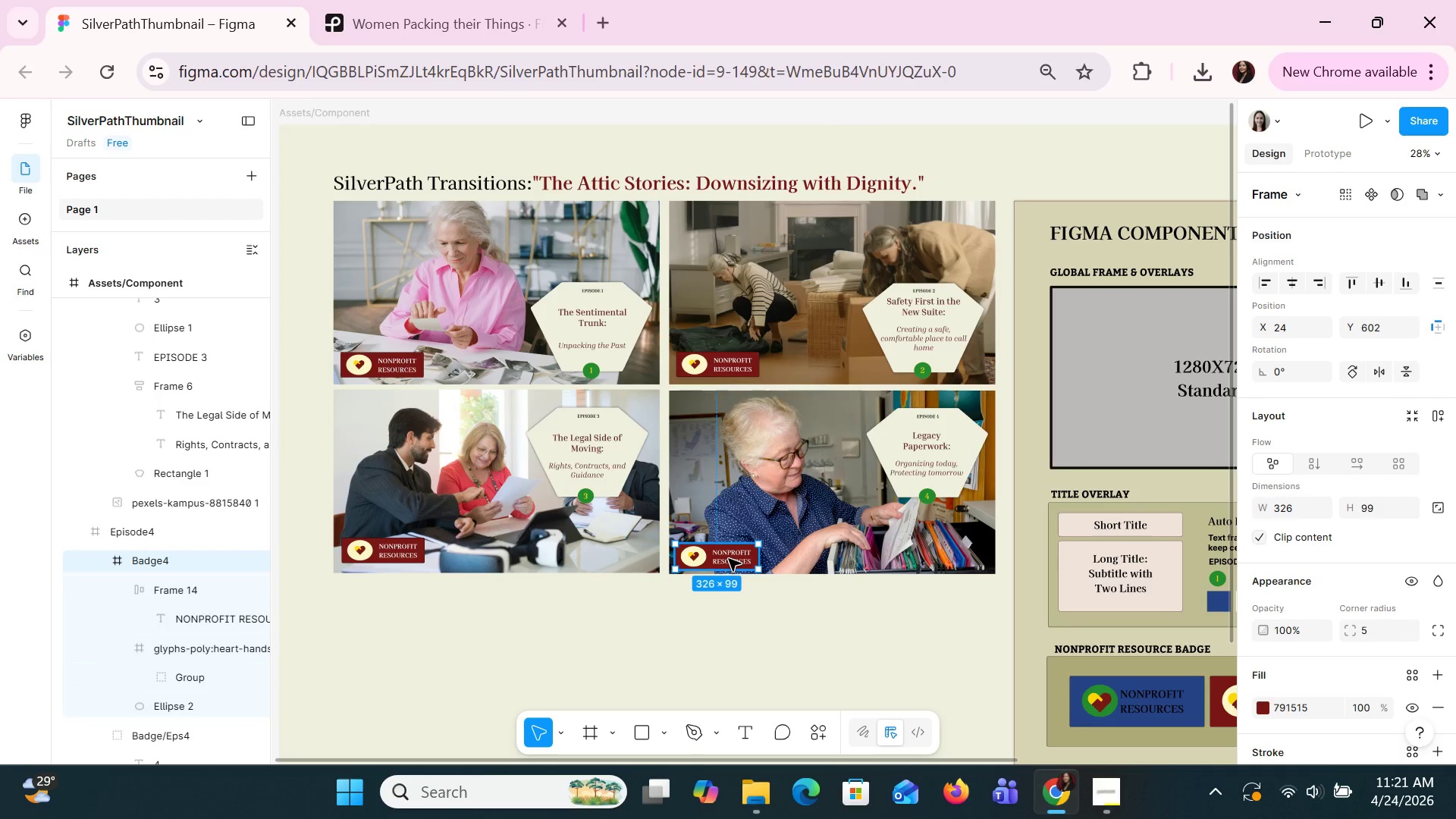 
key(ArrowUp)
 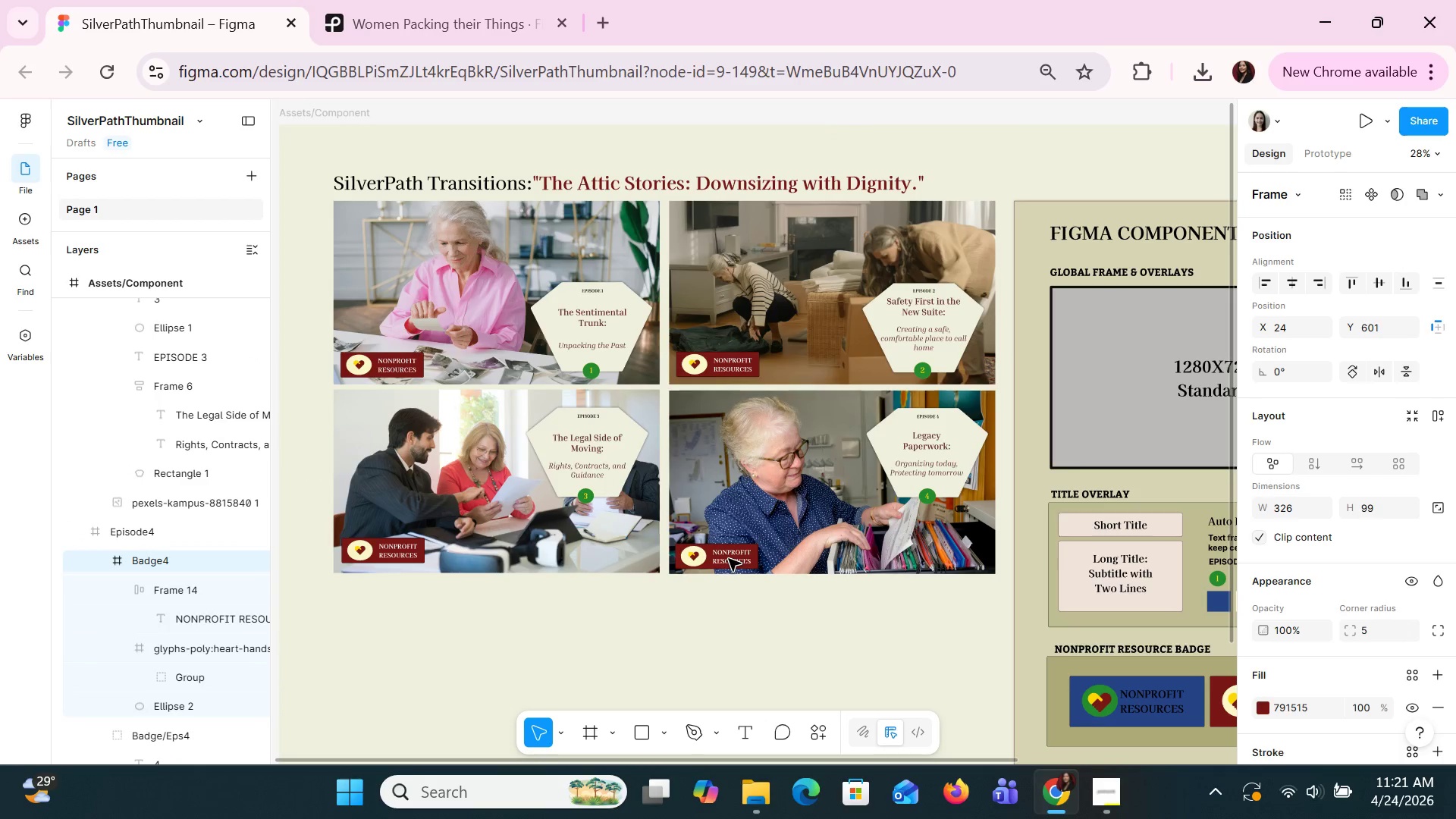 
key(ArrowUp)
 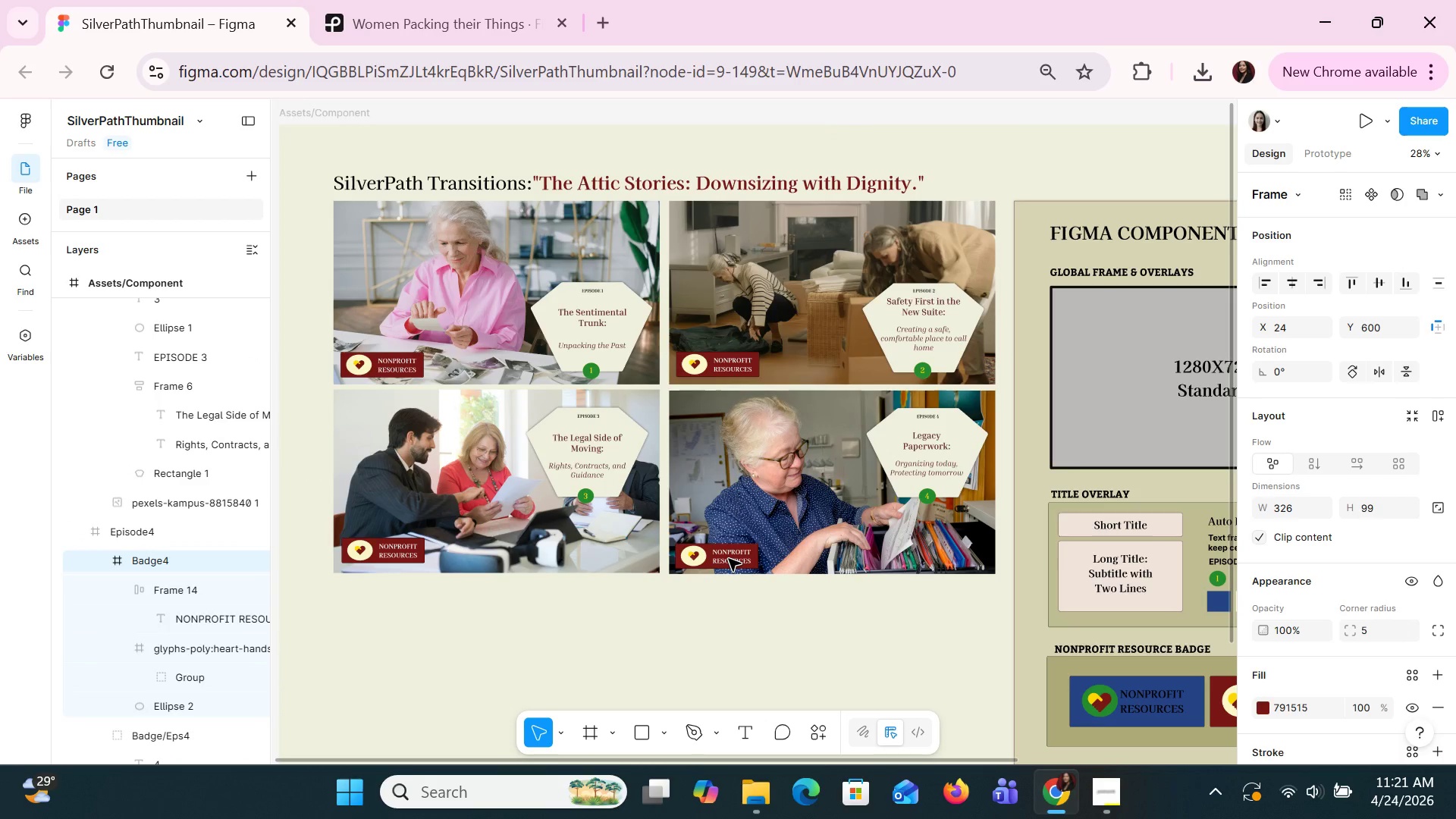 
key(ArrowUp)
 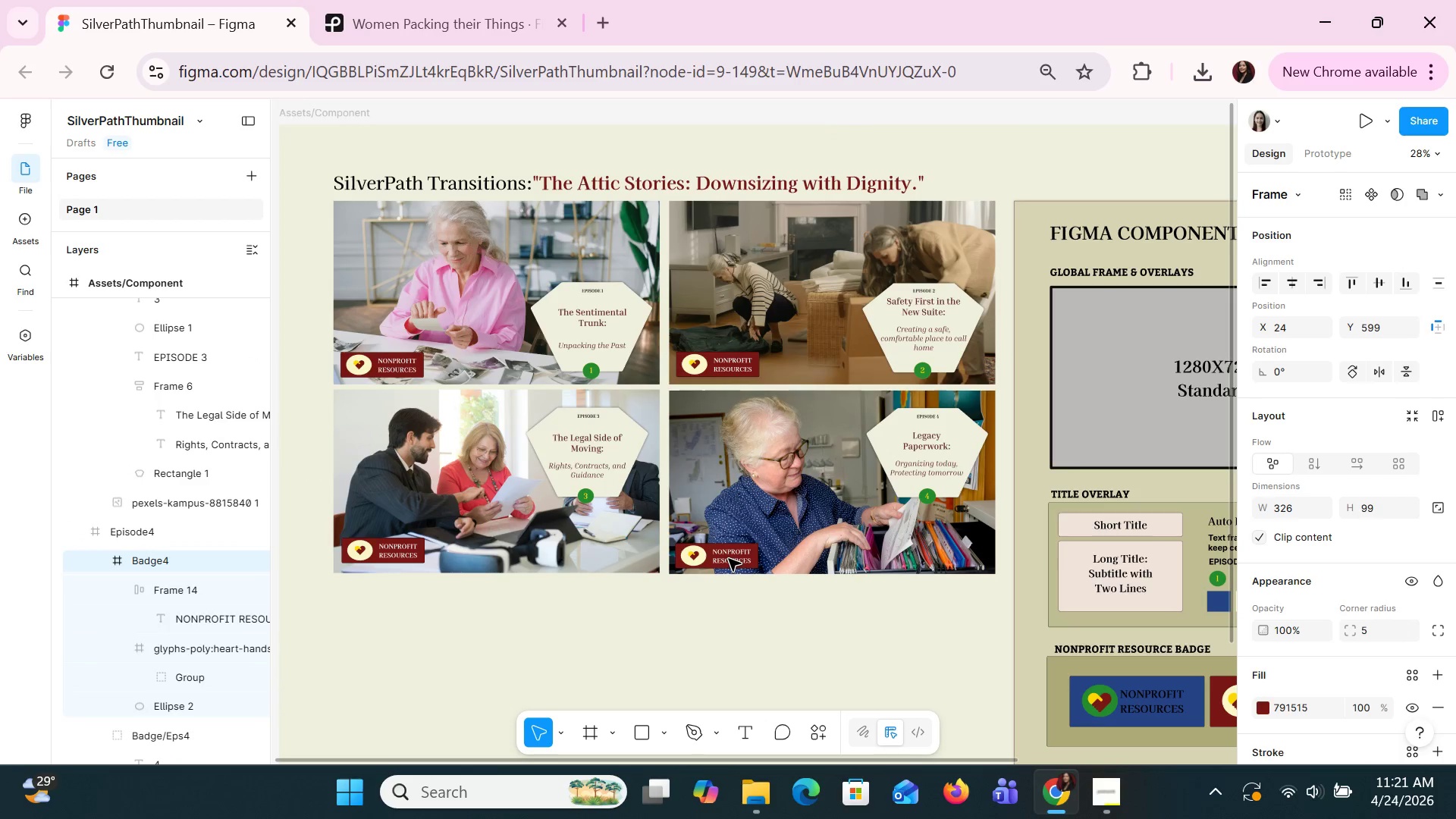 
key(ArrowUp)
 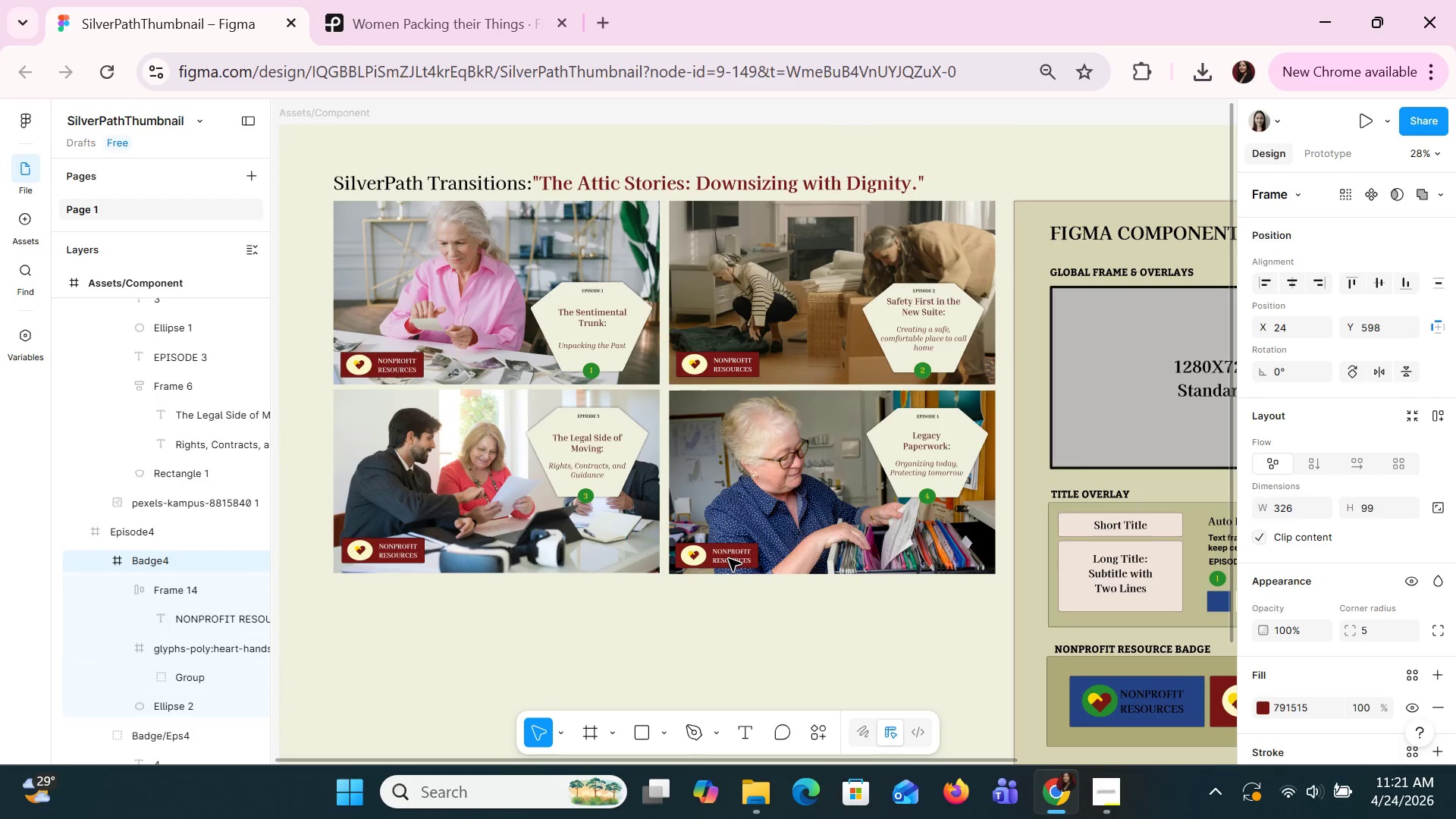 
key(ArrowUp)
 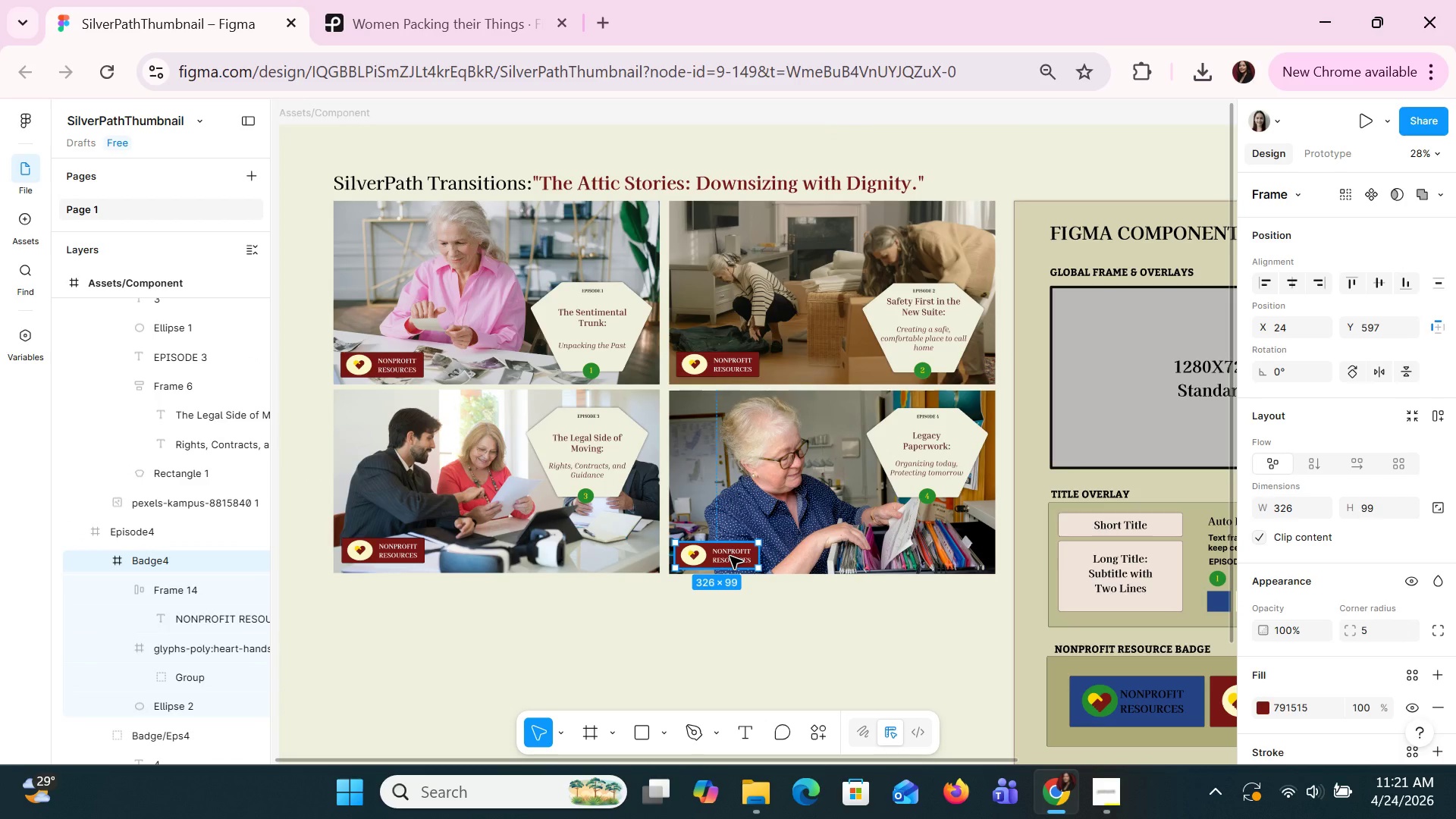 
key(ArrowUp)
 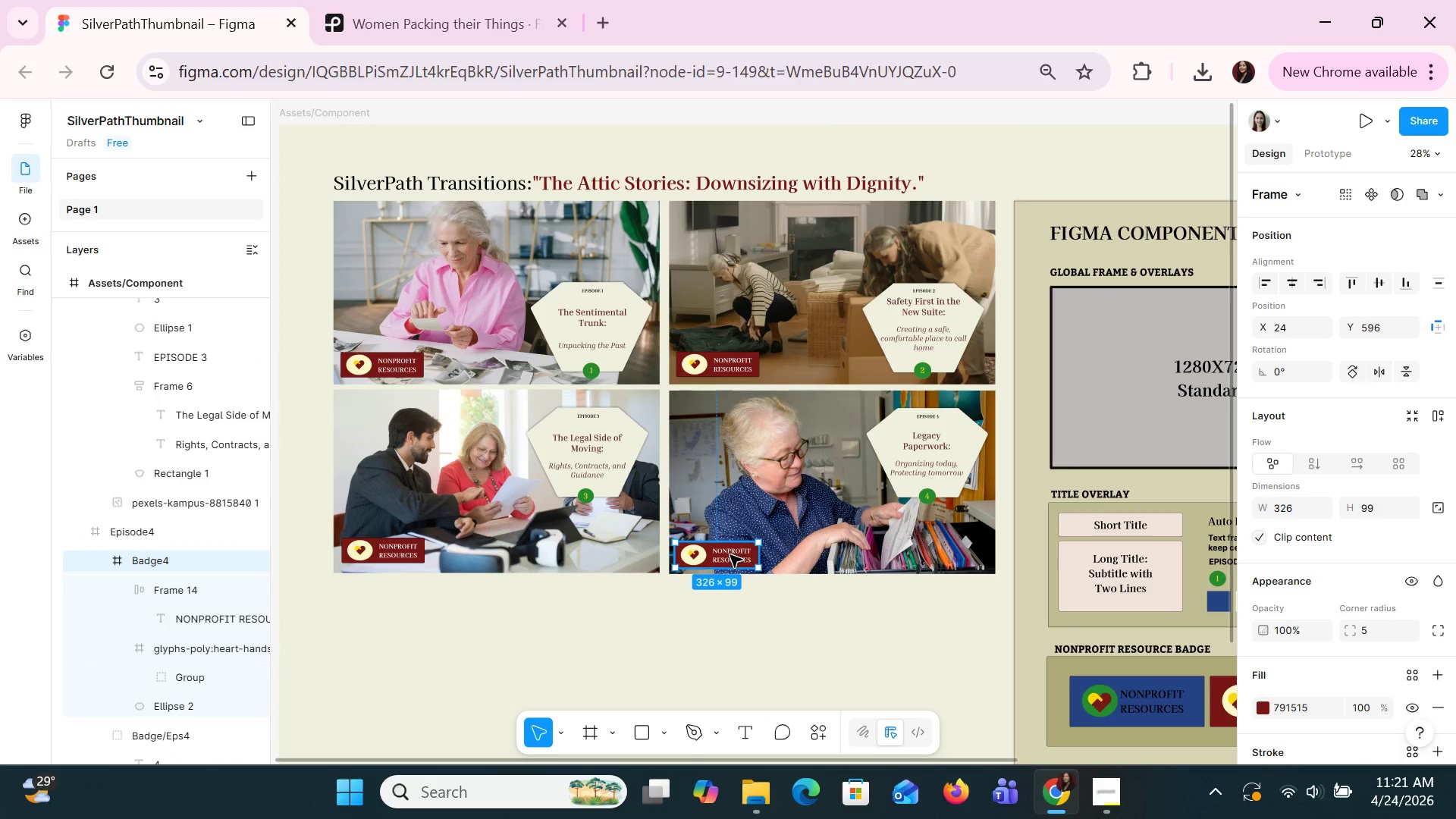 
key(ArrowDown)
 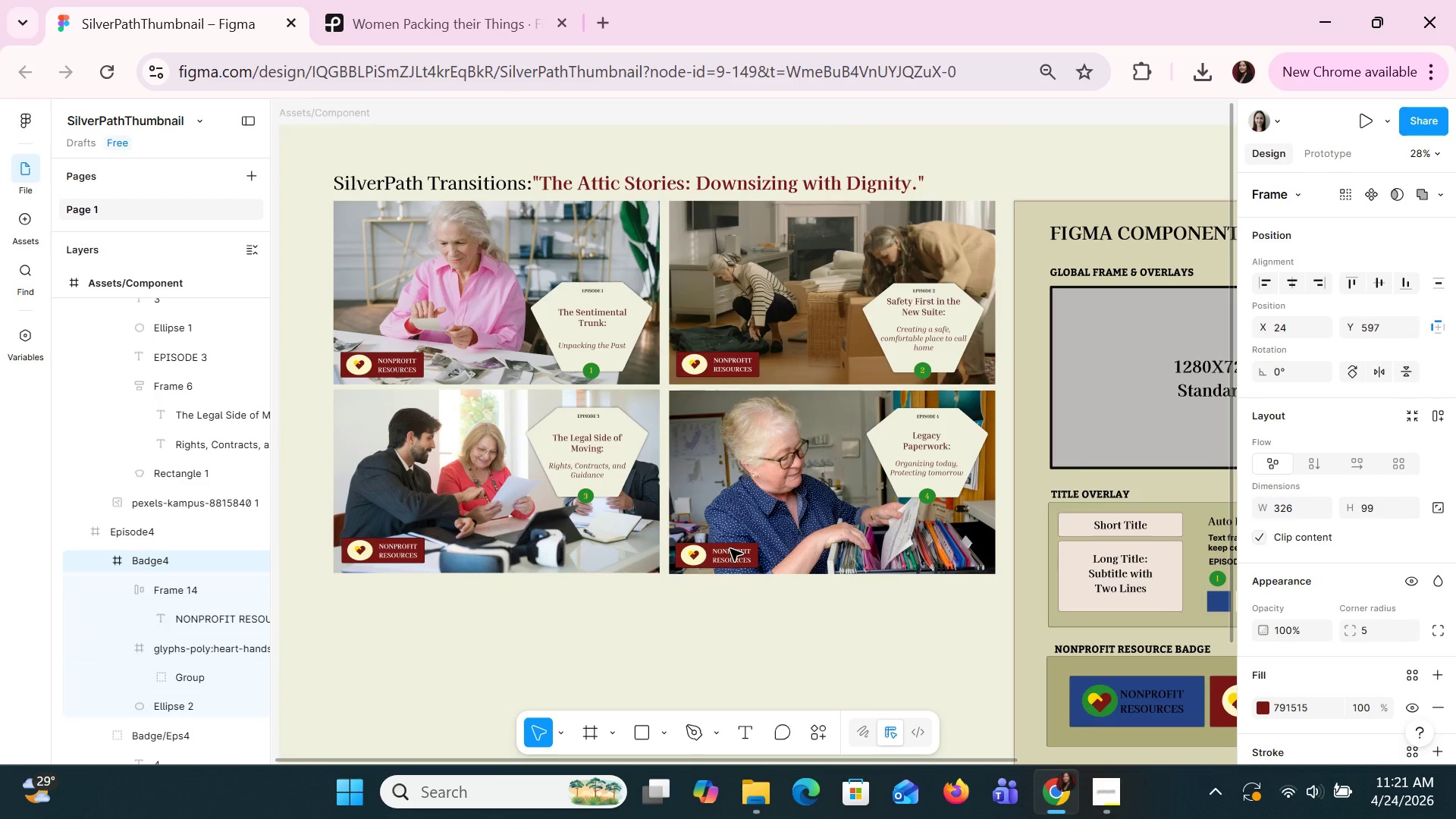 
key(ArrowRight)
 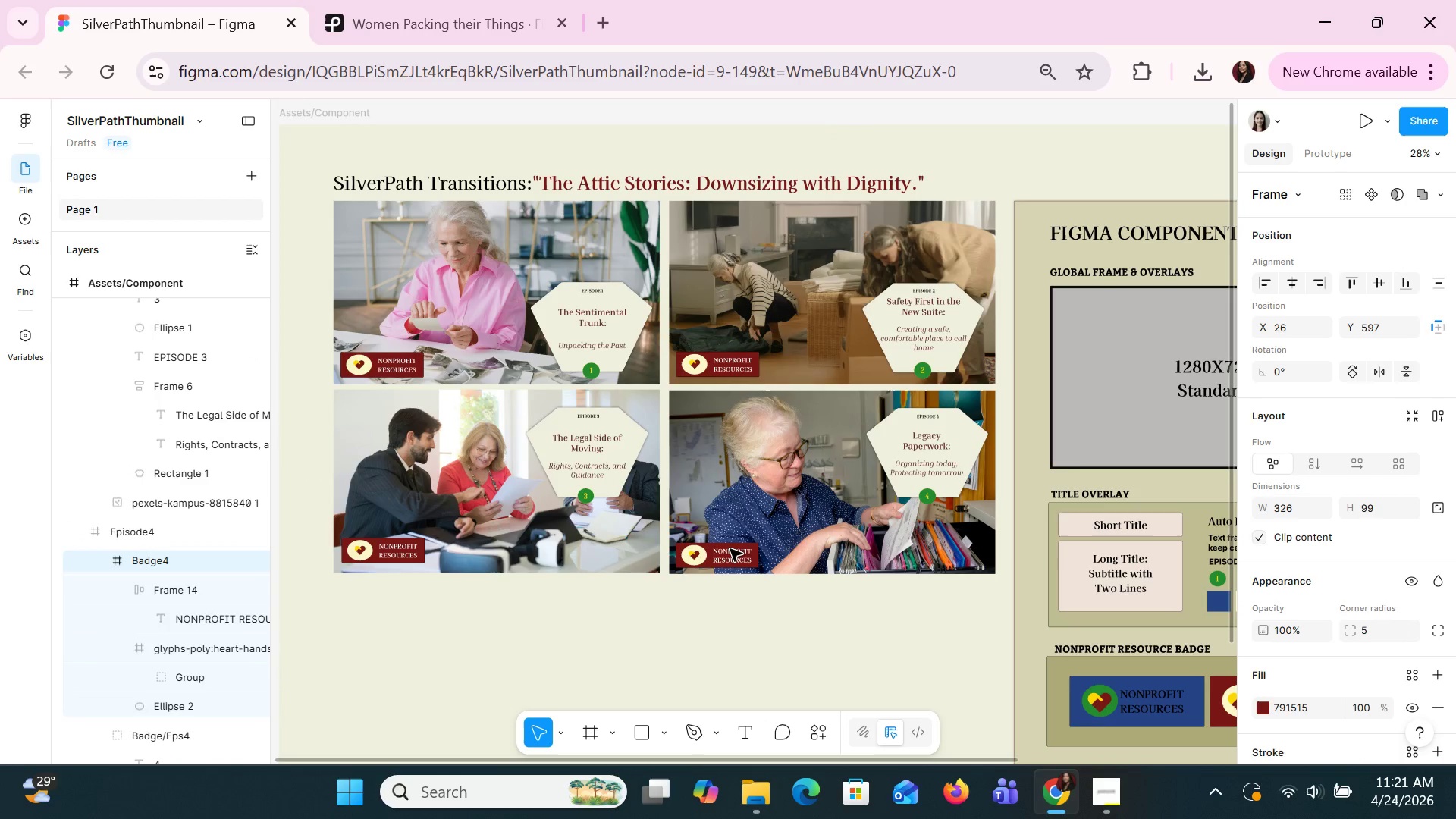 
key(ArrowRight)
 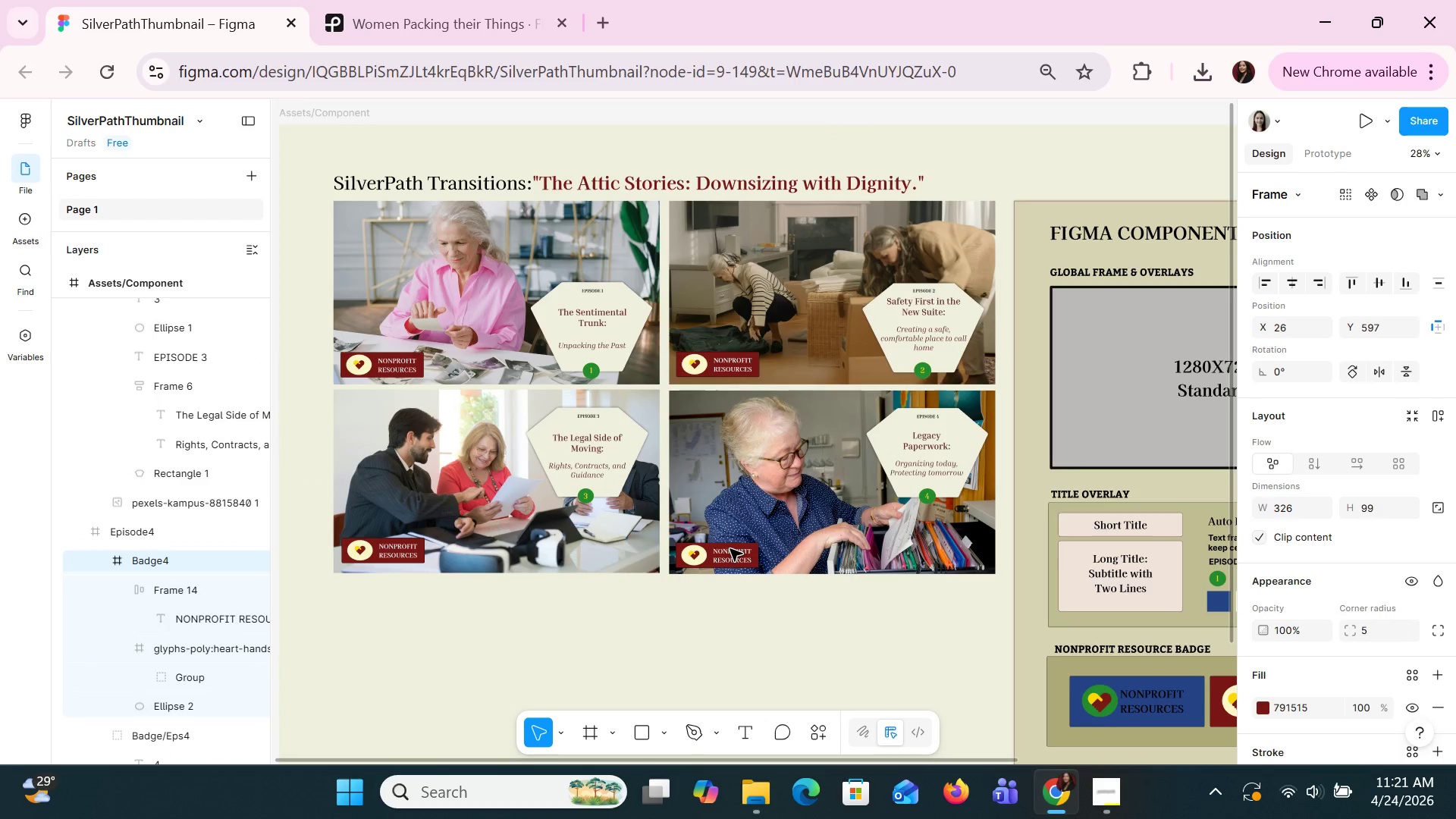 
key(ArrowRight)
 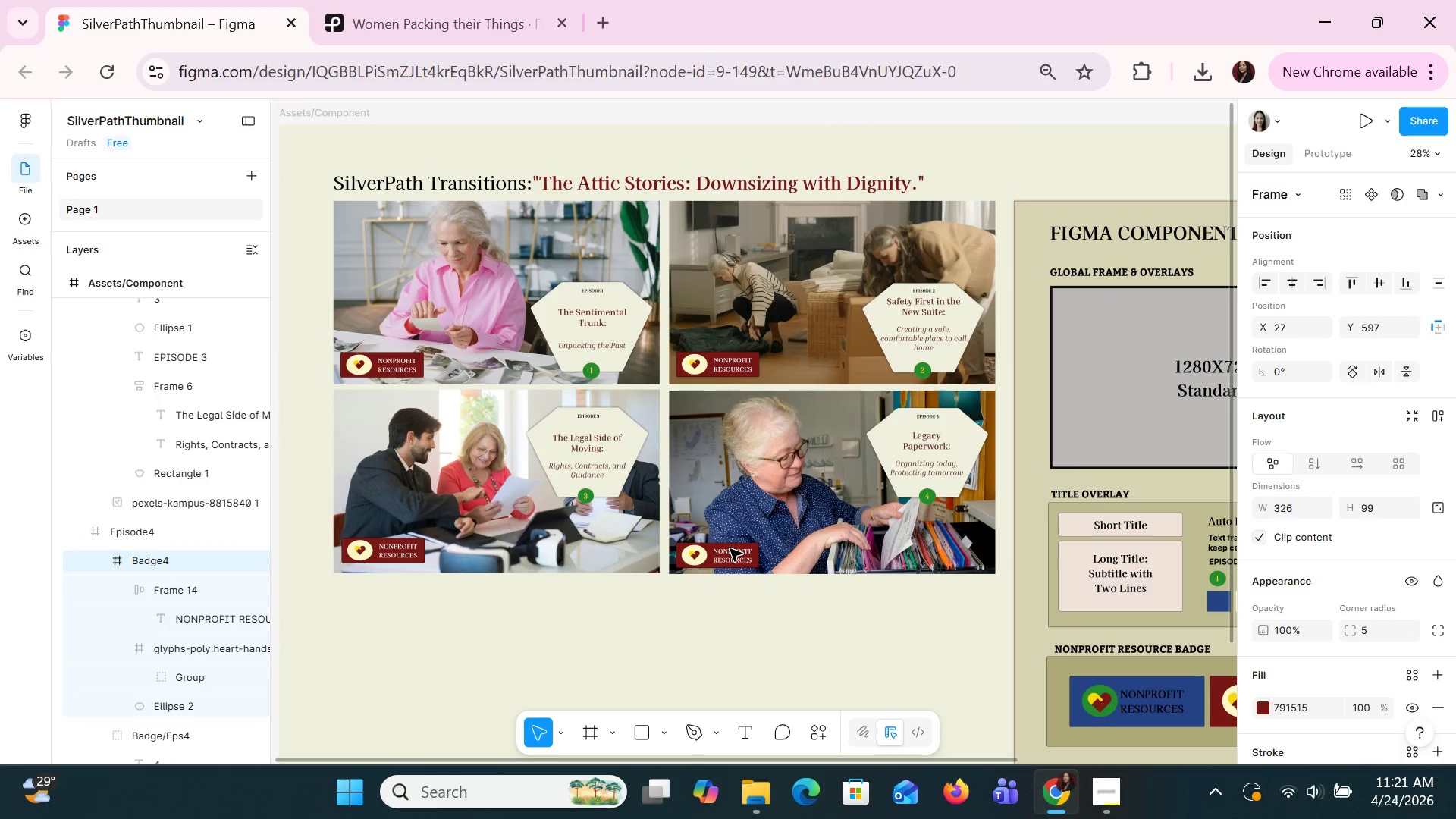 
key(ArrowUp)
 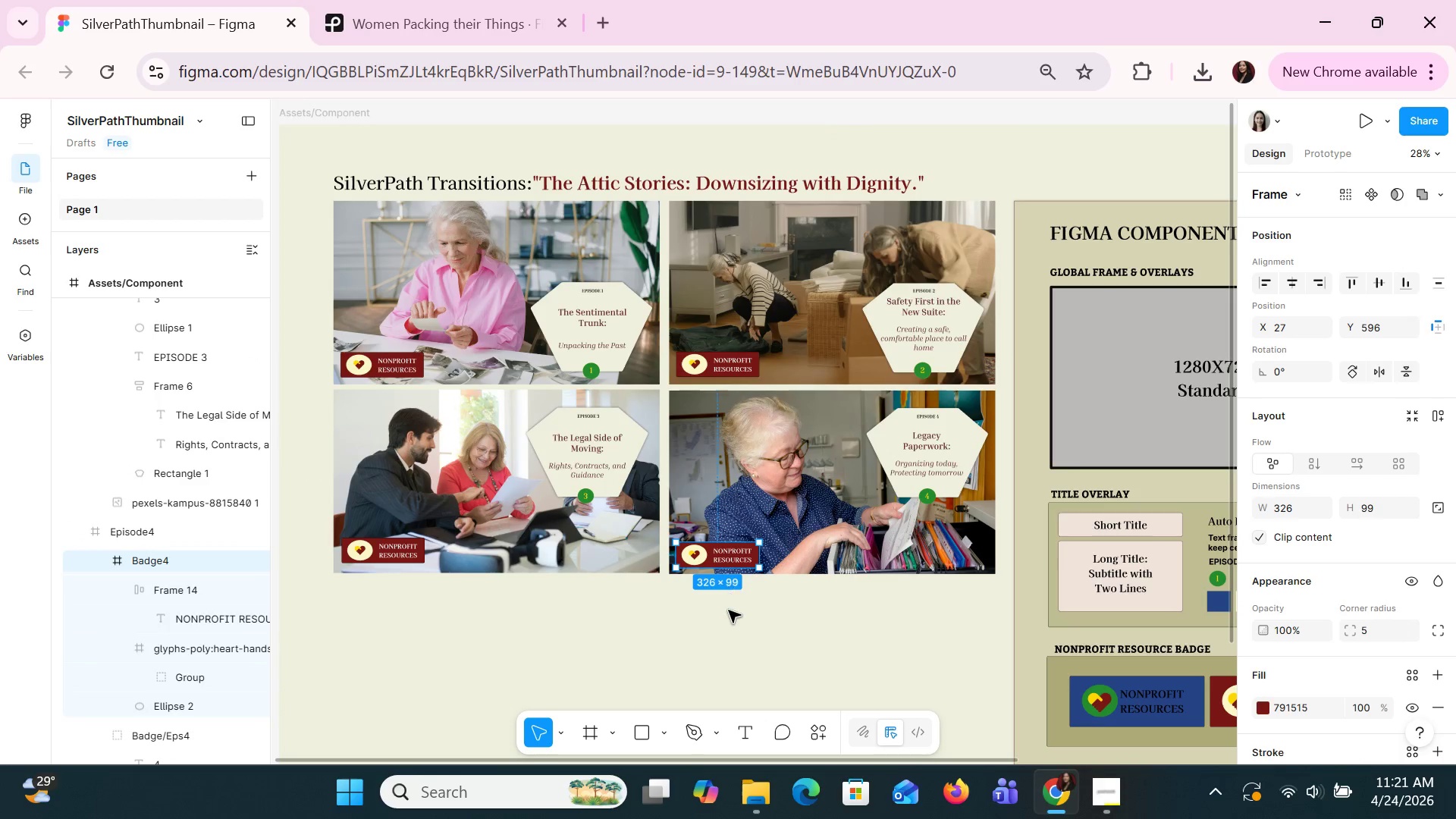 
left_click([730, 634])
 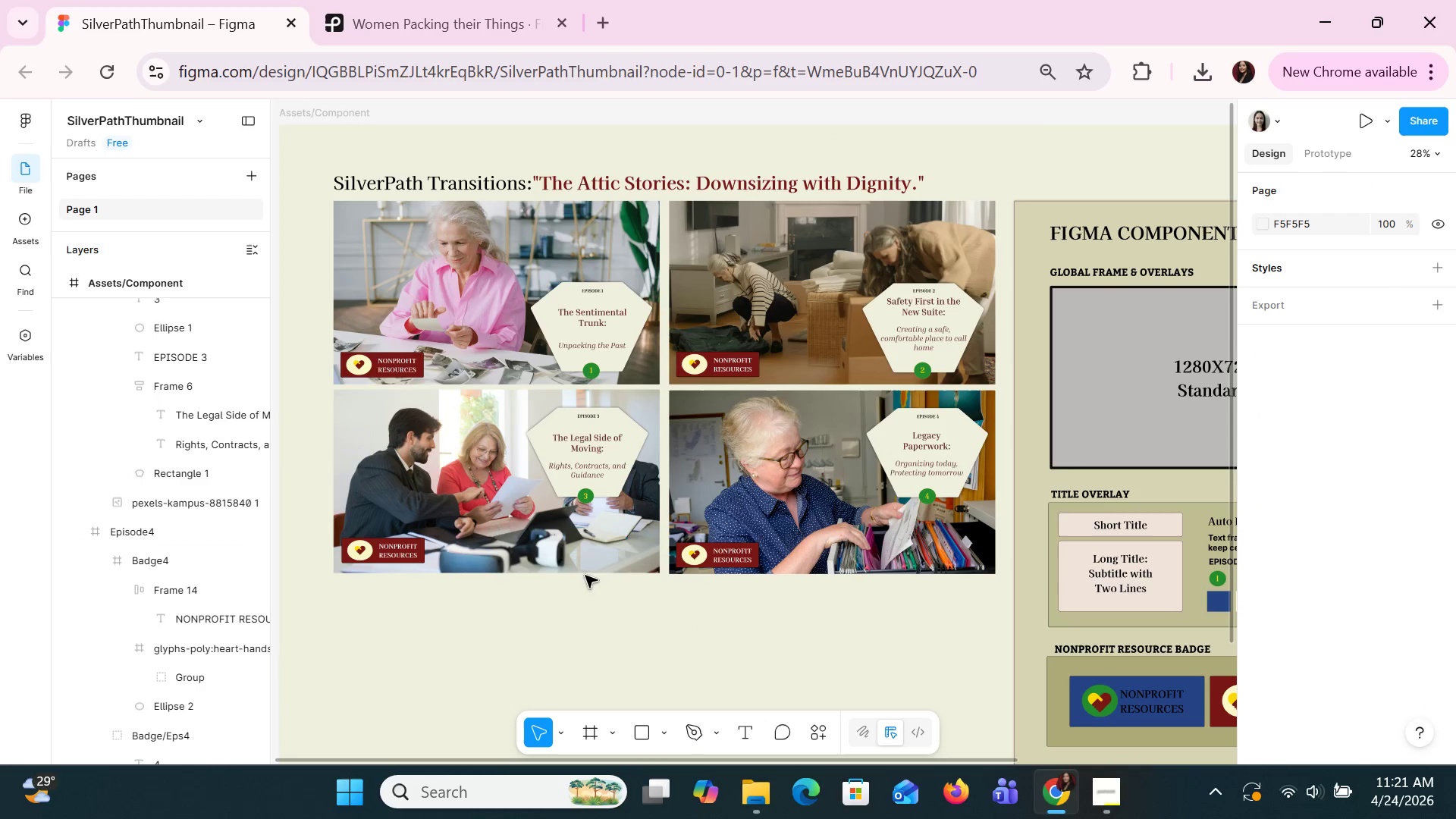 
hold_key(key=ControlLeft, duration=1.5)
scroll: coordinate [689, 616], scroll_direction: up, amount: 2.0
 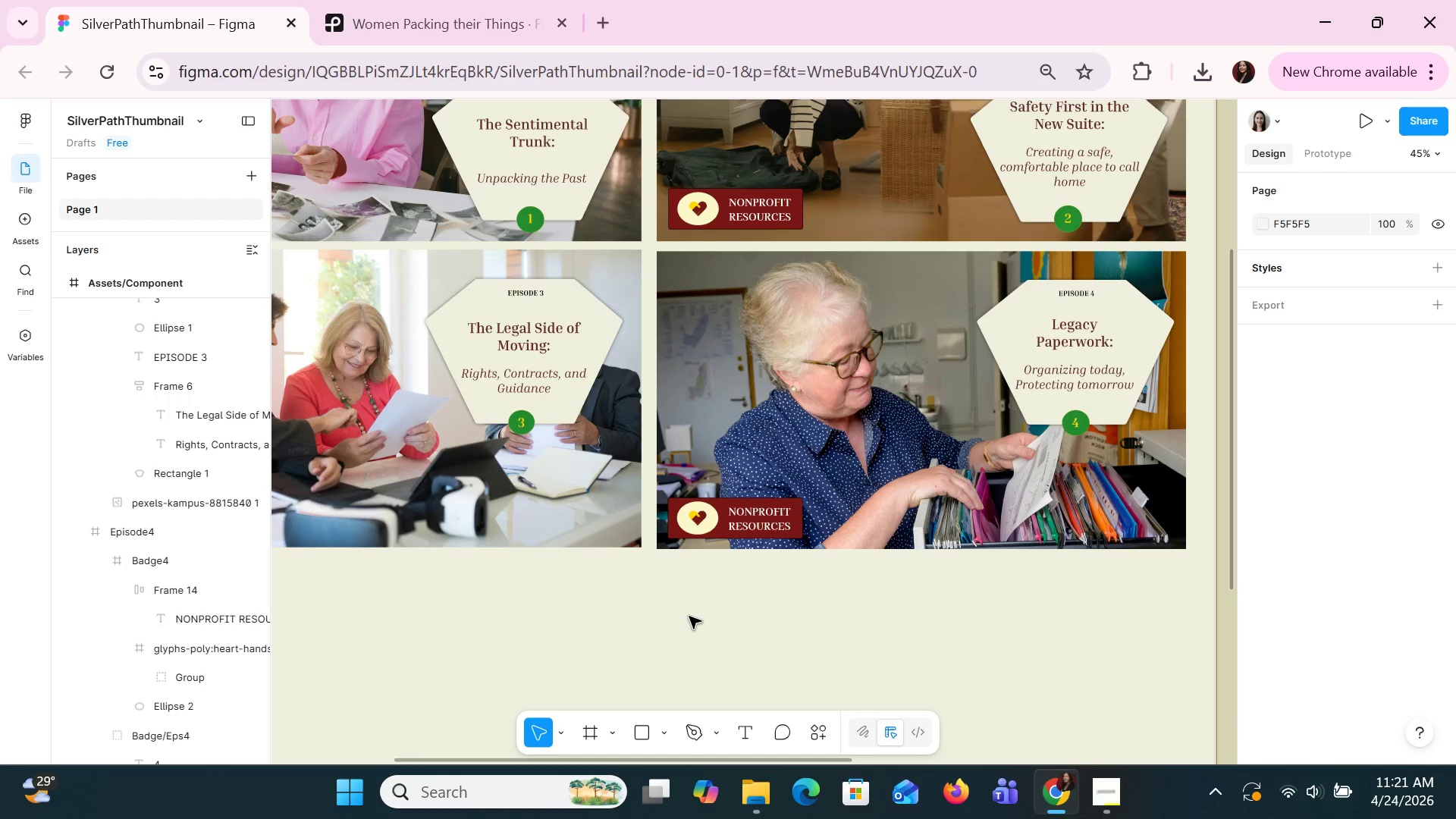 
hold_key(key=ControlLeft, duration=0.67)
 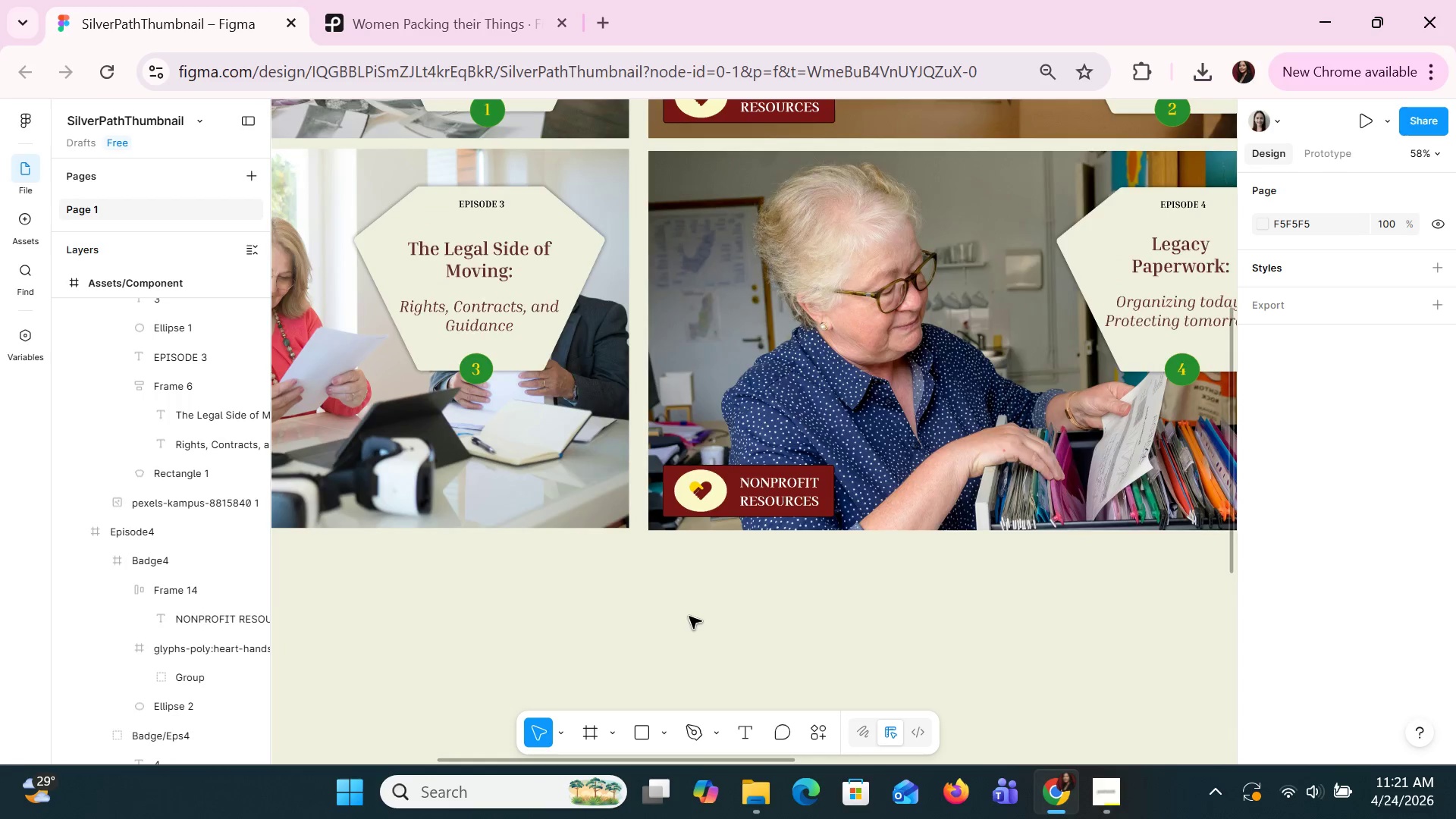 
scroll: coordinate [689, 616], scroll_direction: up, amount: 2.0
 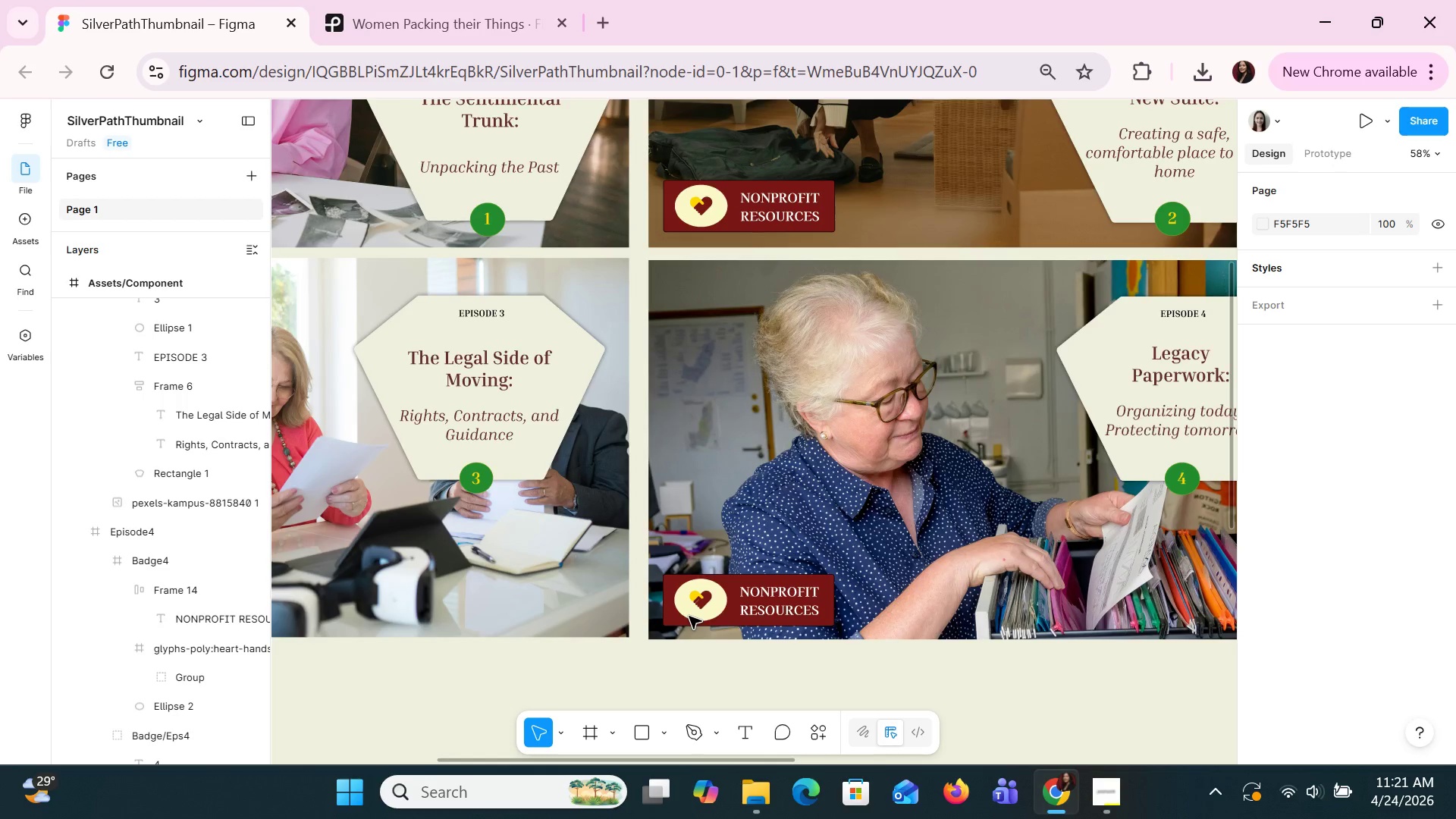 
hold_key(key=ControlLeft, duration=1.12)
 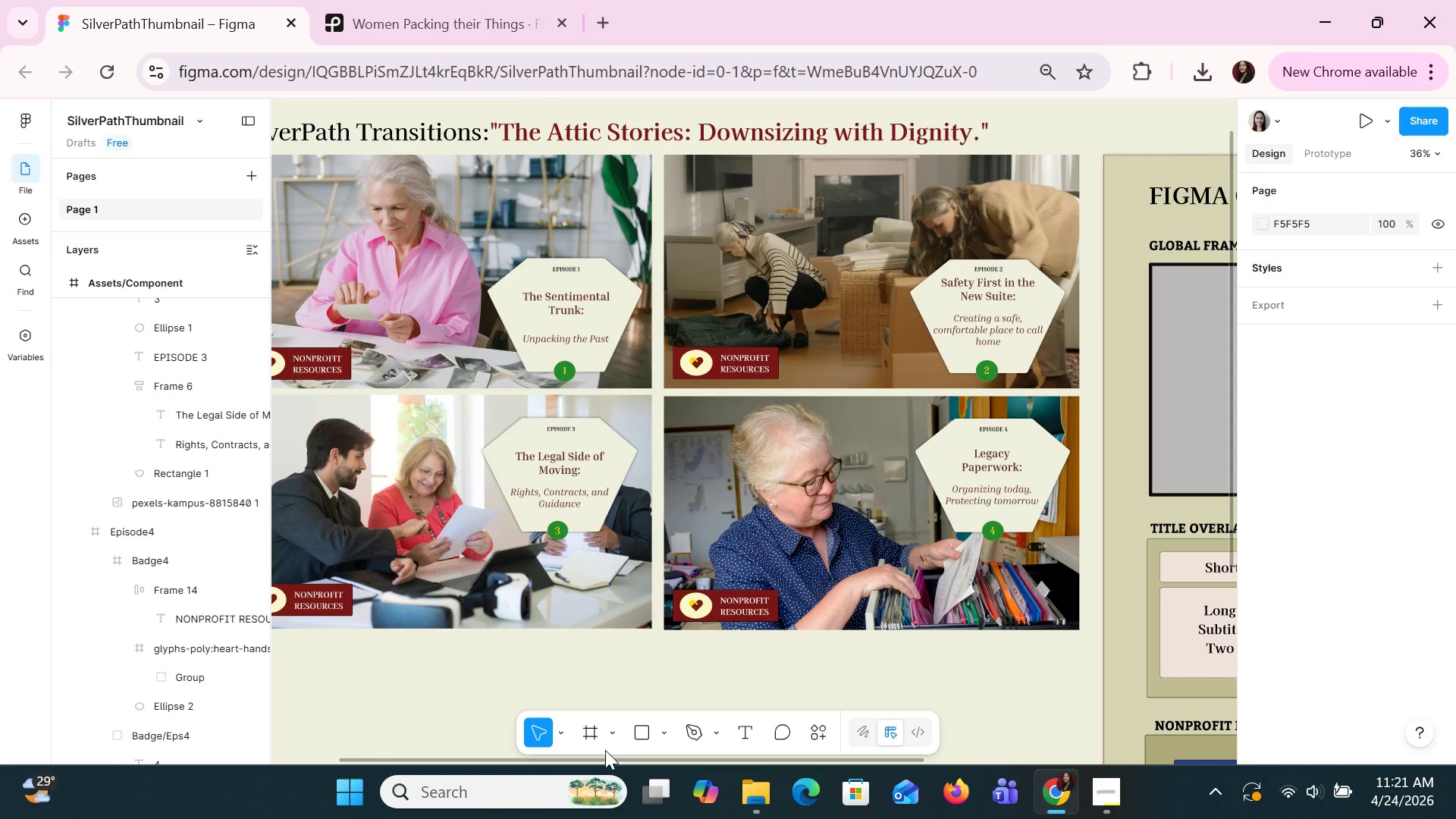 
hold_key(key=ControlLeft, duration=4.36)
 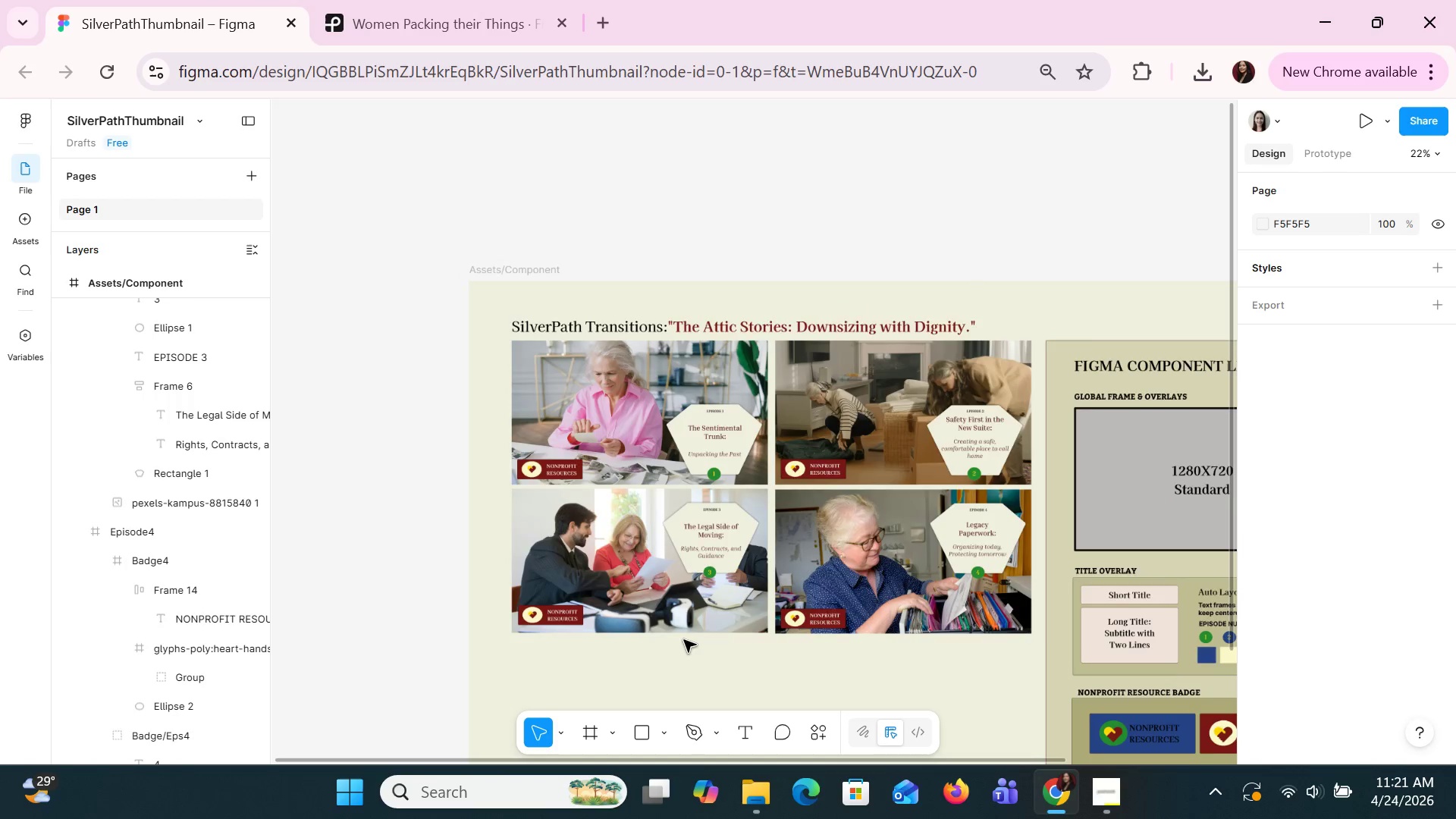 
scroll: coordinate [689, 616], scroll_direction: down, amount: 1.0
 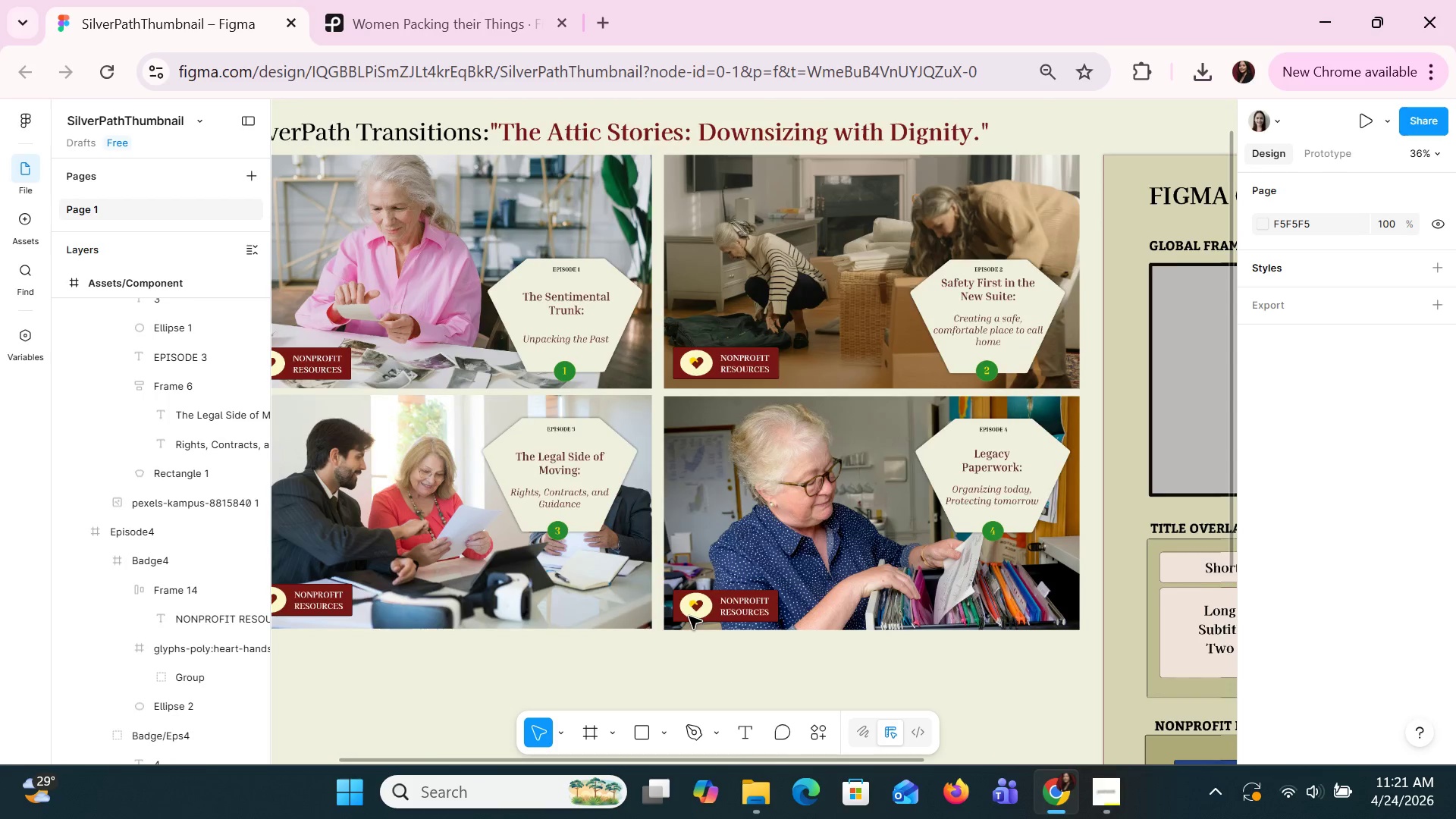 
left_click_drag(start_coordinate=[607, 759], to_coordinate=[504, 736])
 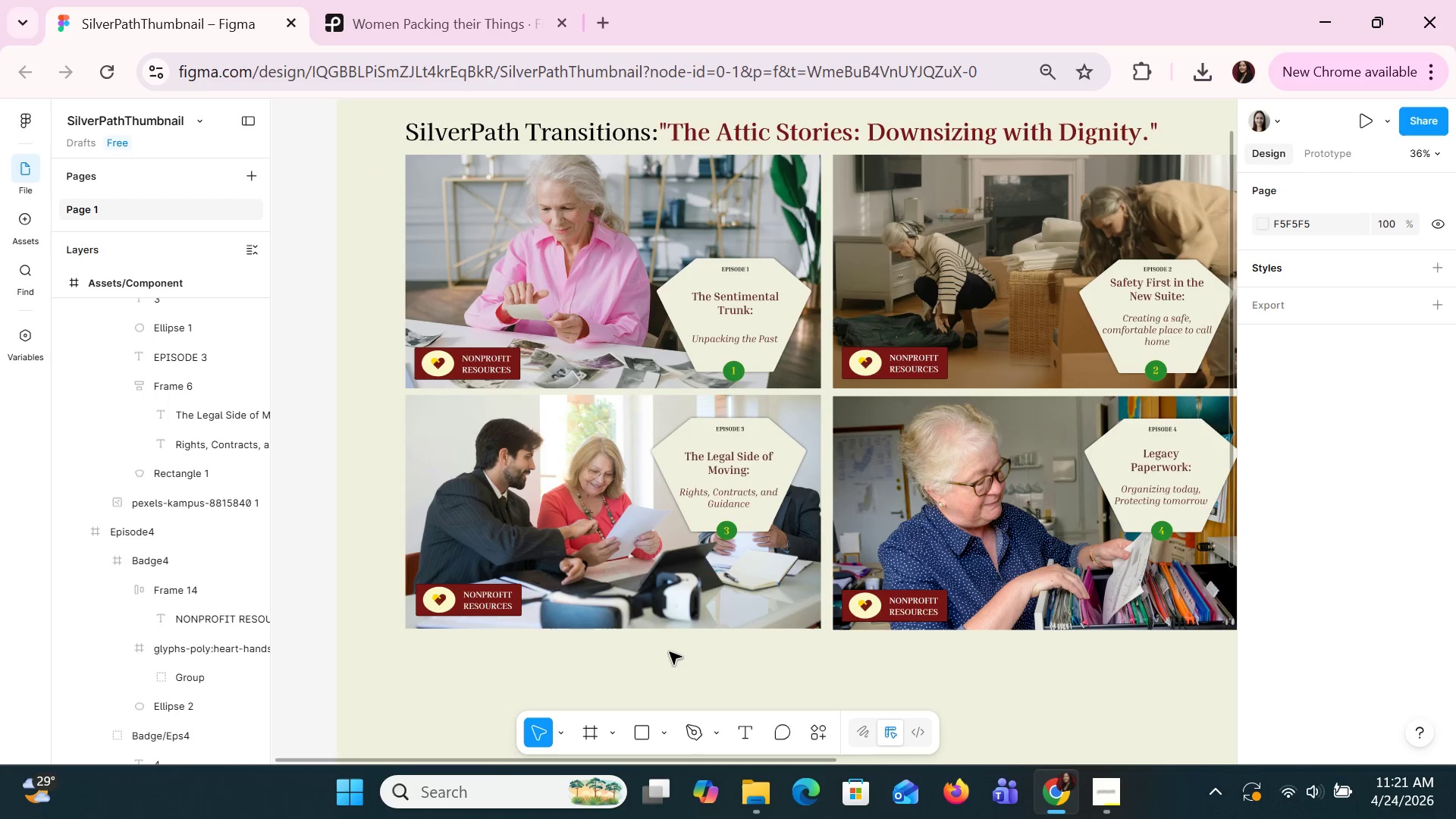 
left_click([678, 651])
 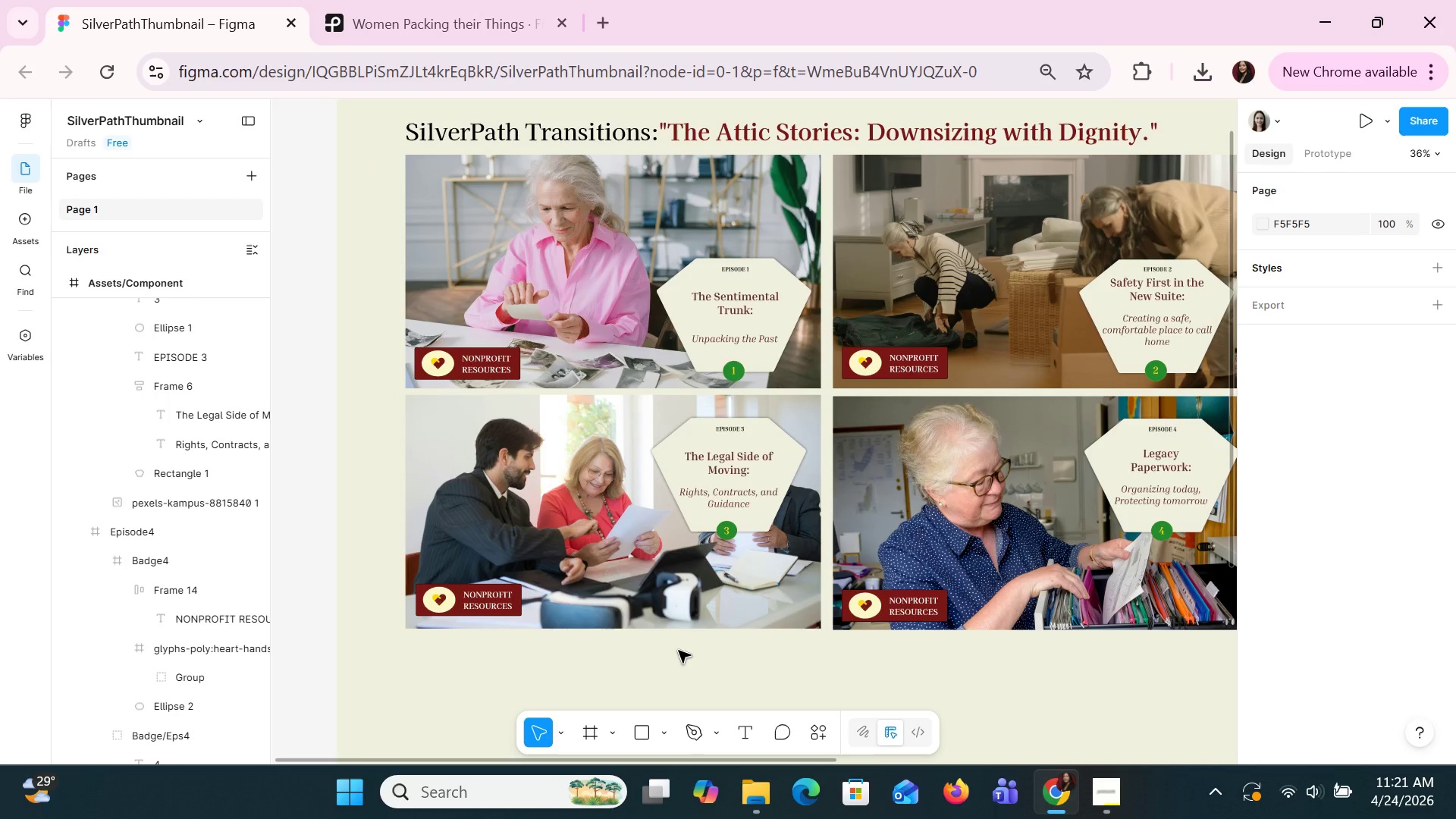 
hold_key(key=ControlLeft, duration=1.5)
scroll: coordinate [683, 639], scroll_direction: down, amount: 2.0
 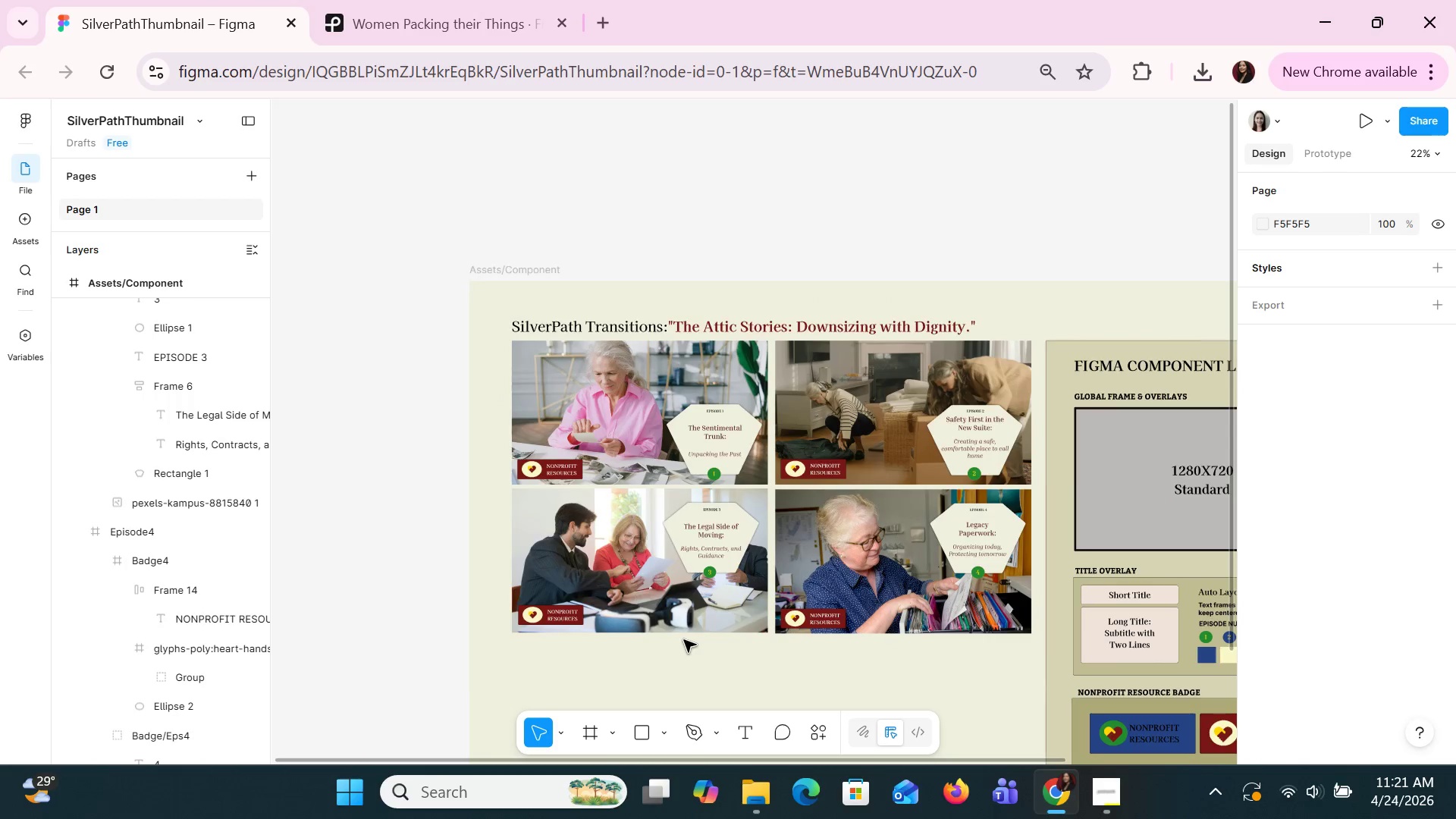 
hold_key(key=ControlLeft, duration=1.06)
 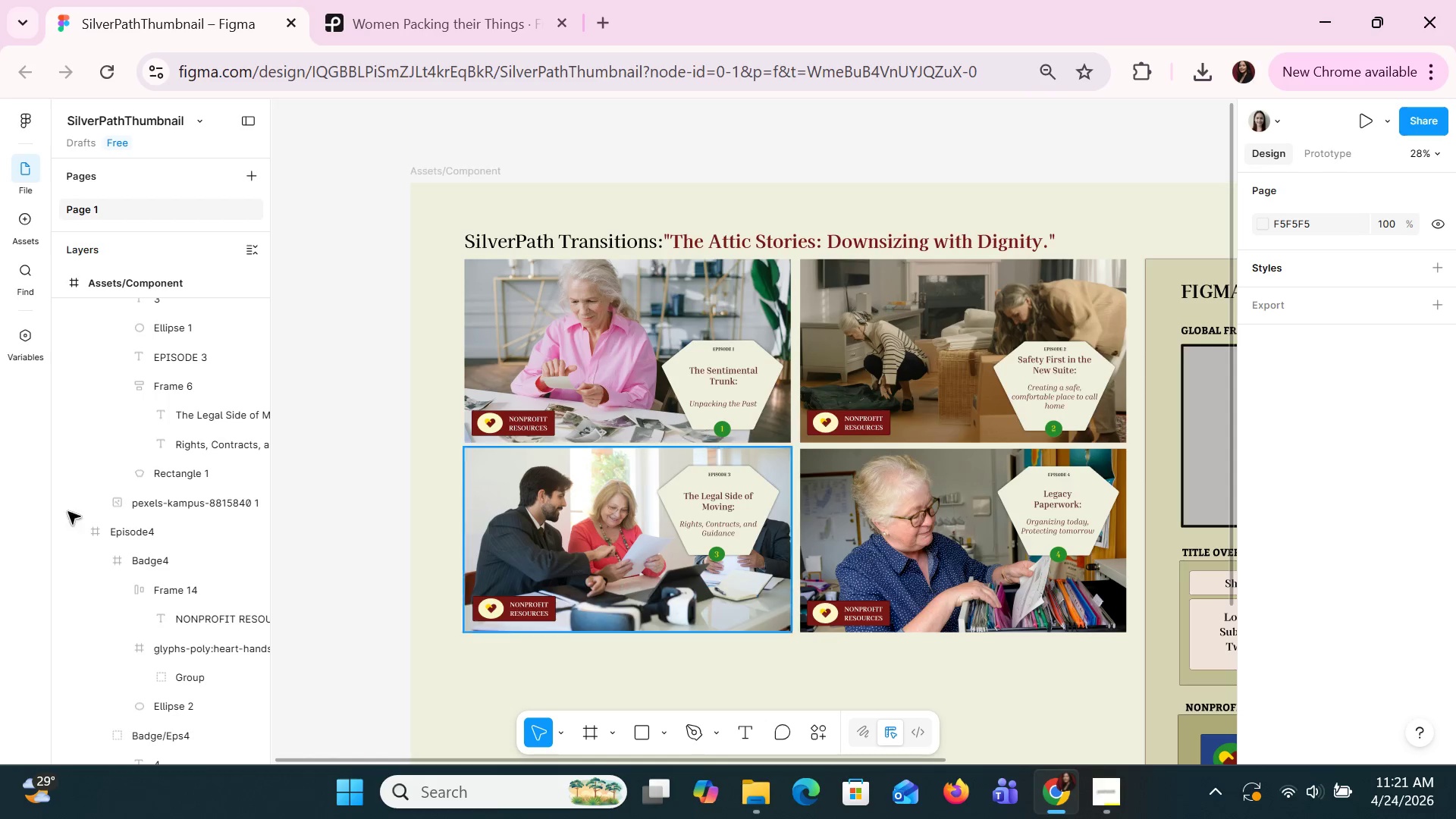 
scroll: coordinate [683, 639], scroll_direction: none, amount: 0.0
 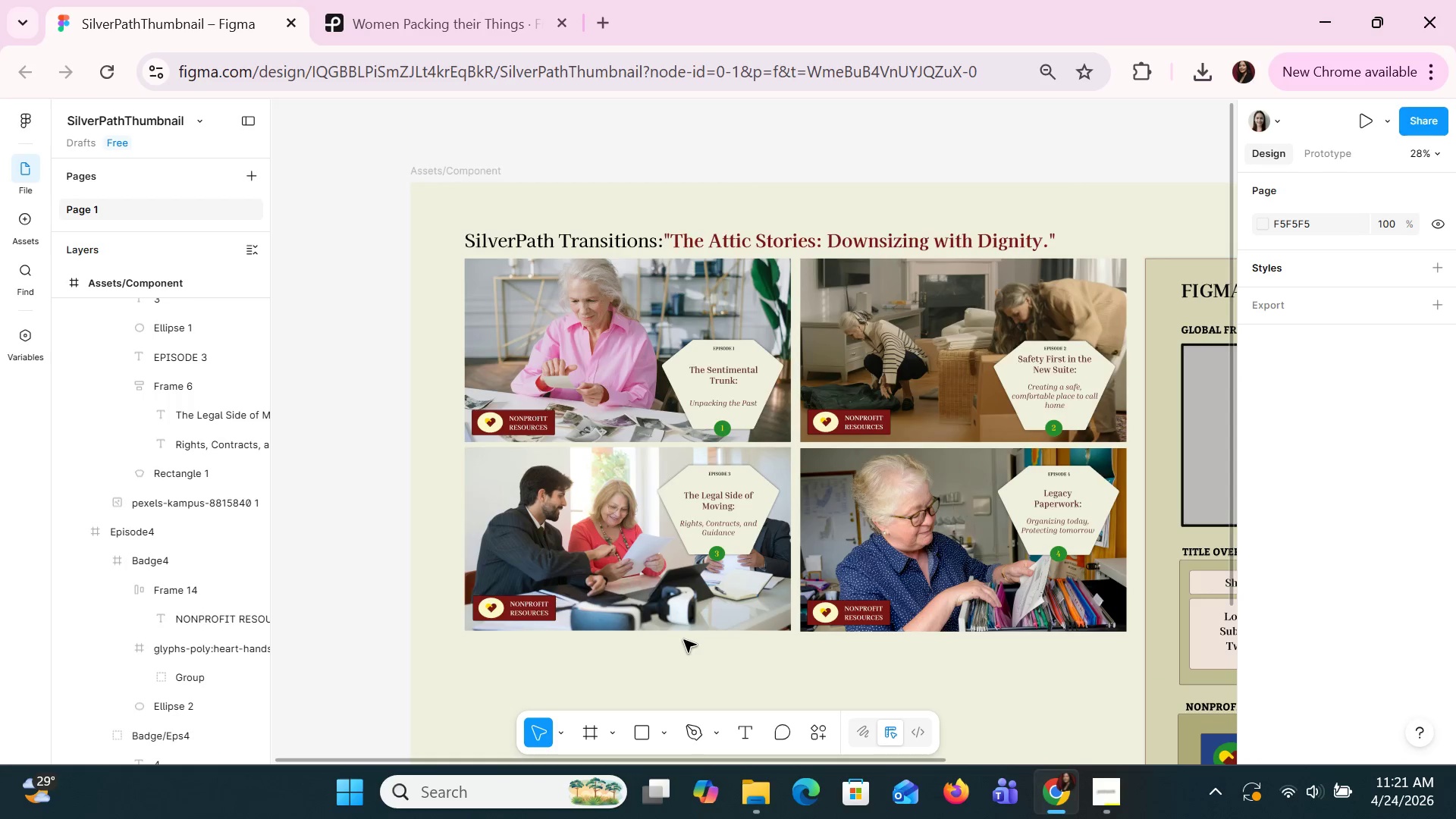 
scroll: coordinate [155, 408], scroll_direction: up, amount: 33.0
 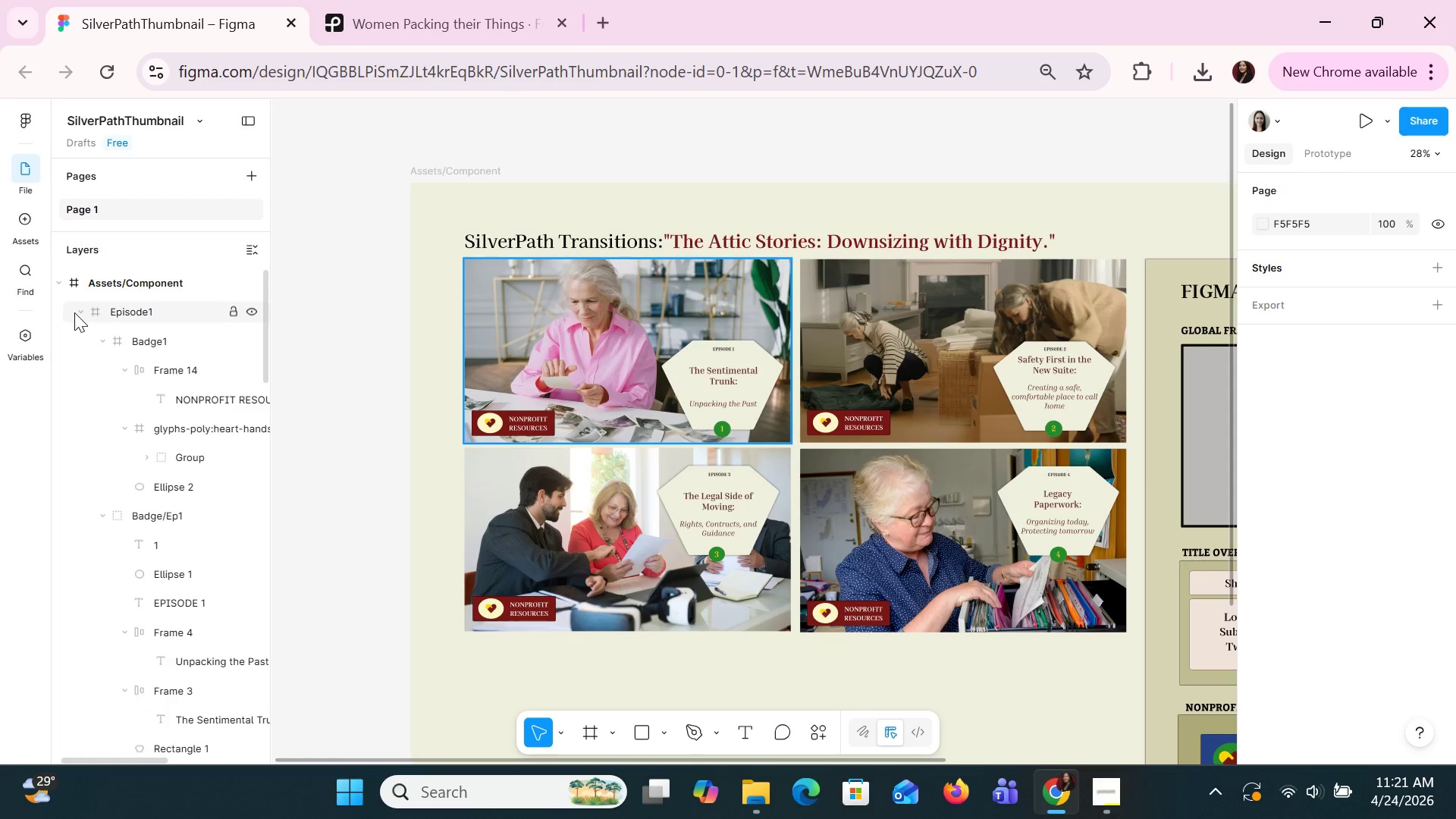 
left_click([74, 312])
 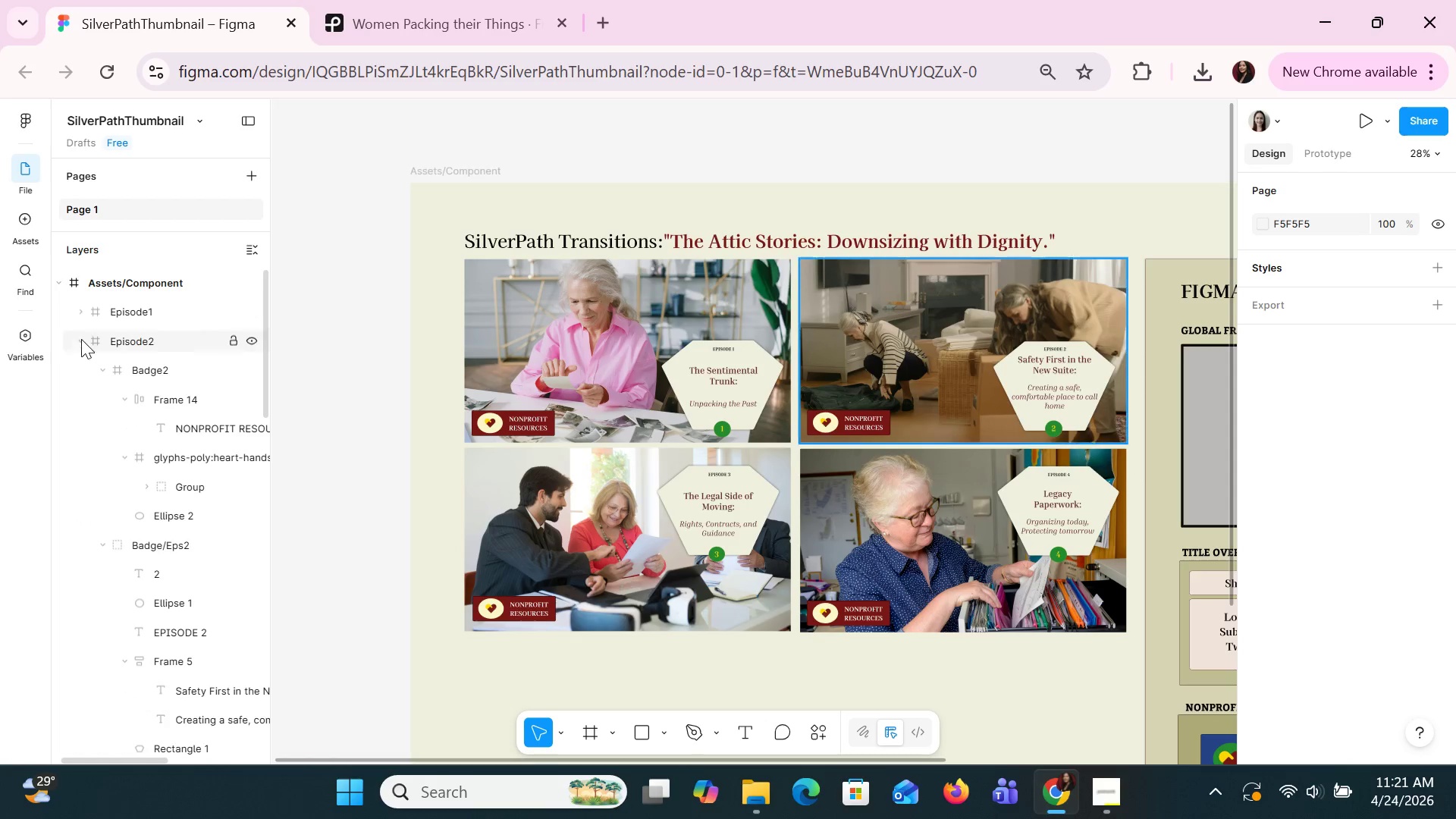 
left_click([81, 339])
 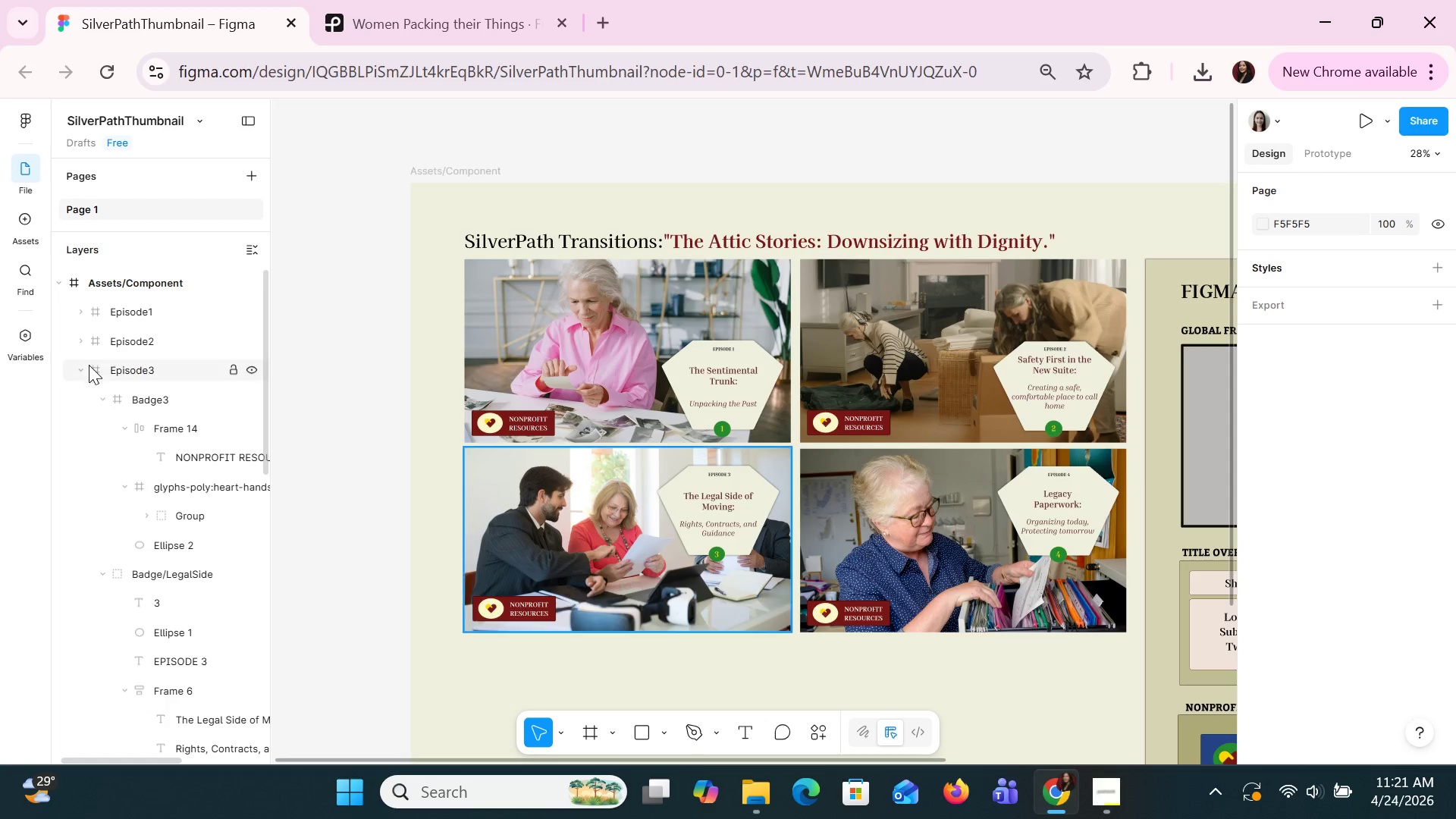 
left_click([89, 369])
 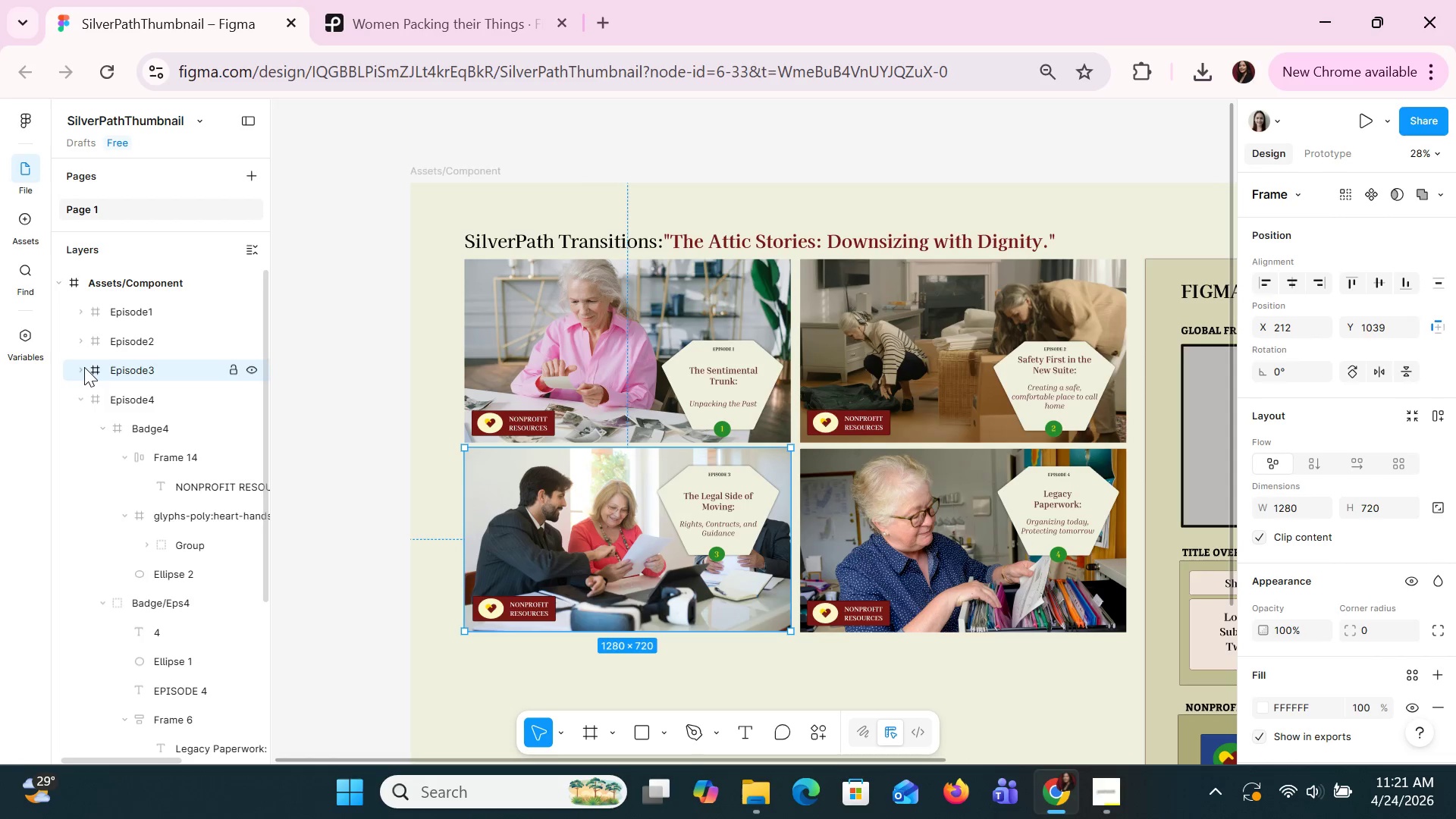 
left_click([84, 367])
 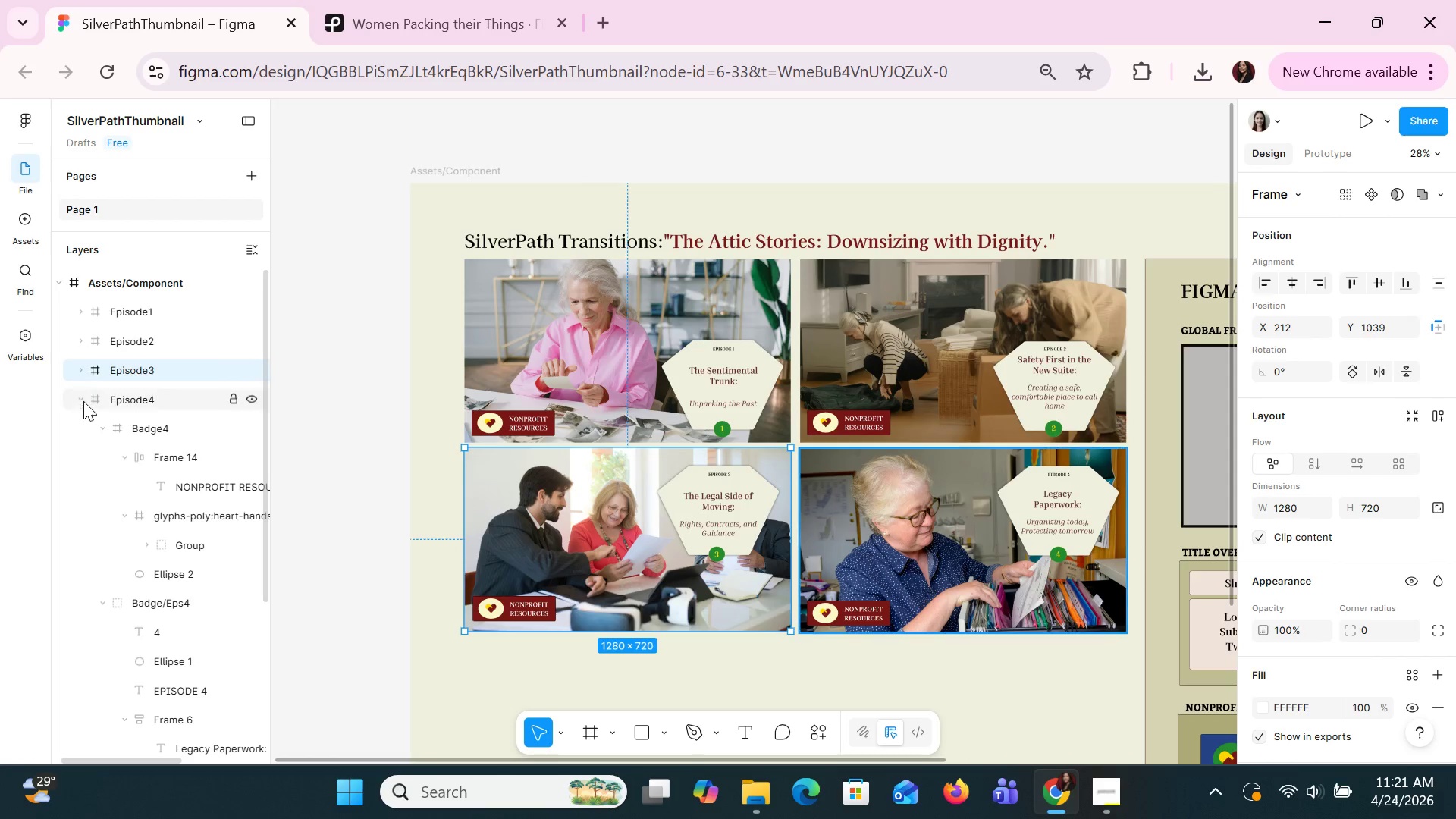 
left_click([83, 401])
 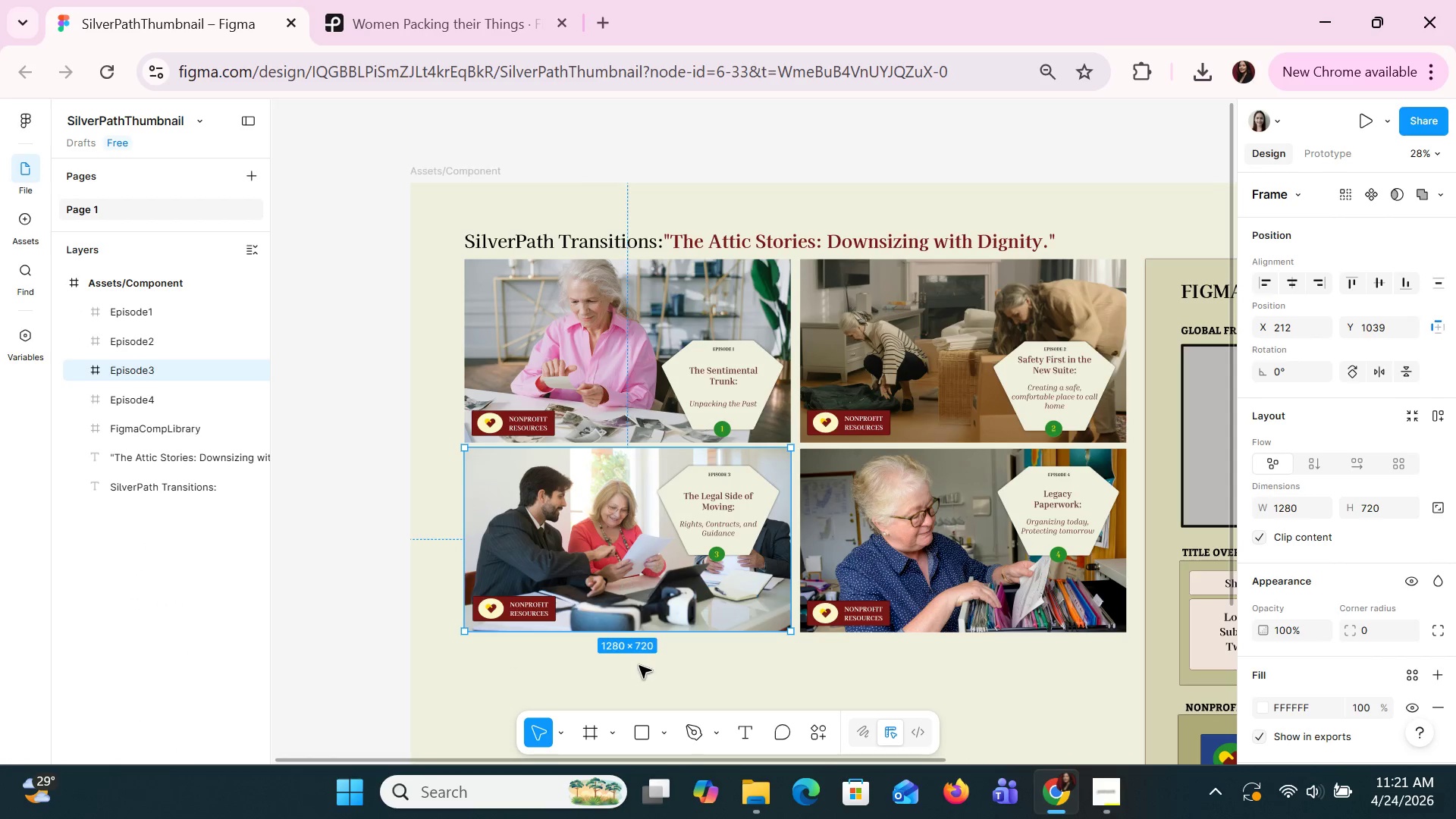 
left_click([766, 685])
 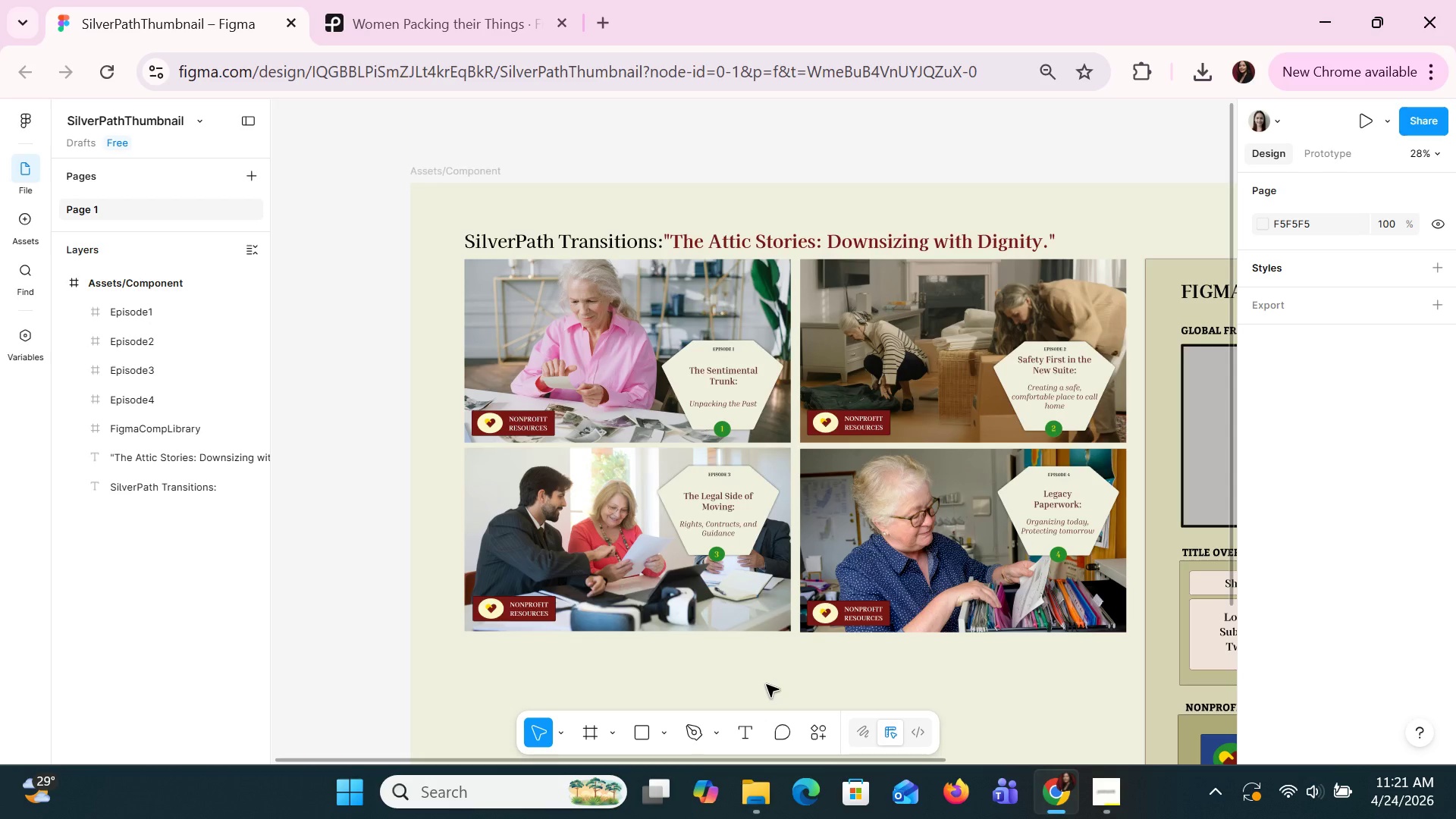 
wait(5.94)
 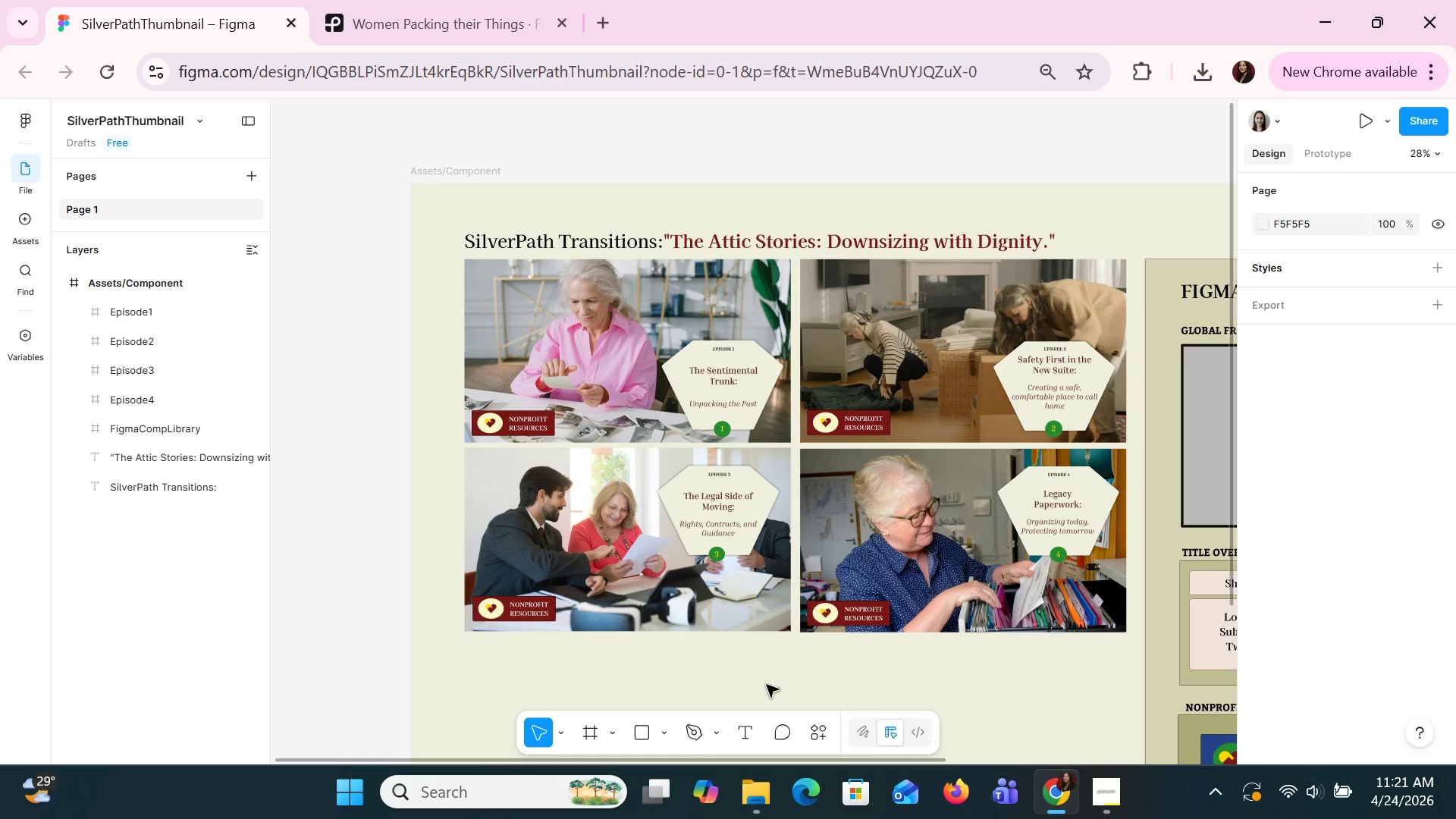 
left_click_drag(start_coordinate=[763, 757], to_coordinate=[836, 792])
 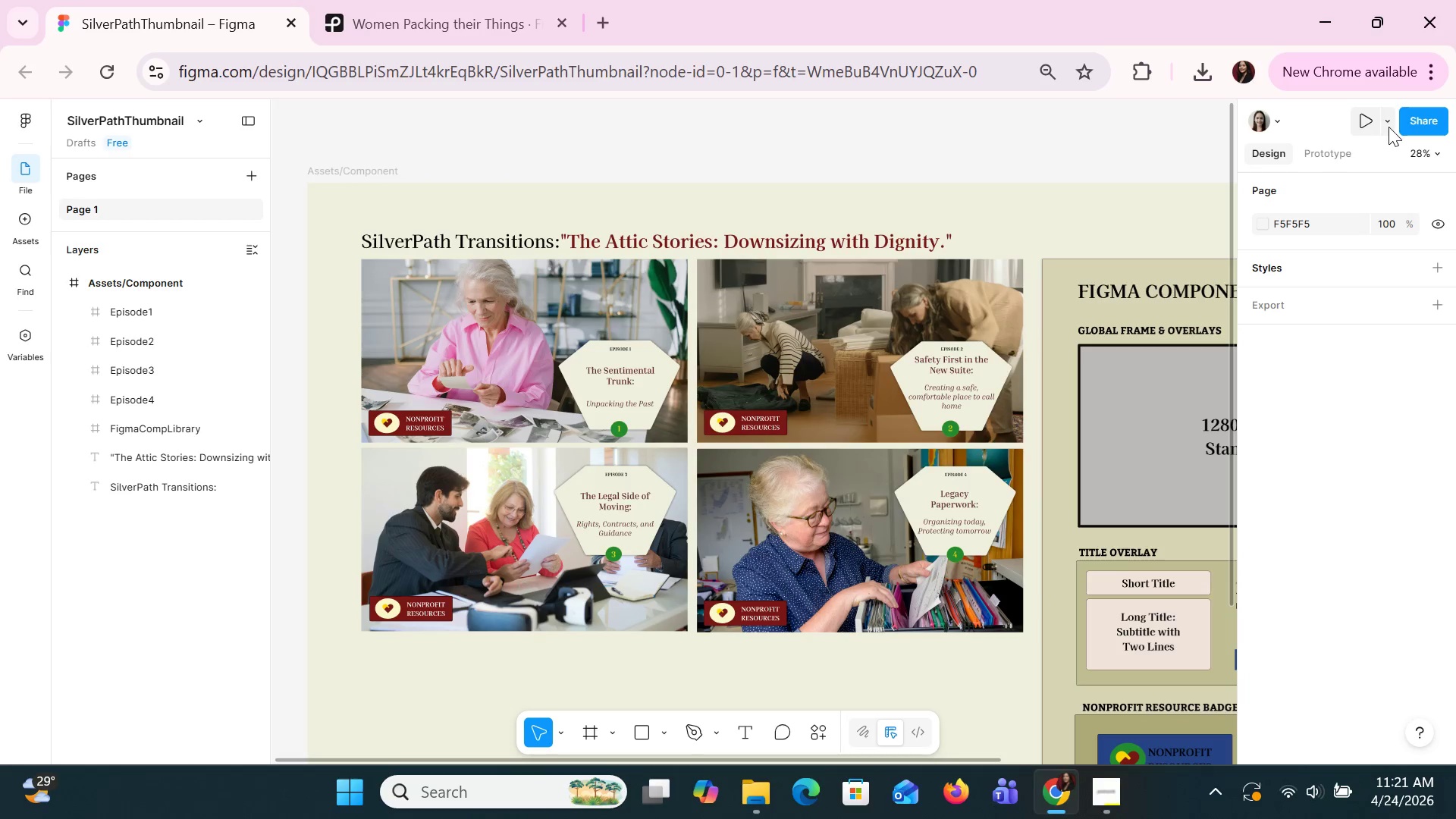 
left_click([1419, 129])
 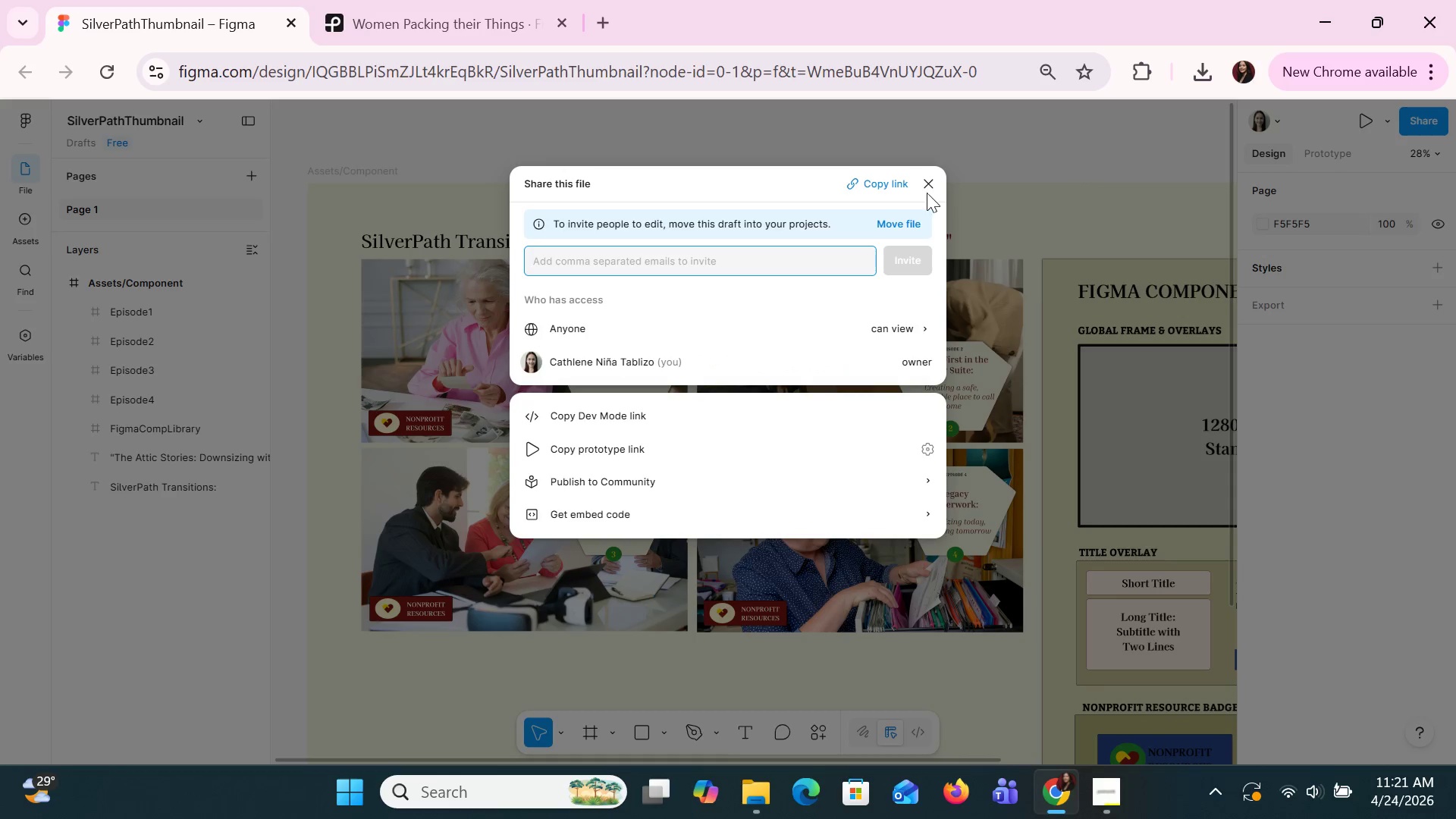 
left_click([890, 187])
 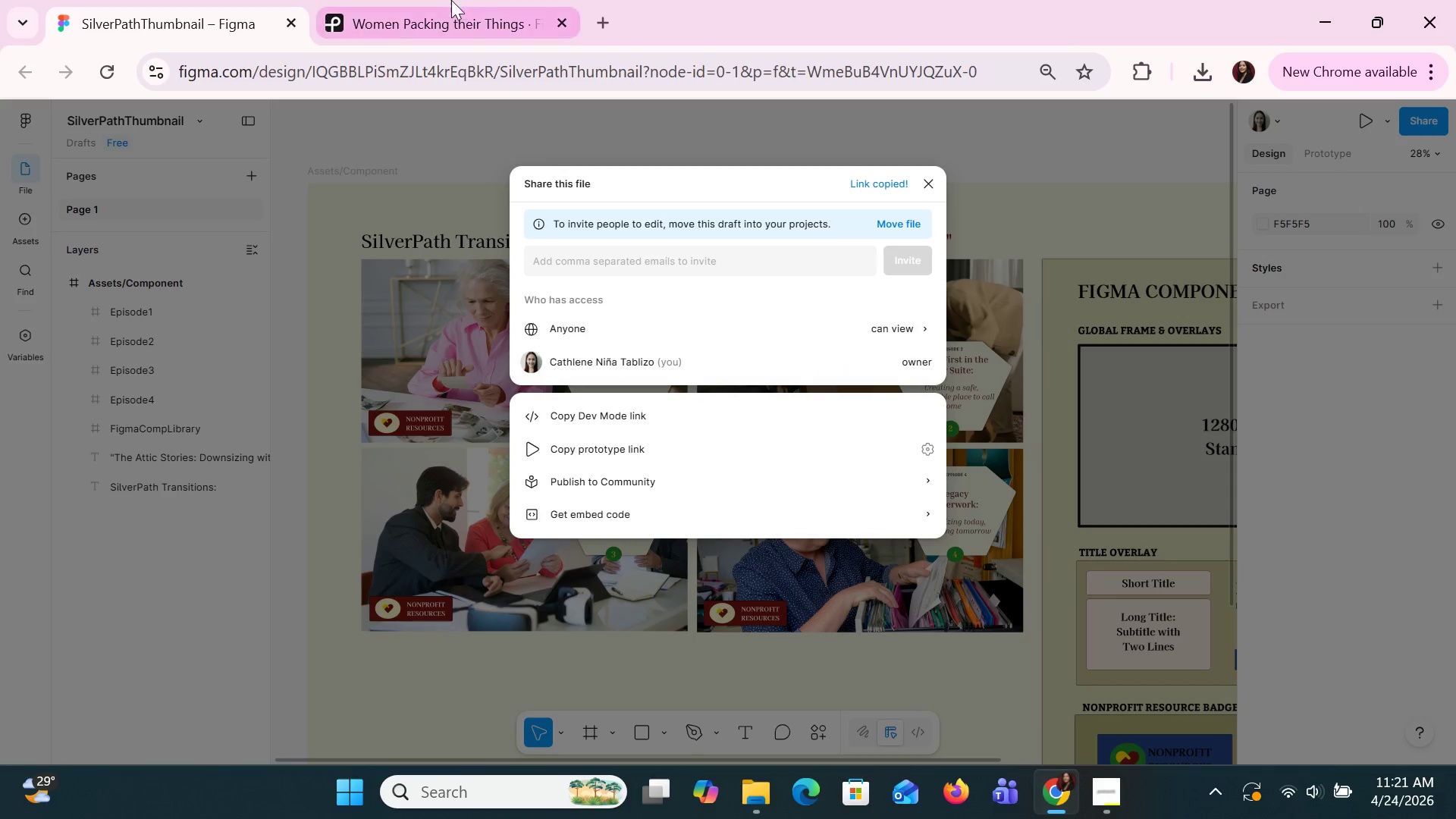 
left_click([451, 0])
 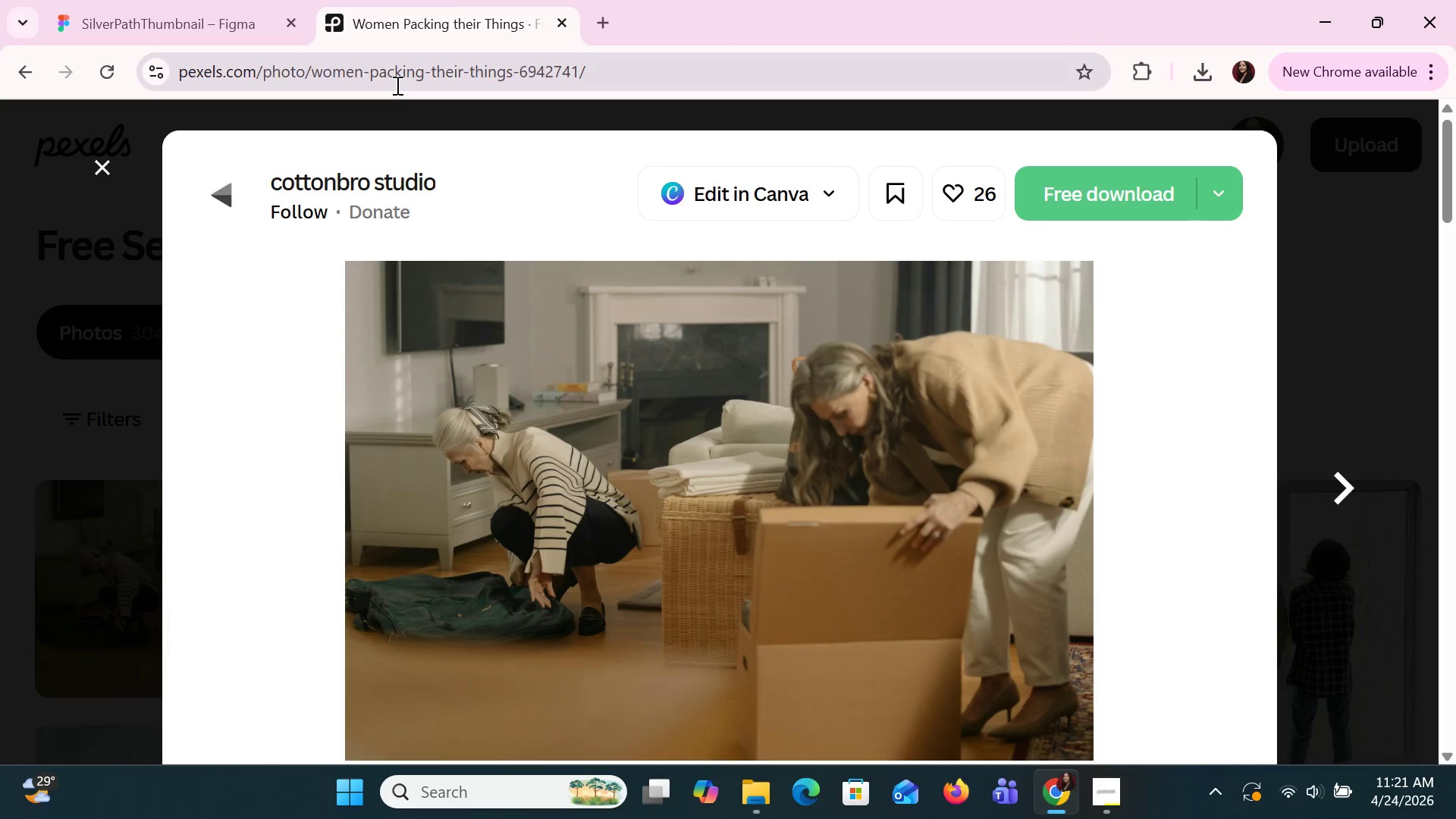 
left_click([396, 85])
 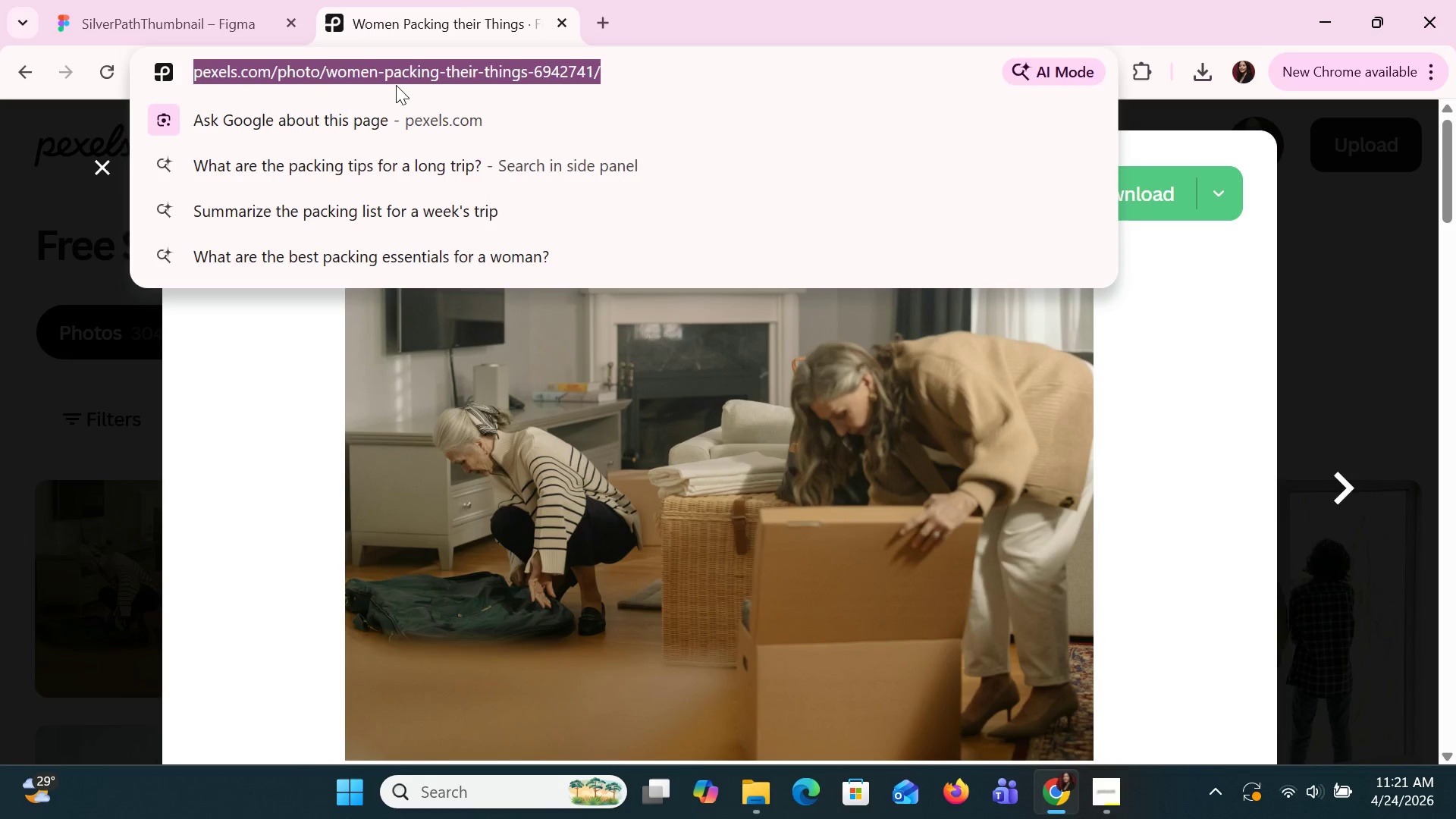 
key(Control+V)
 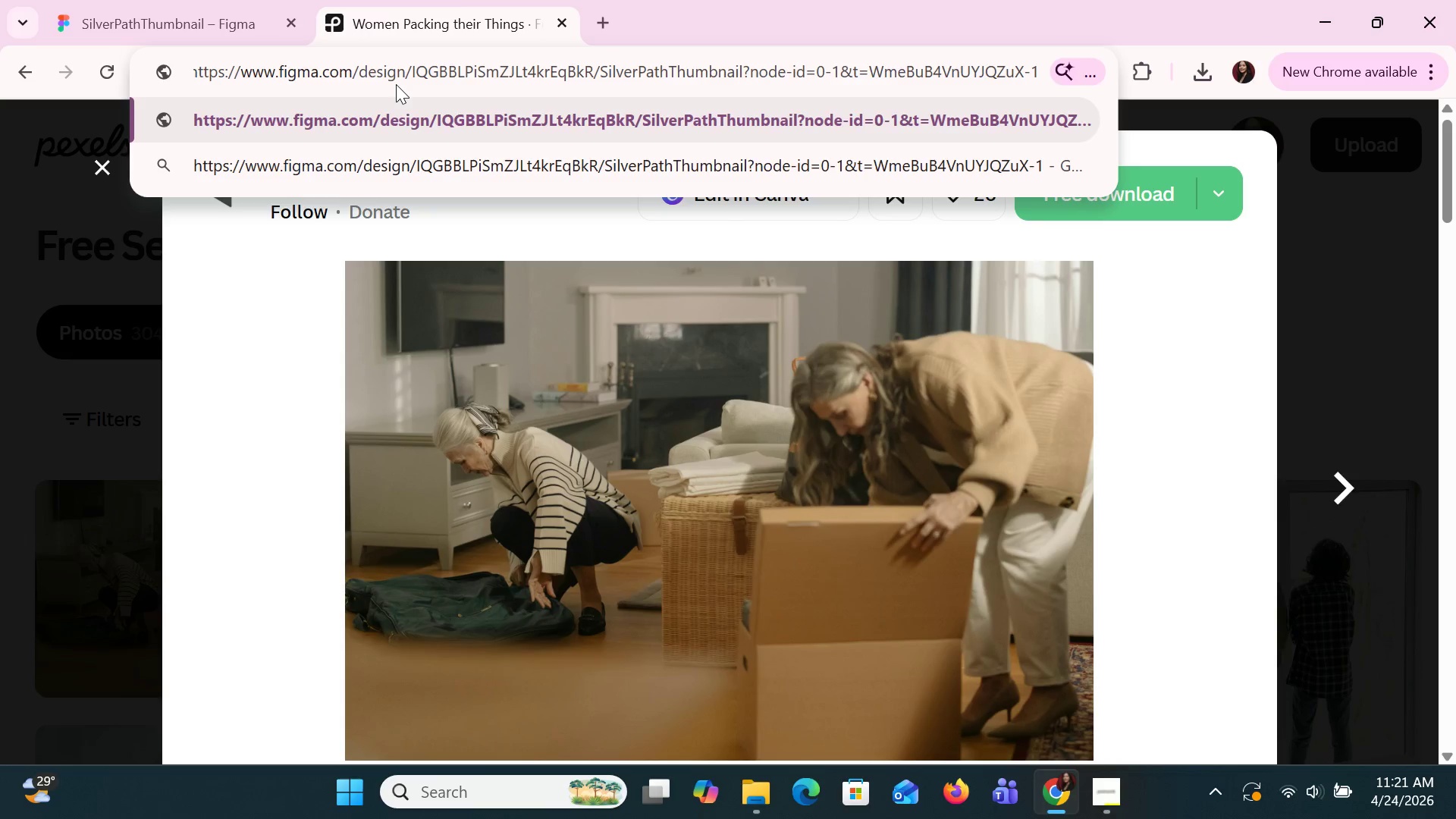 
key(Enter)
 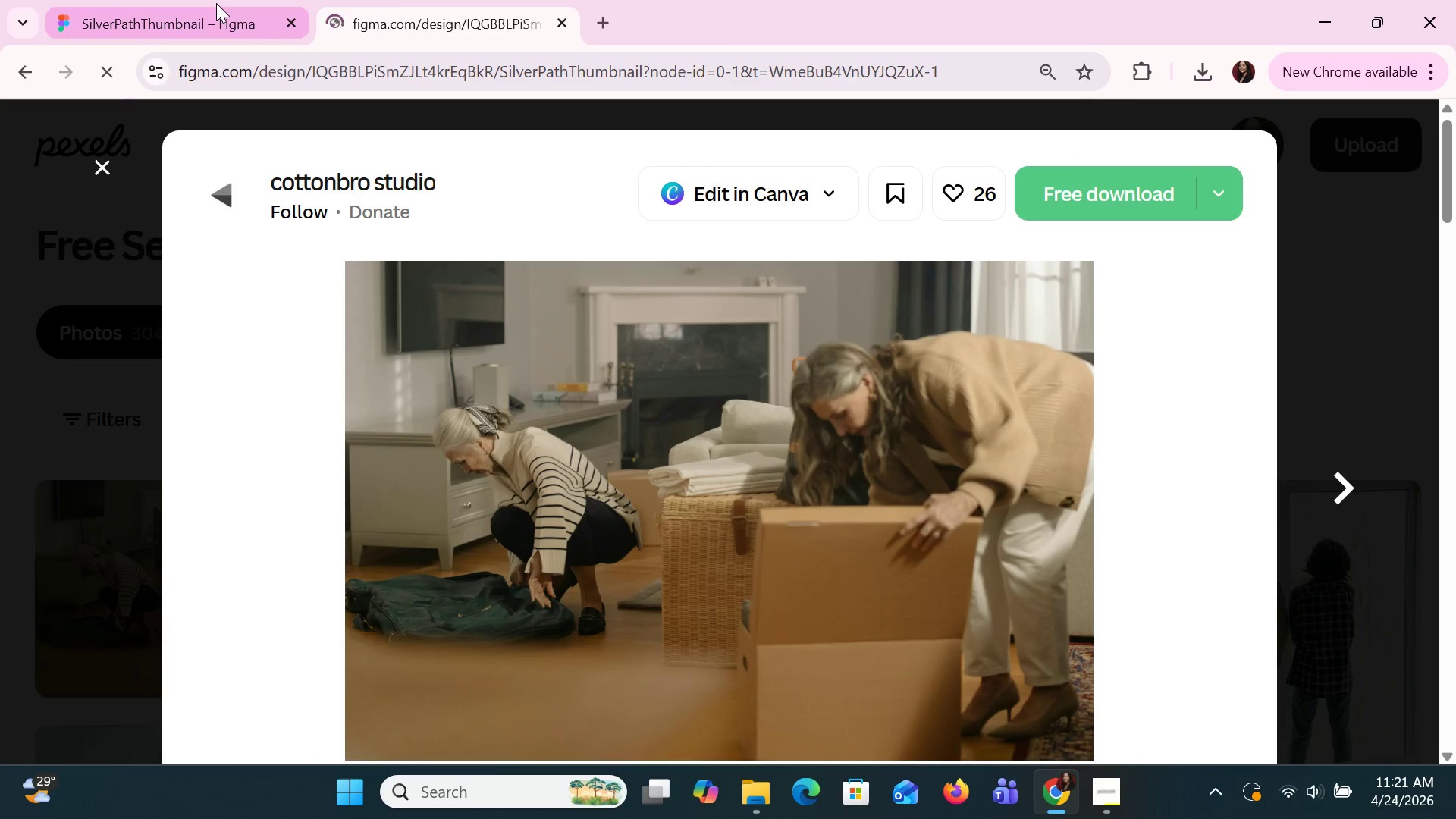 
left_click([216, 3])
 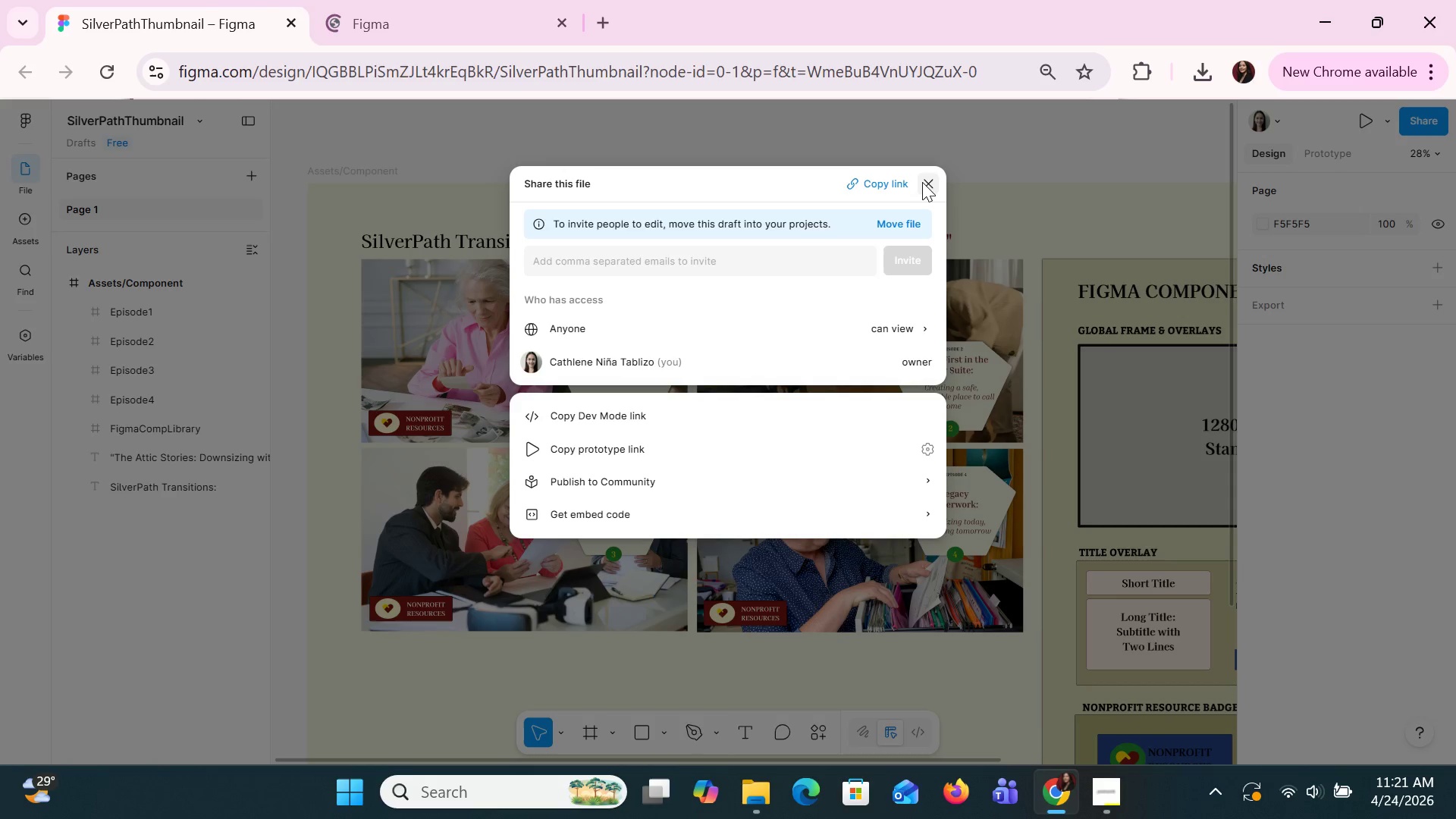 
left_click([918, 180])
 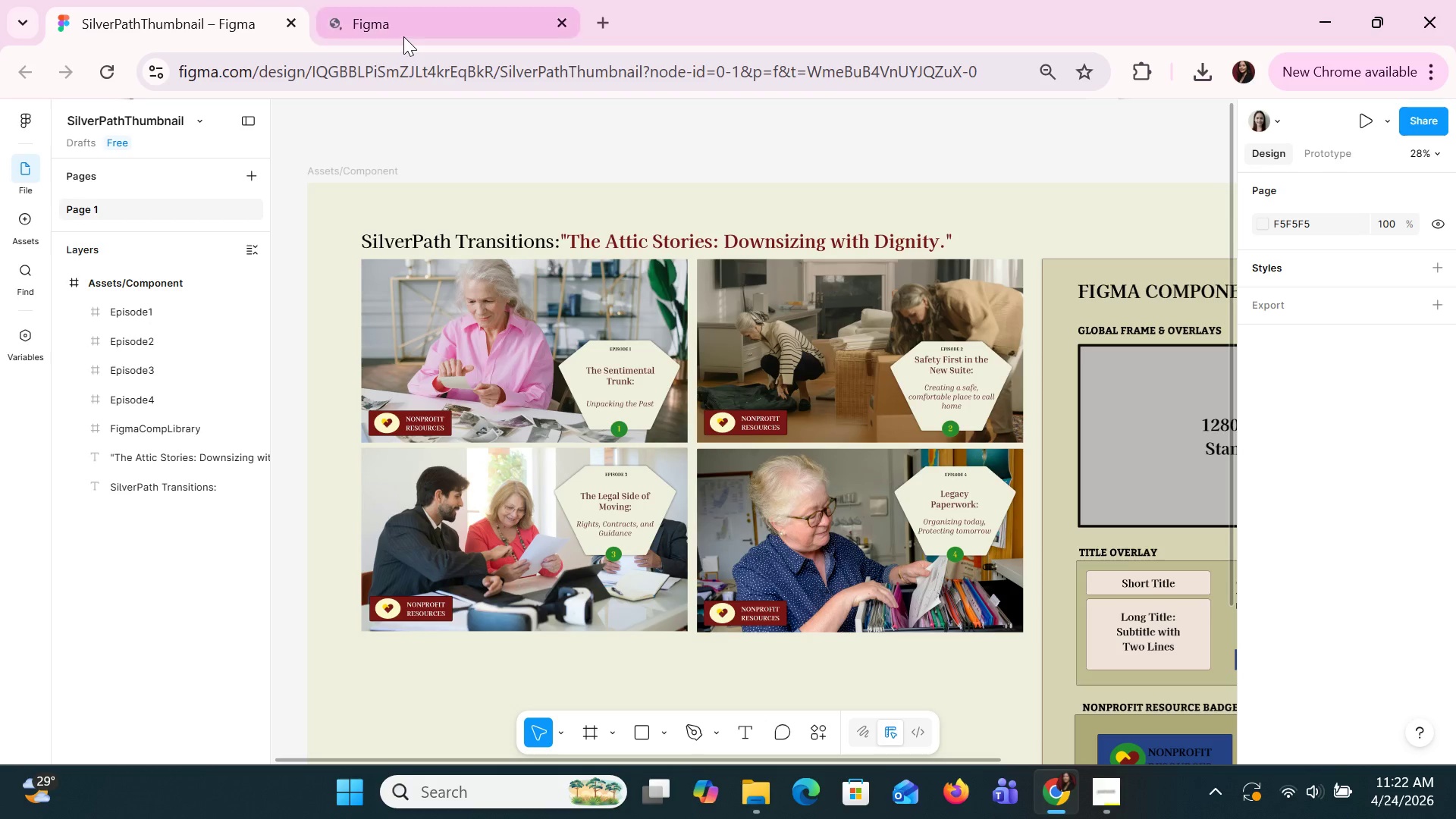 
left_click([407, 12])
 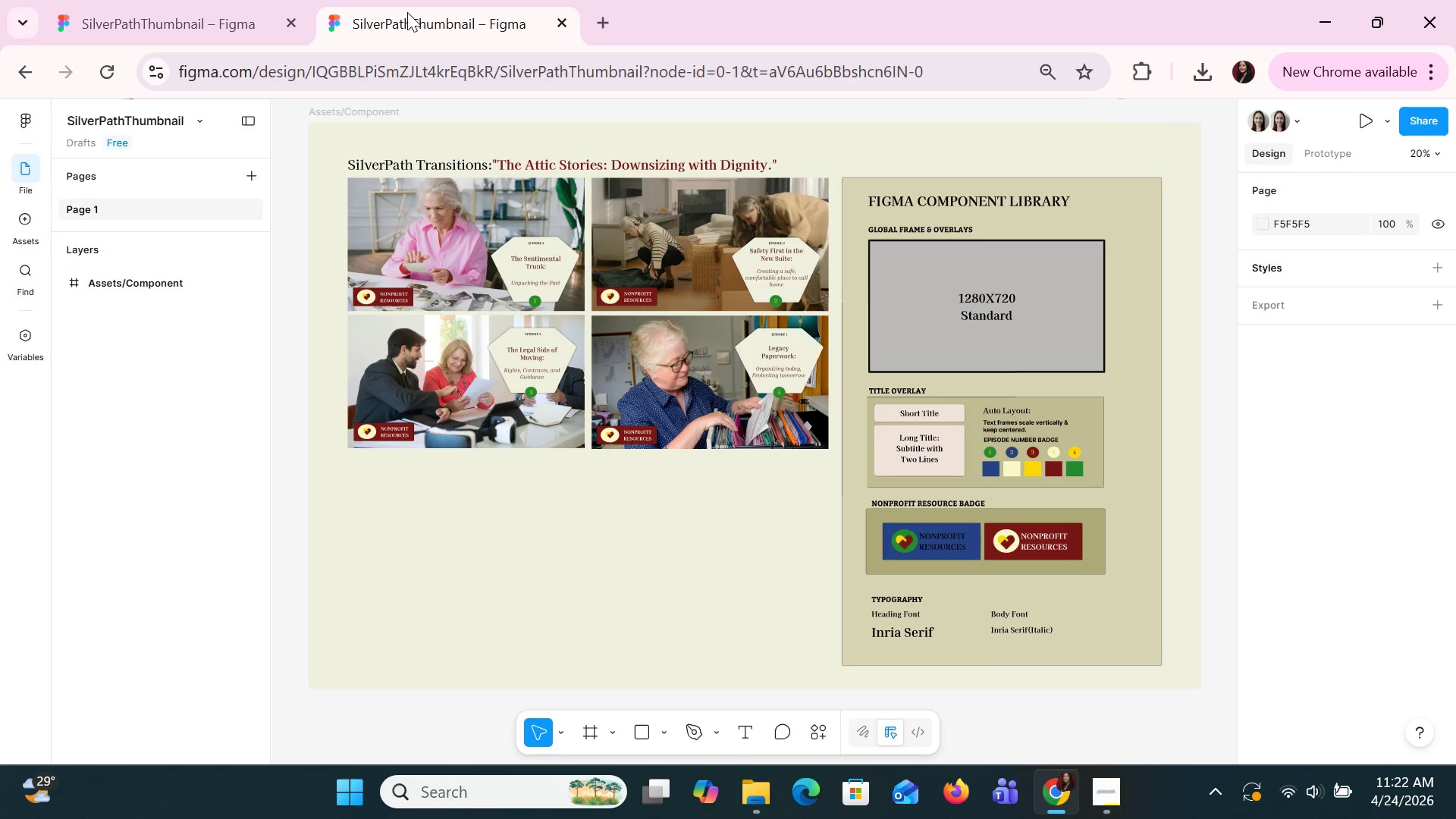 
wait(17.44)
 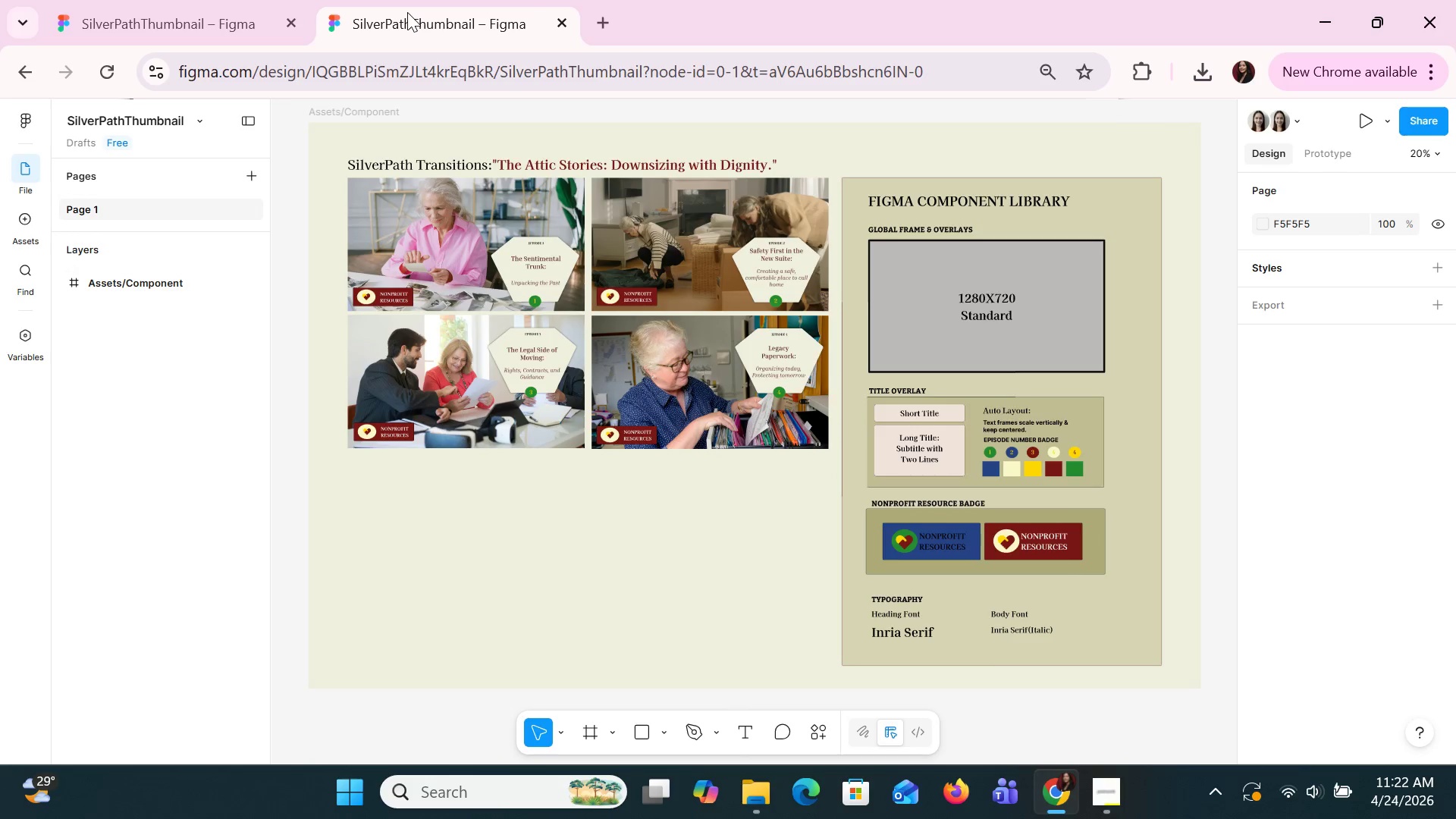 
left_click([560, 24])
 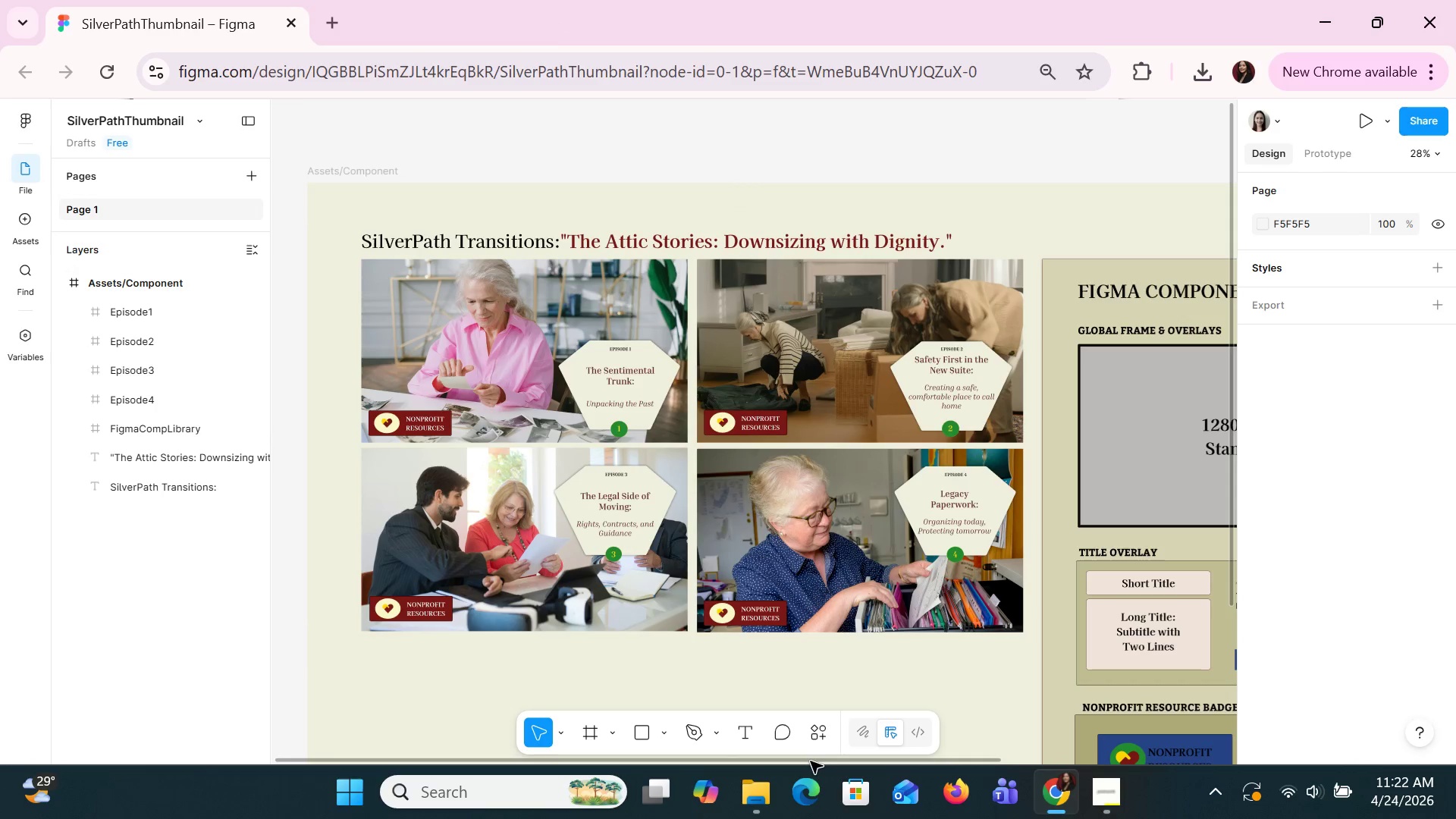 
left_click_drag(start_coordinate=[810, 761], to_coordinate=[1069, 795])
 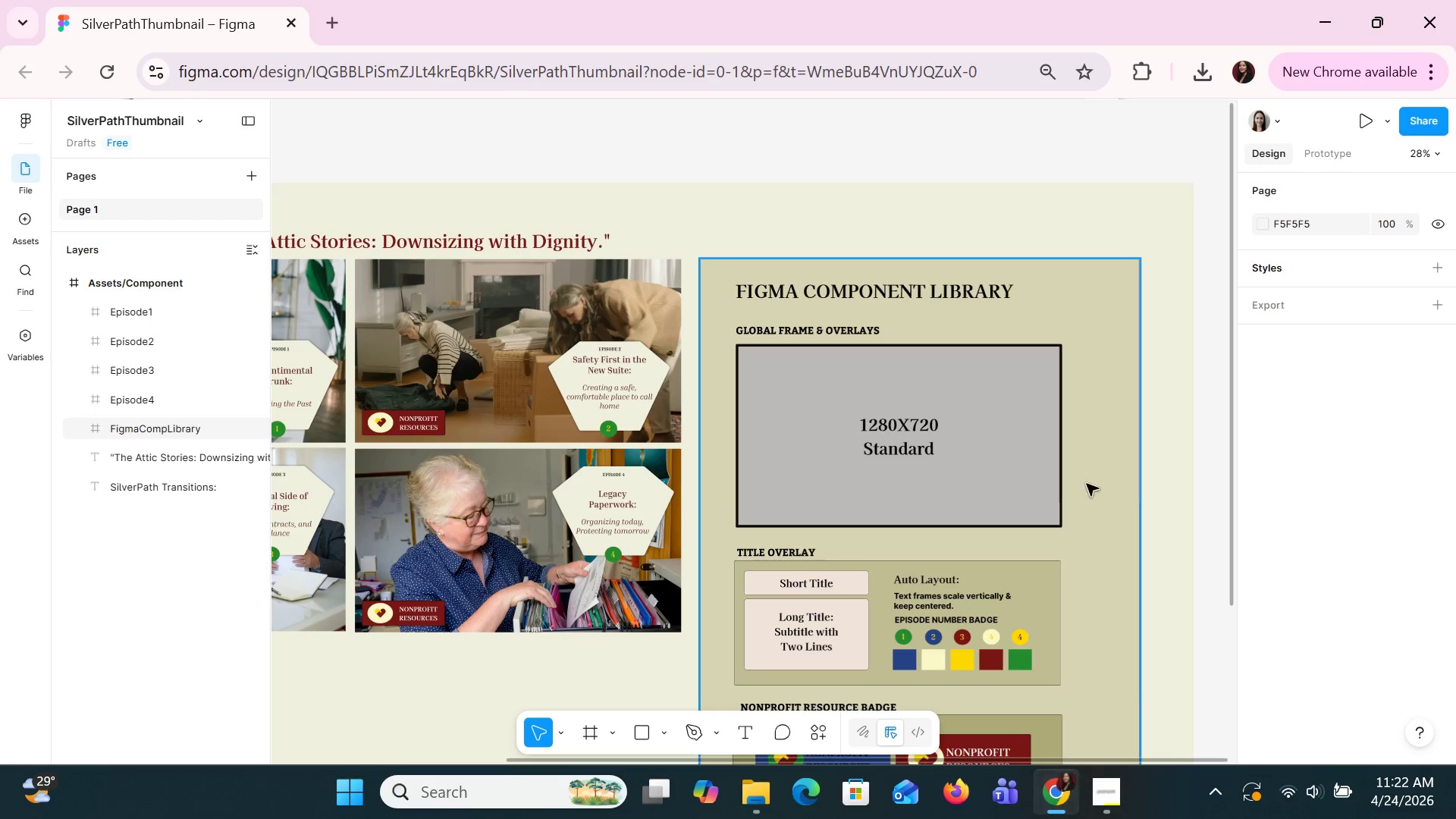 
hold_key(key=ControlLeft, duration=0.97)
scroll: coordinate [1091, 453], scroll_direction: up, amount: 2.0
 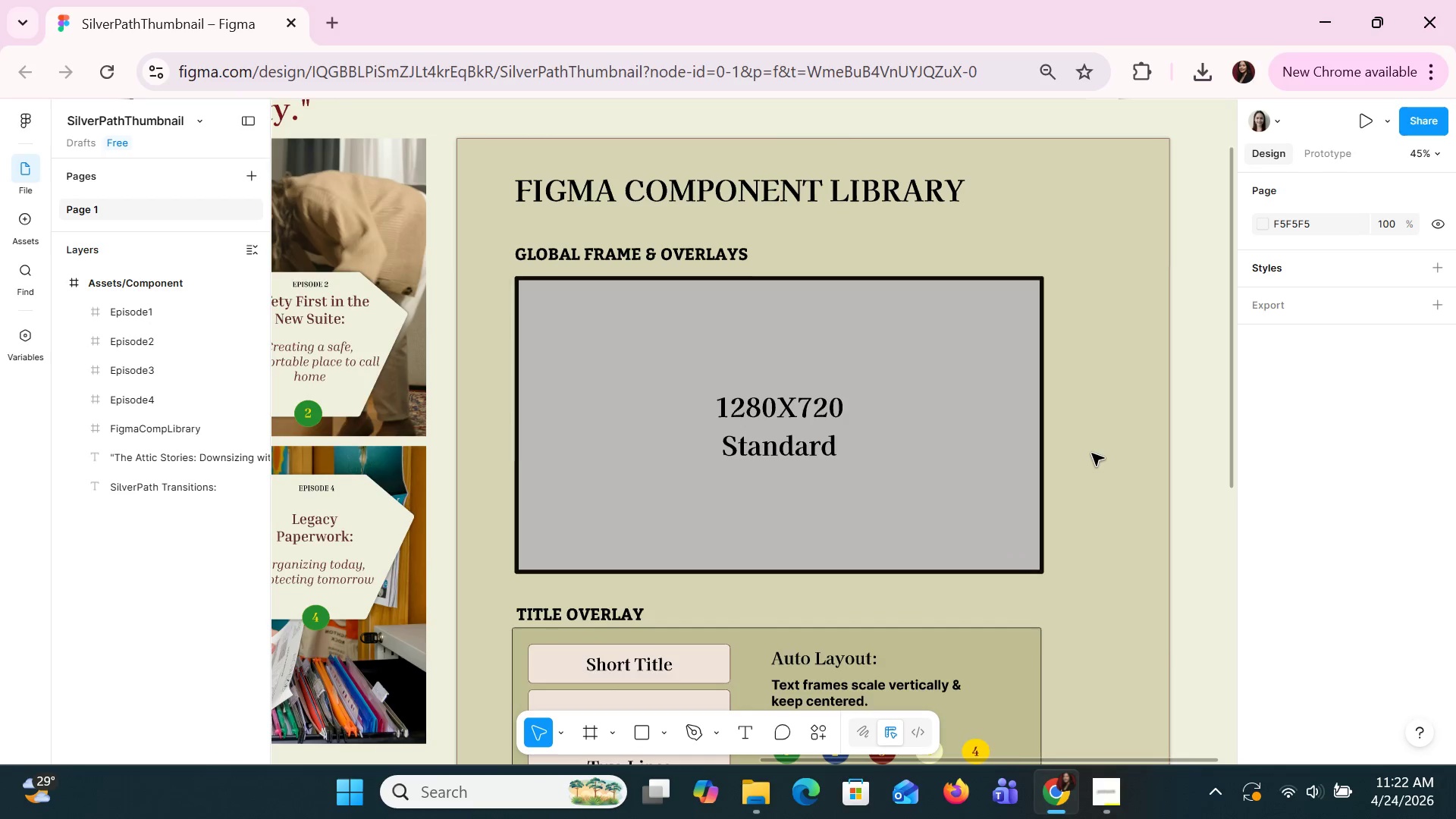 
scroll: coordinate [1091, 453], scroll_direction: down, amount: 2.0
 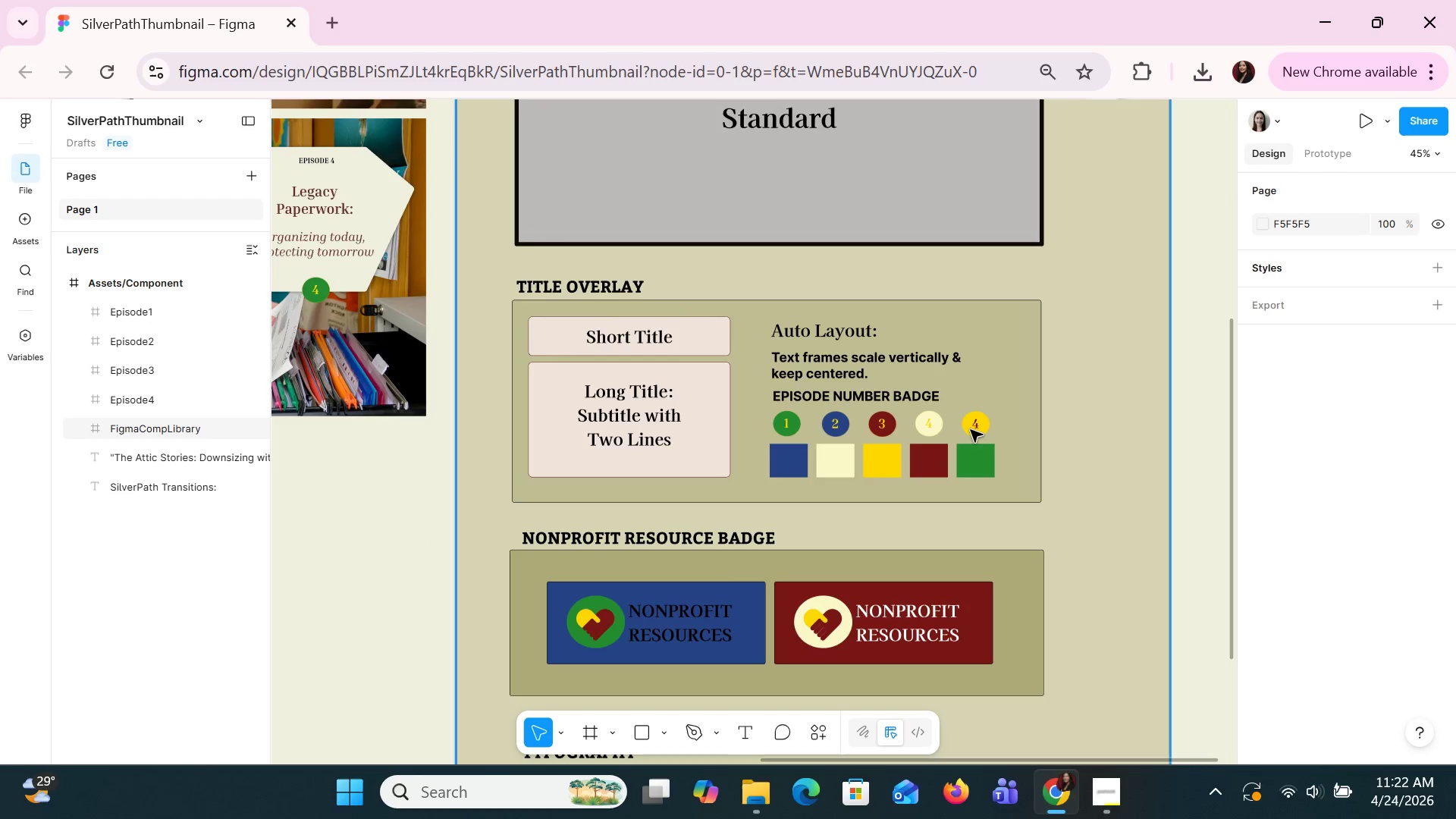 
double_click([979, 428])
 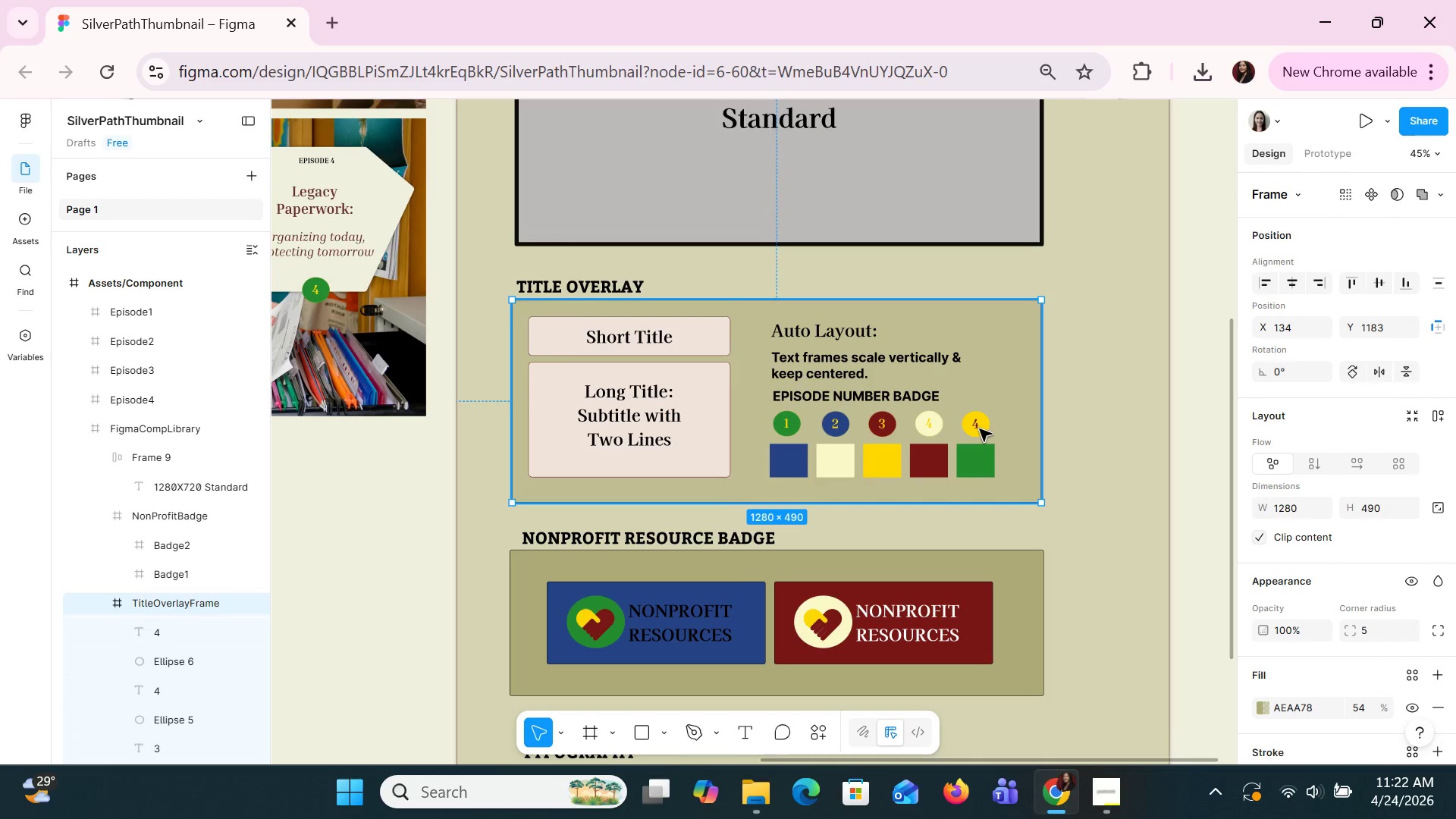 
double_click([979, 428])
 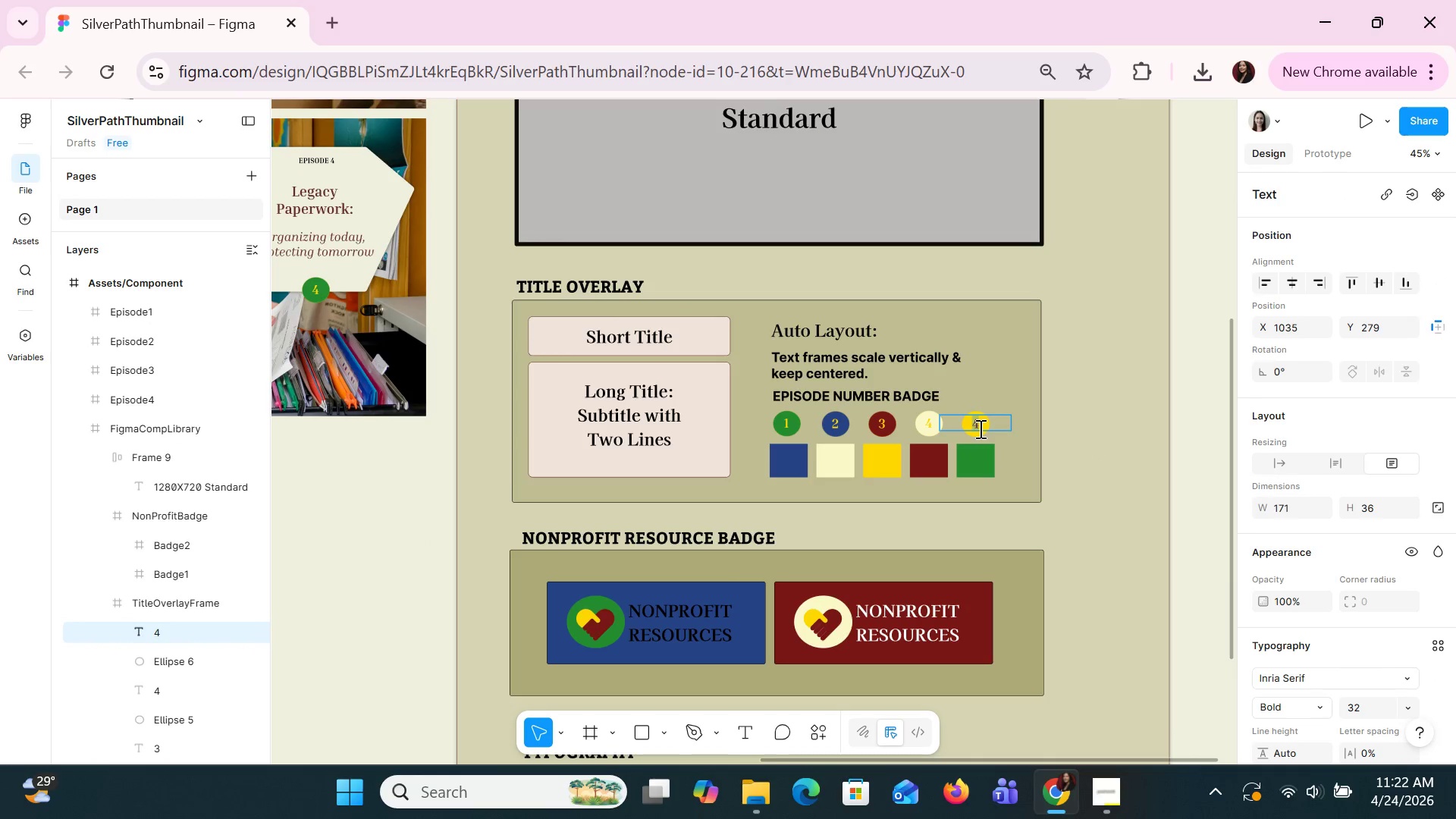 
key(5)
 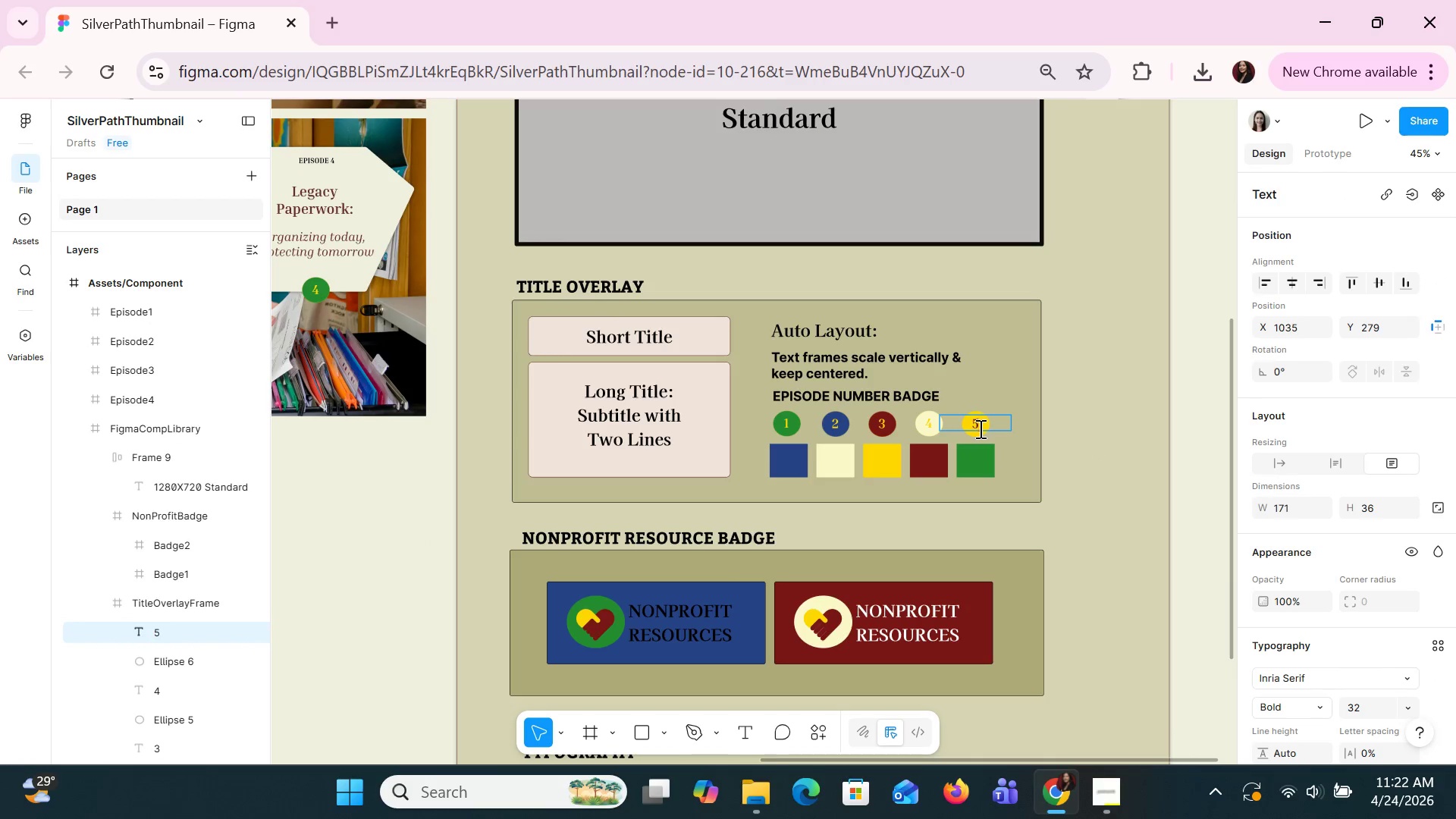 
key(Enter)
 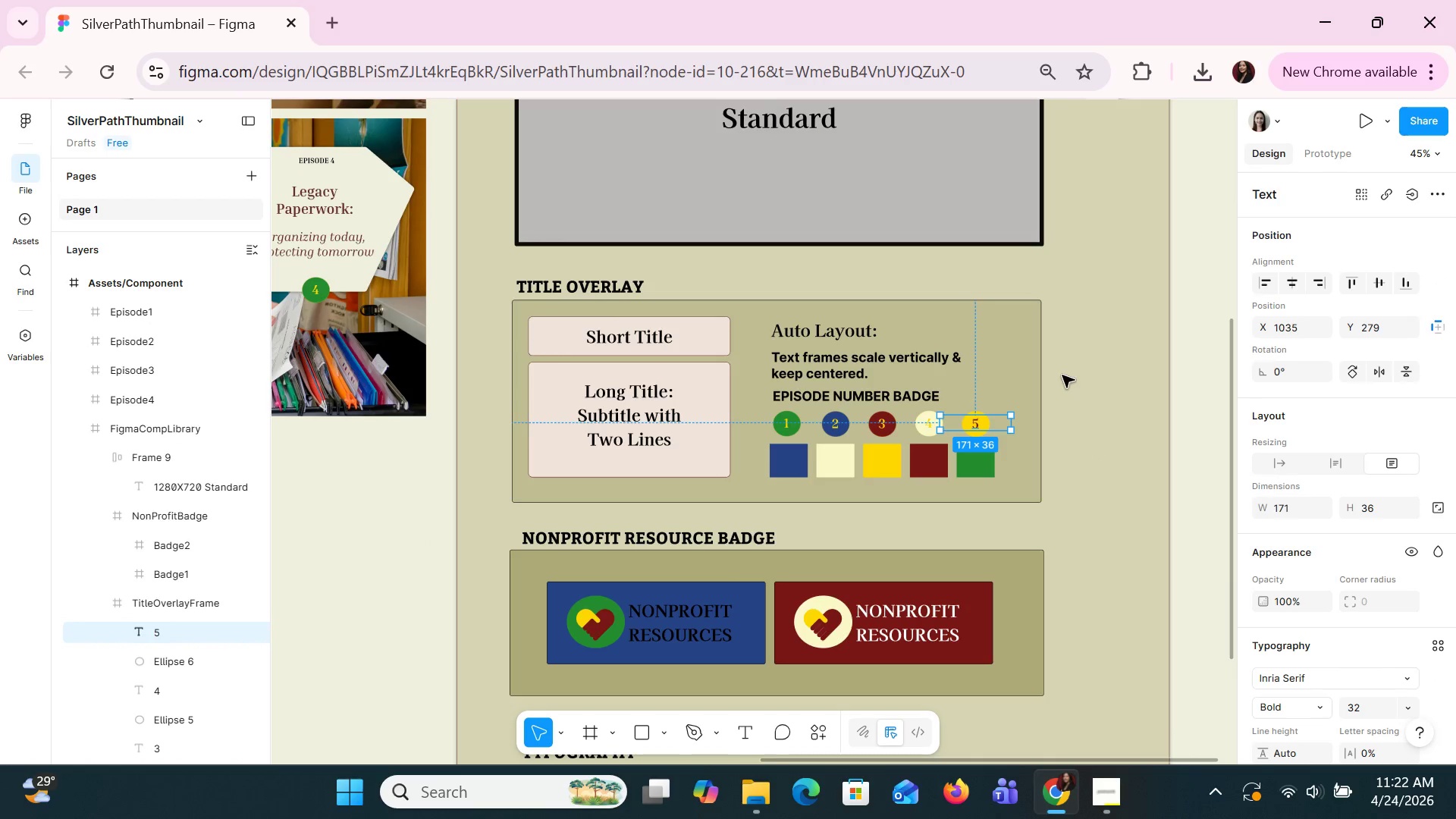 
left_click([1062, 375])
 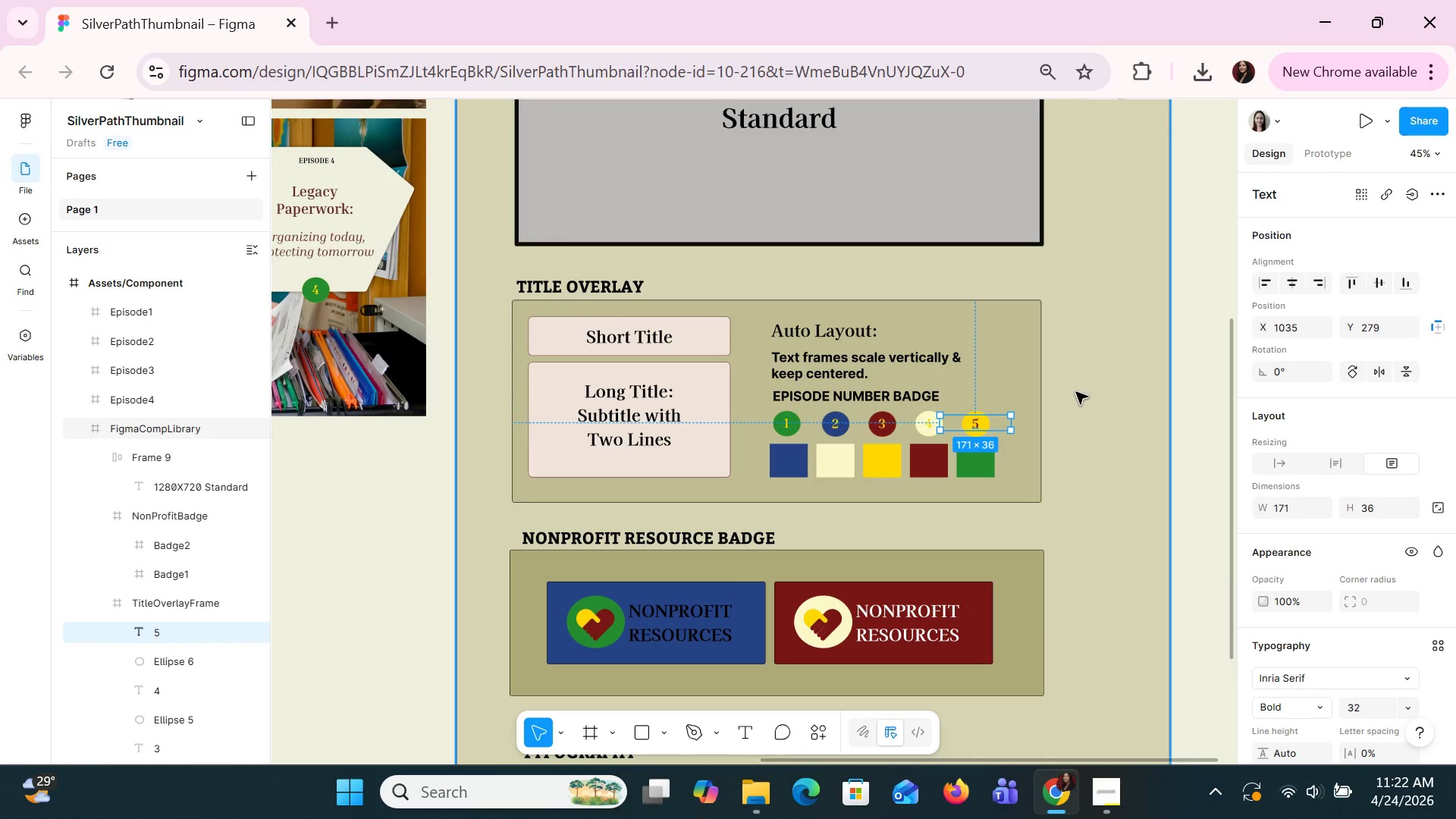 
left_click([1075, 391])
 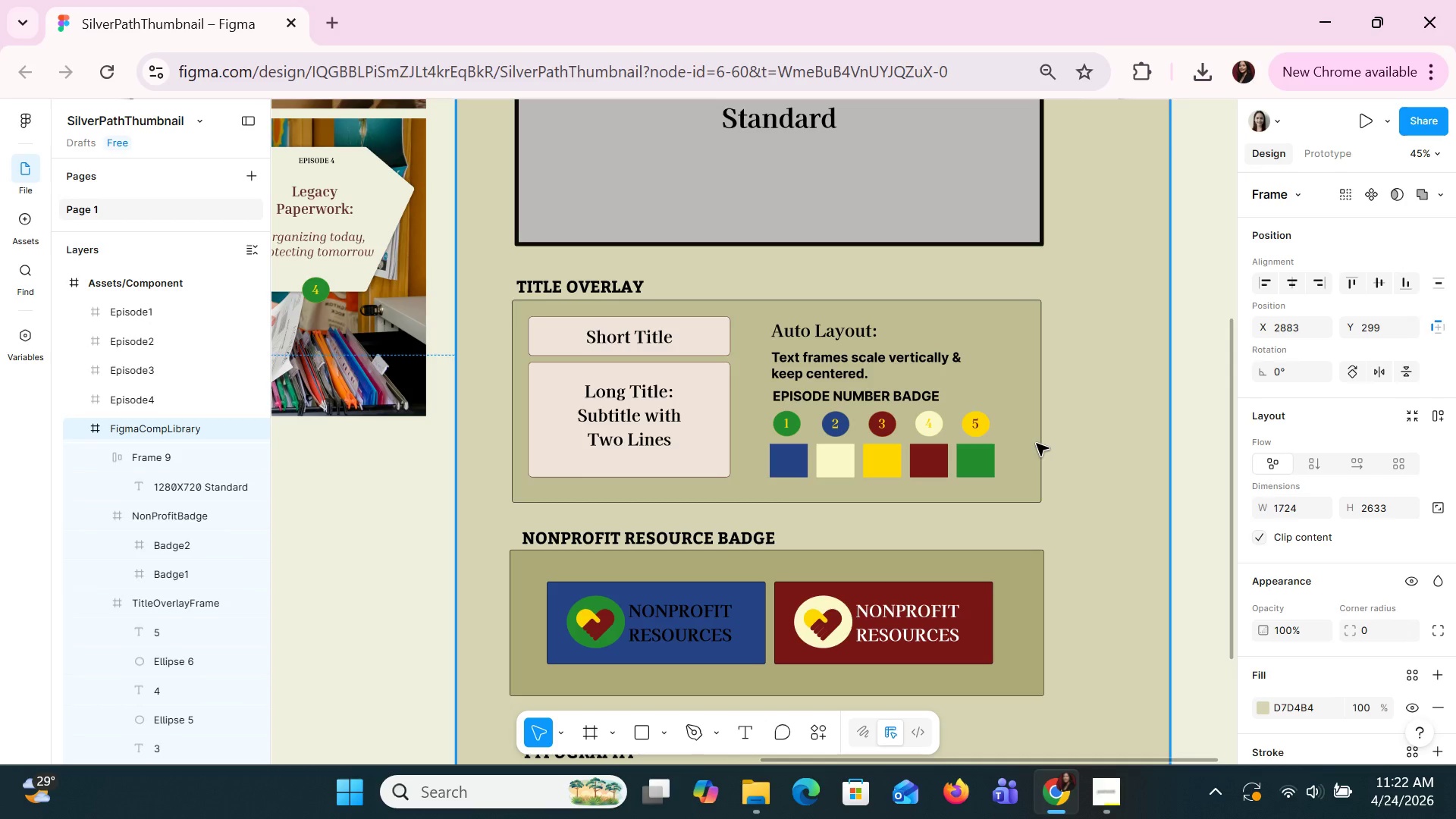 
scroll: coordinate [1036, 443], scroll_direction: down, amount: 1.0
 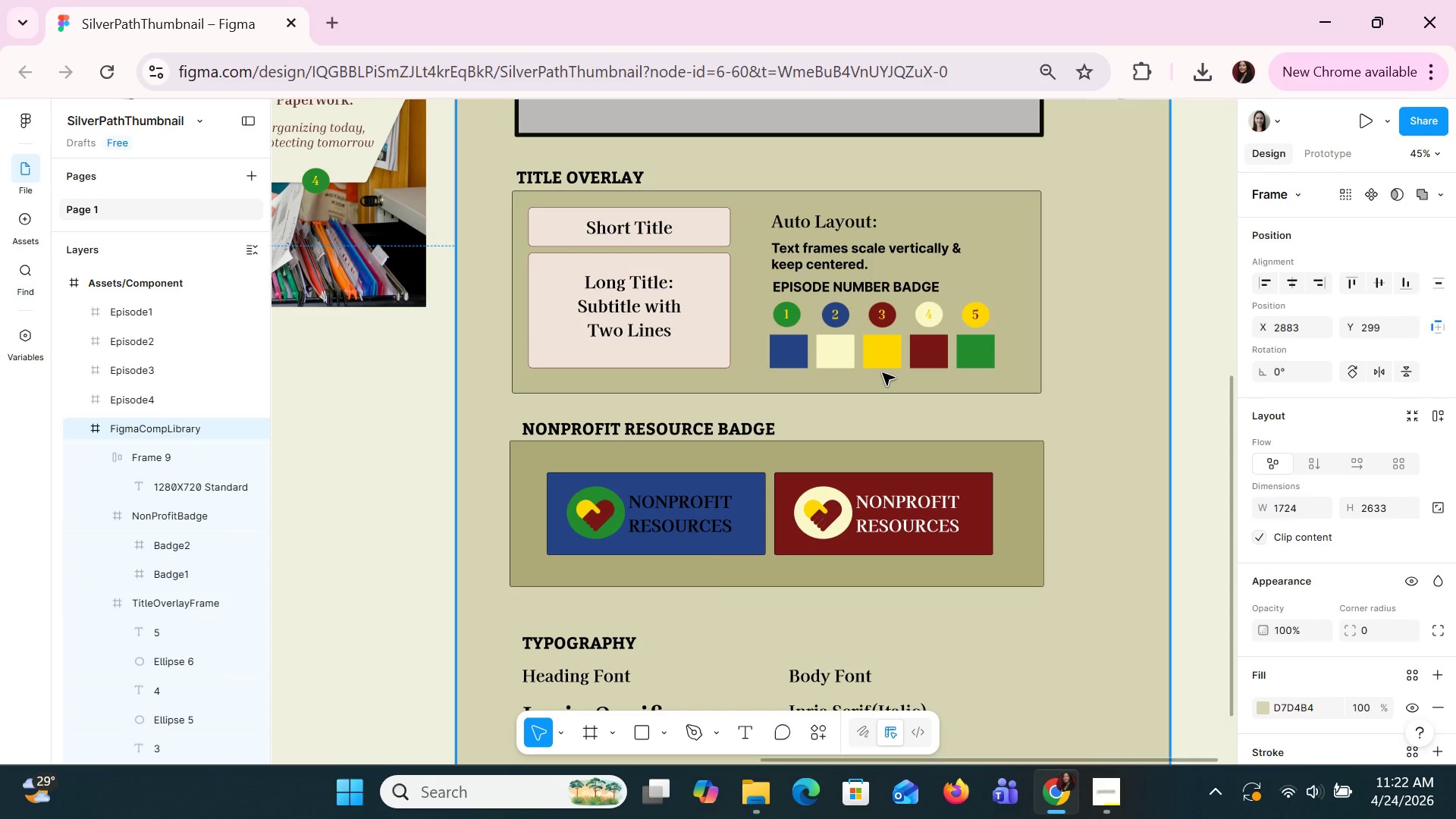 
left_click([882, 372])
 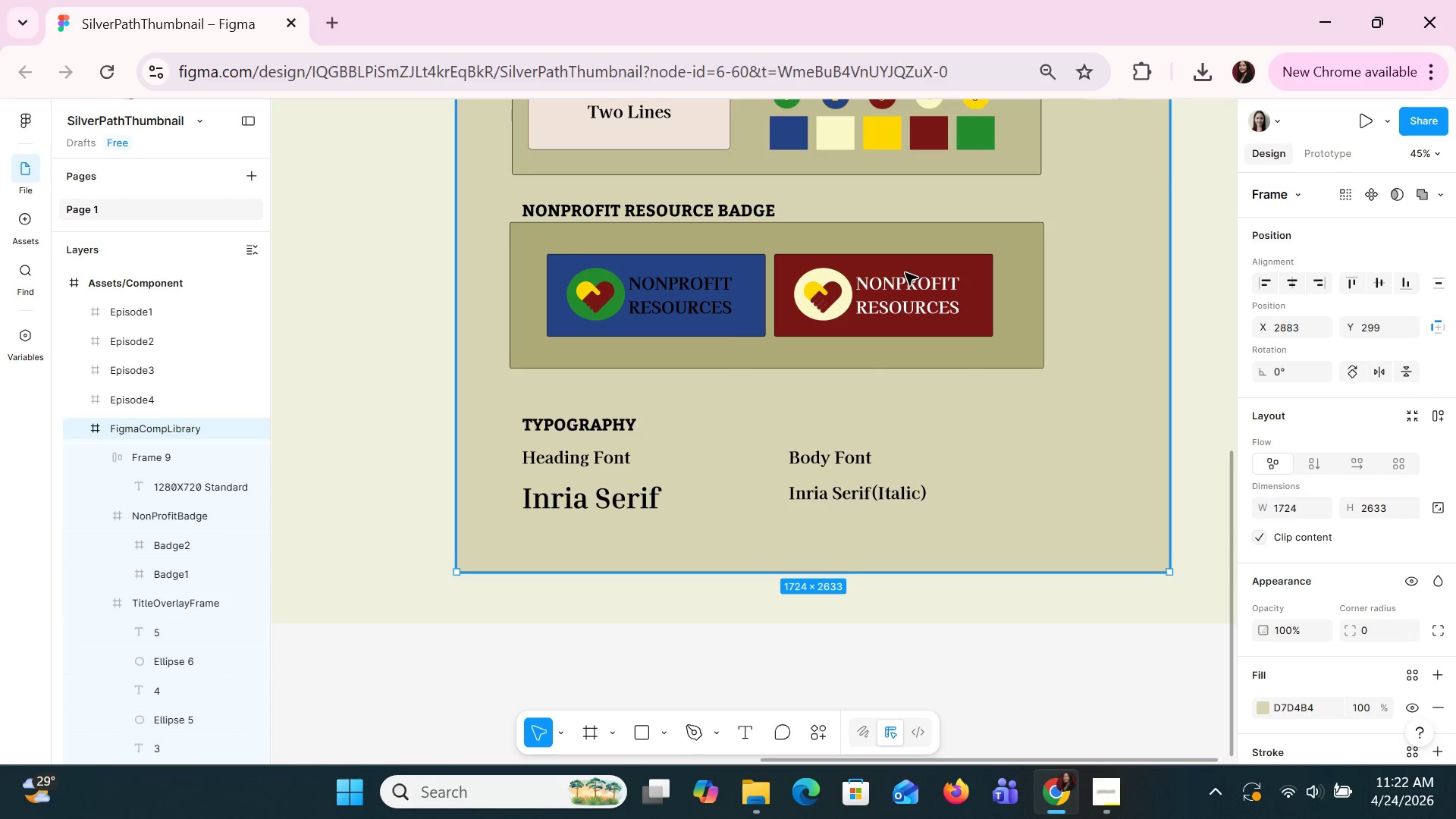 
scroll: coordinate [882, 372], scroll_direction: down, amount: 2.0
 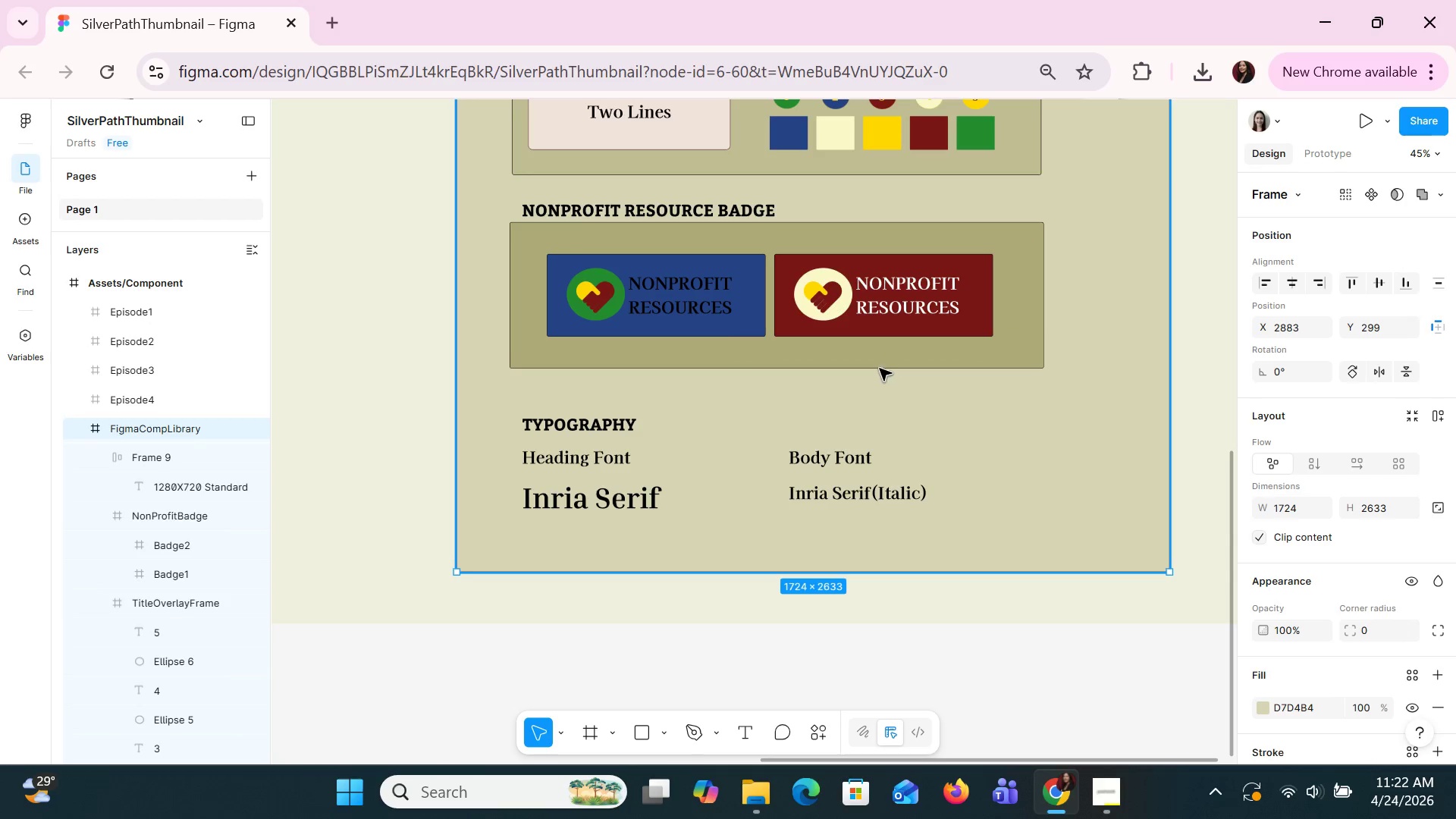 
double_click([905, 272])
 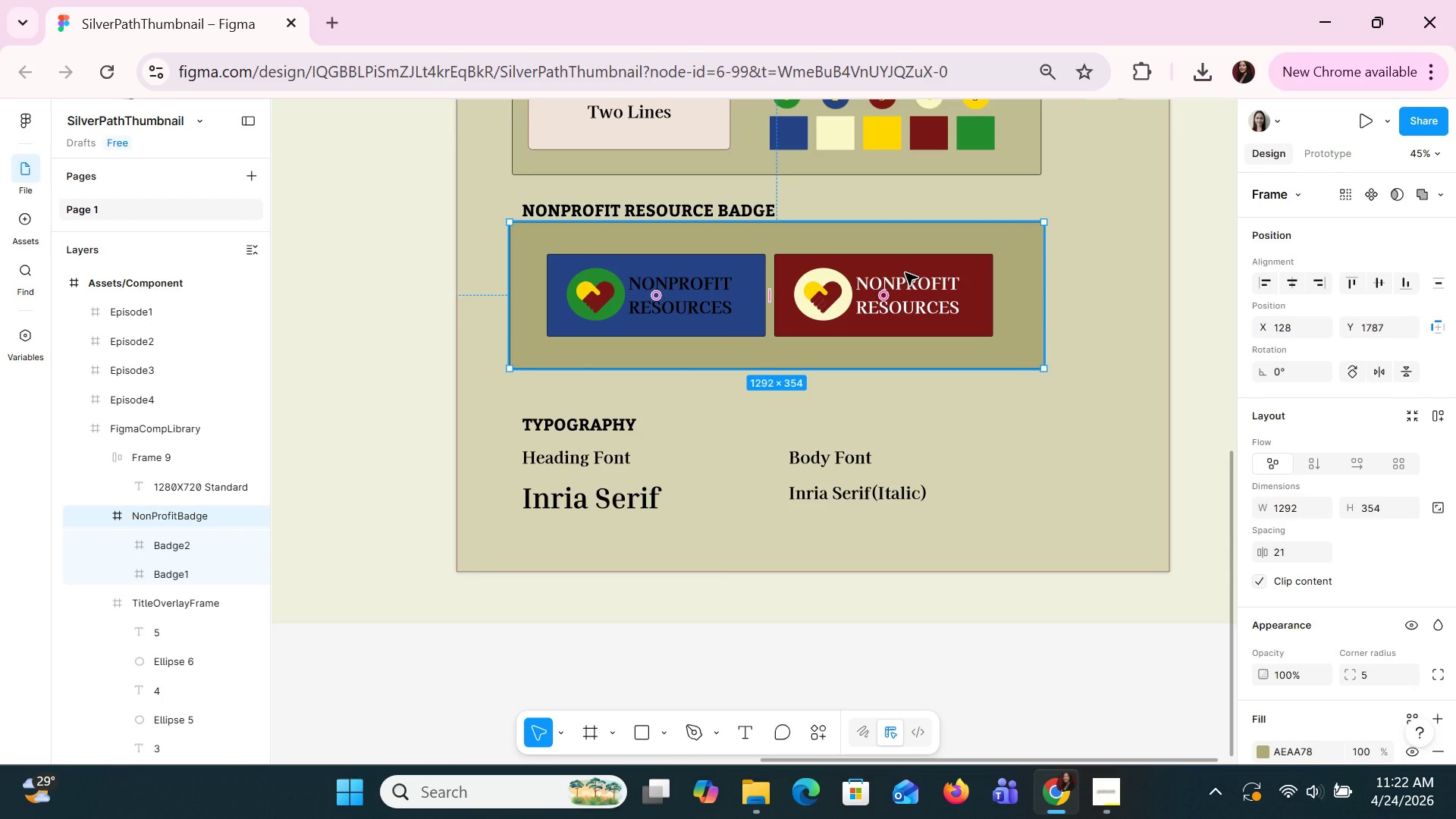 
double_click([907, 274])
 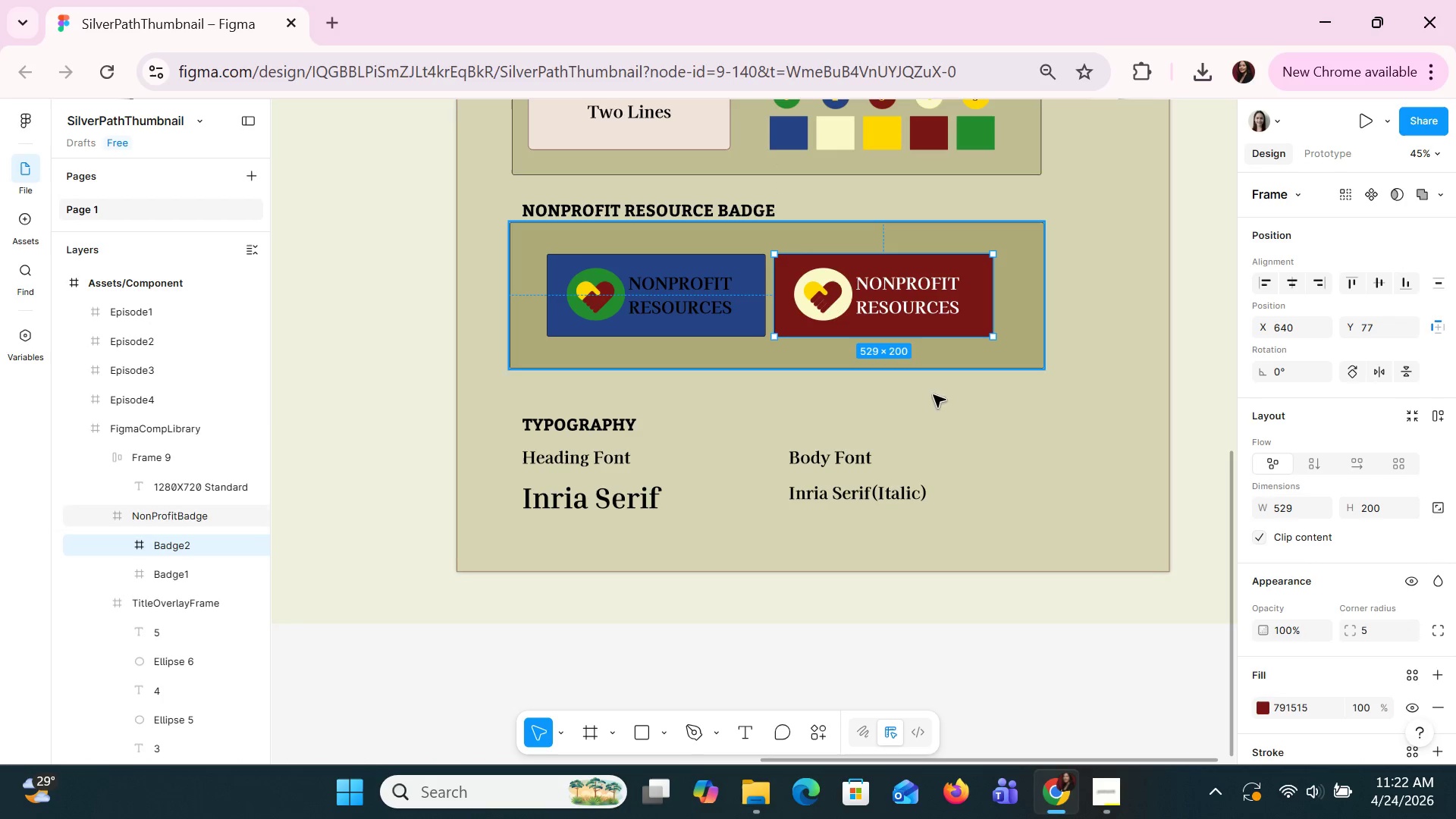 
left_click([970, 447])
 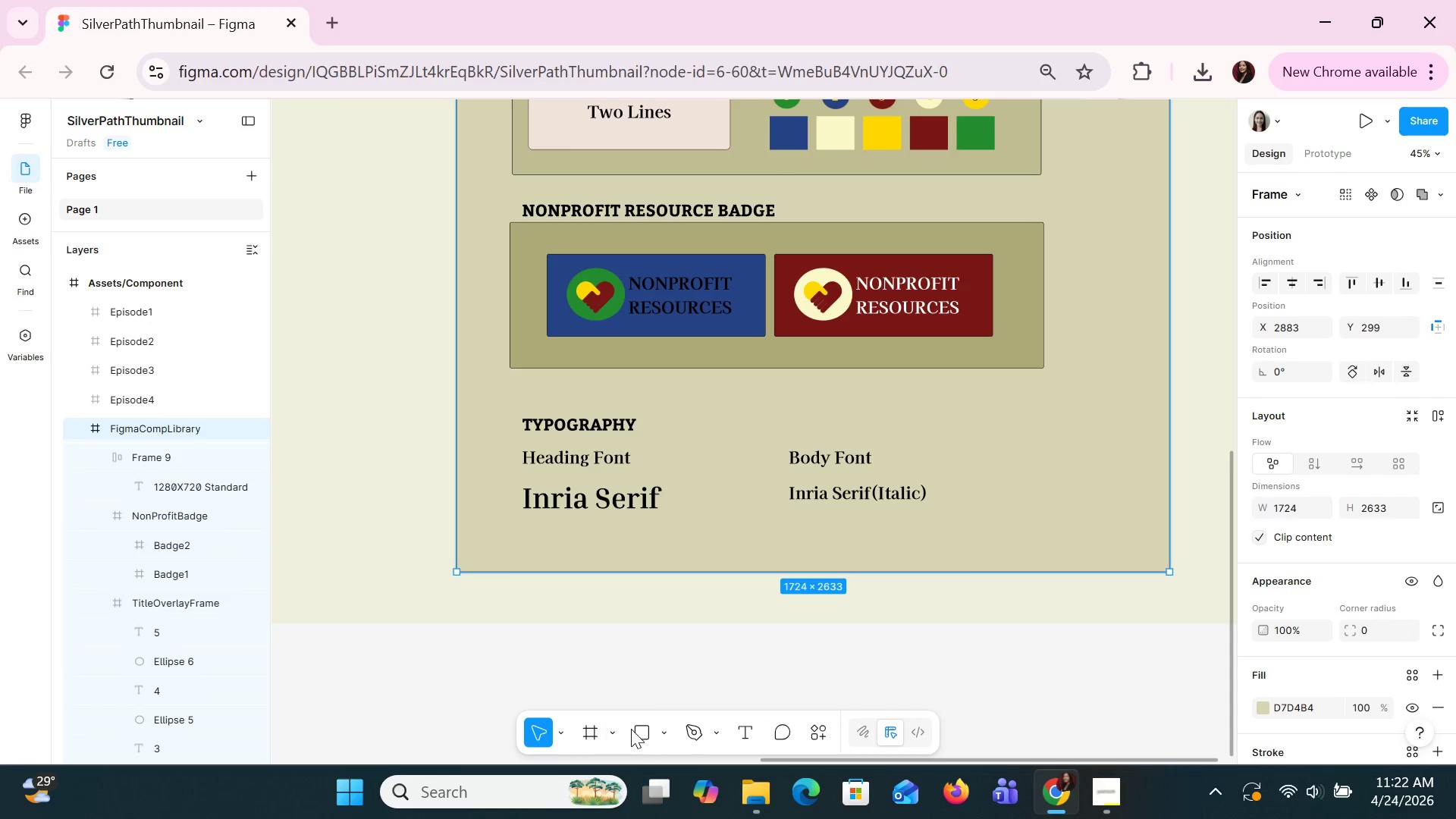 
left_click([718, 731])
 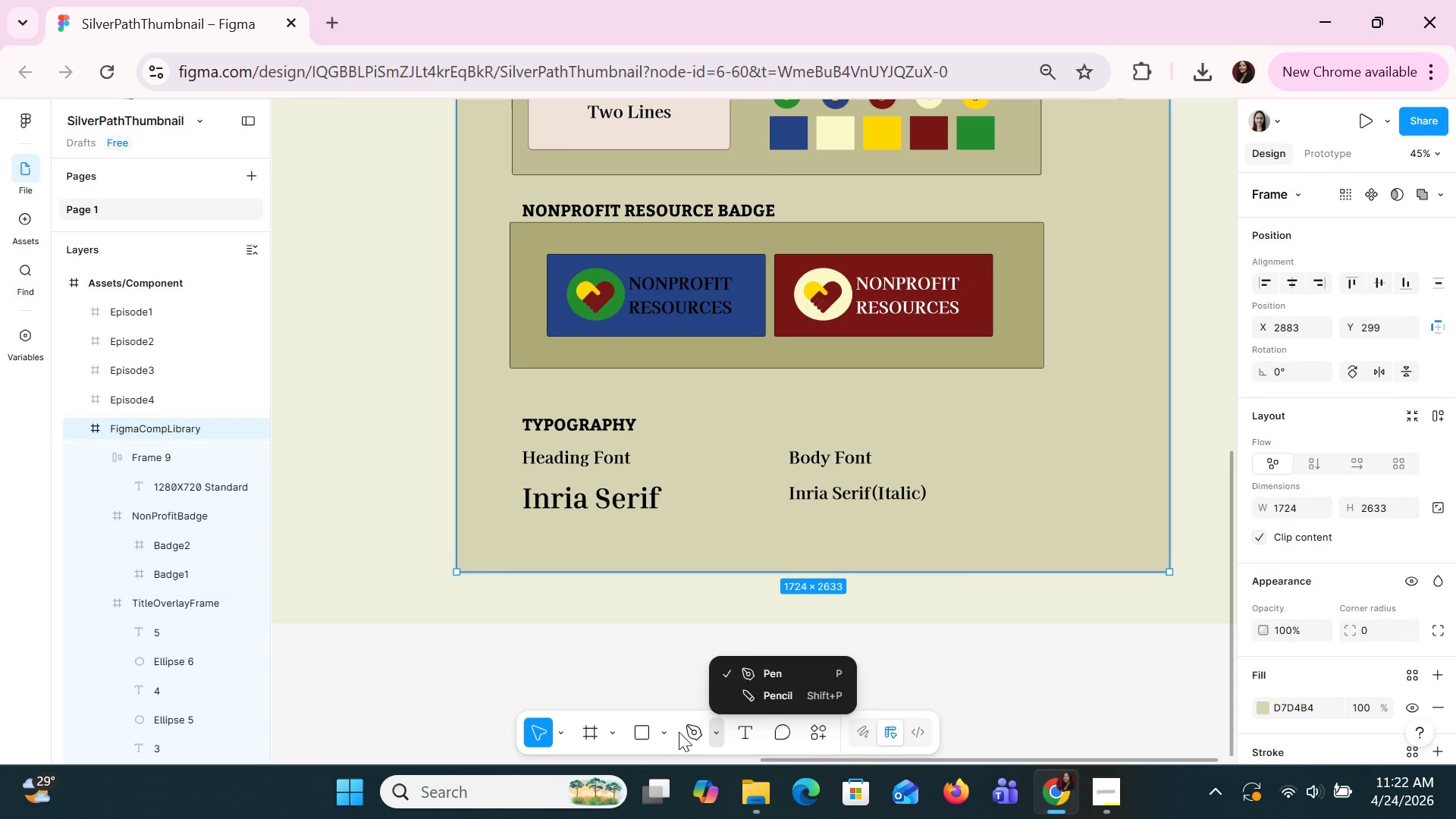 
left_click([663, 739])
 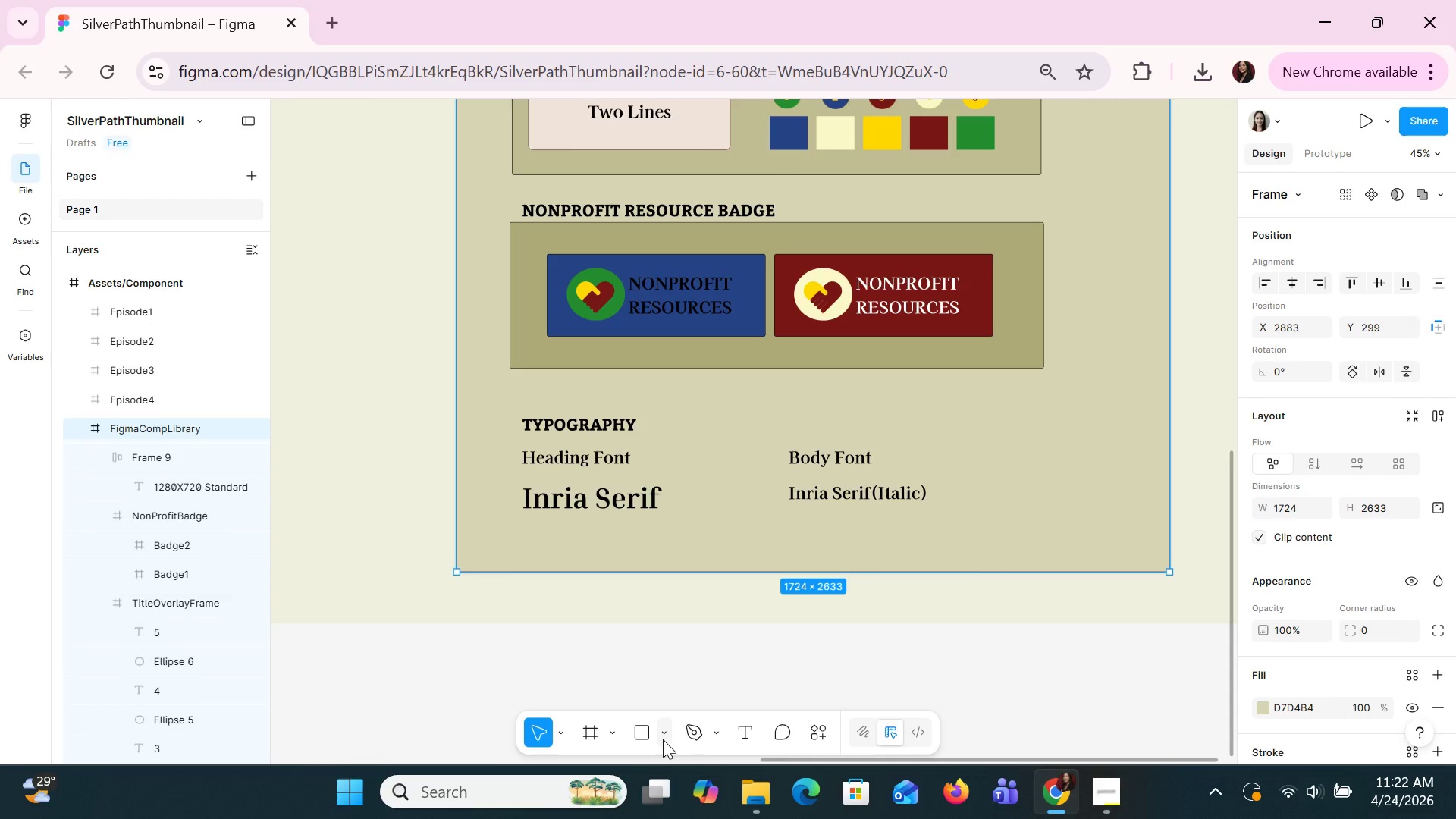 
left_click([663, 739])
 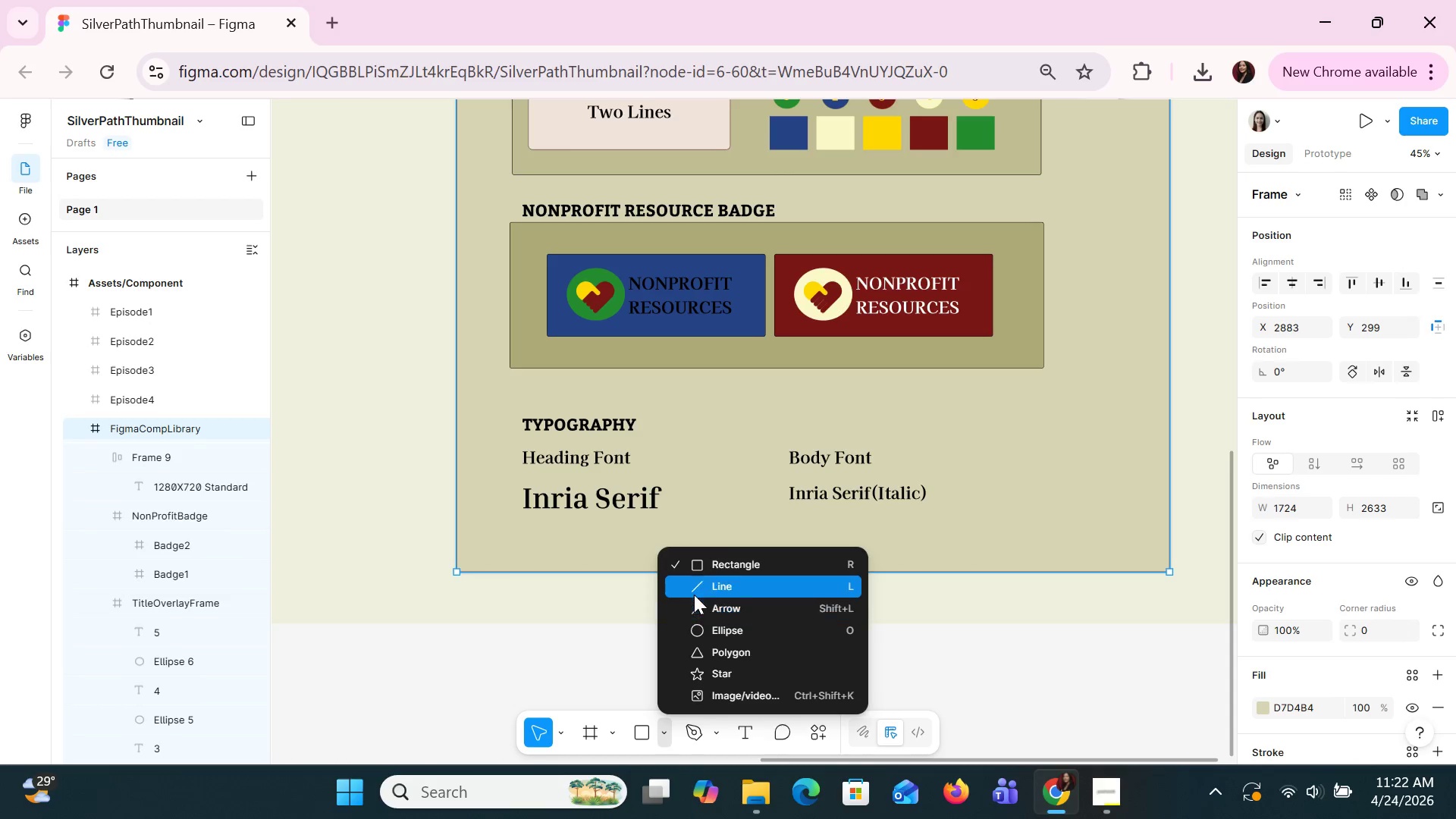 
left_click([694, 591])
 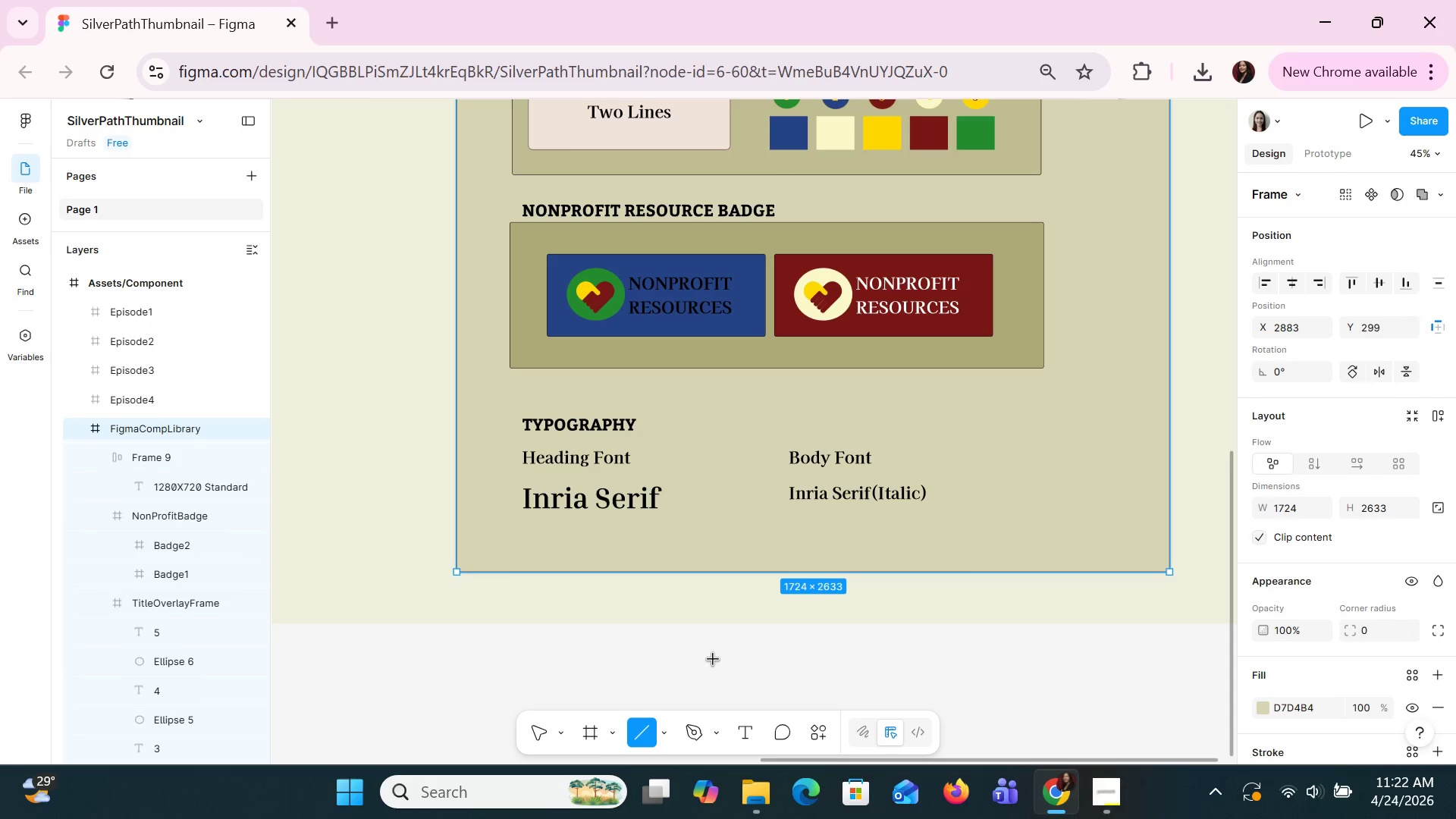 
scroll: coordinate [714, 660], scroll_direction: up, amount: 4.0
 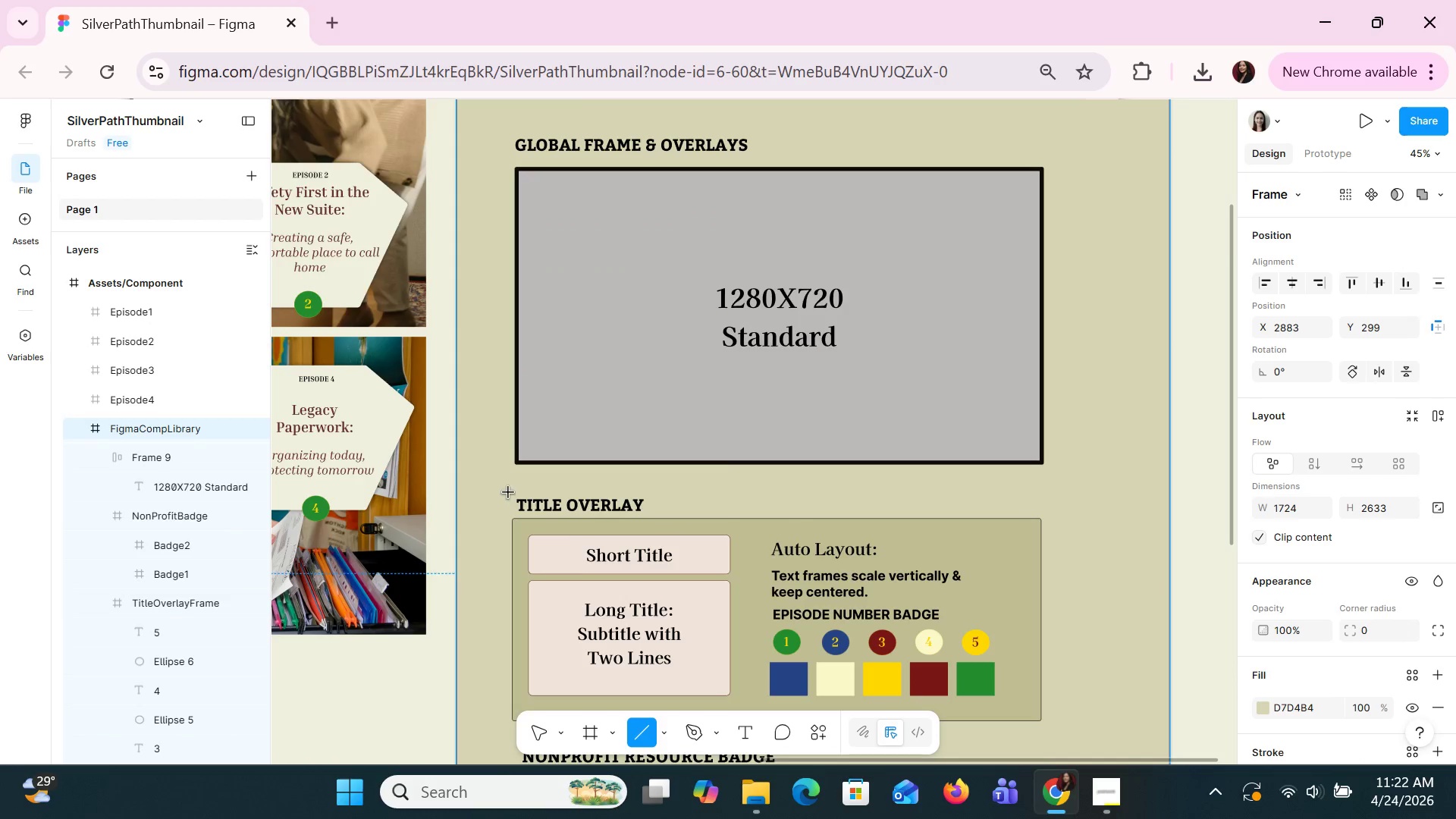 
left_click_drag(start_coordinate=[472, 463], to_coordinate=[1090, 463])
 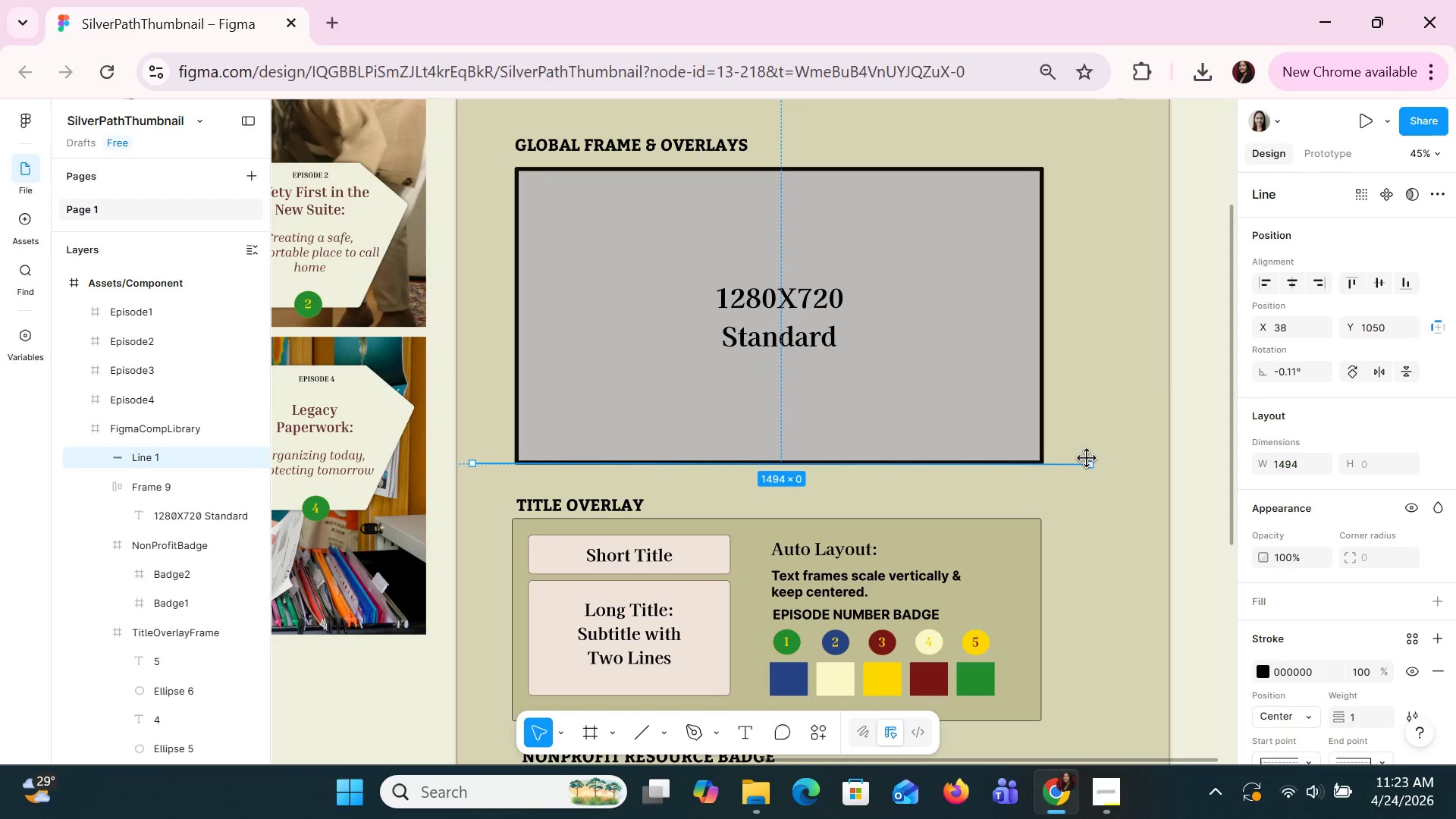 
hold_key(key=ArrowDown, duration=1.38)
 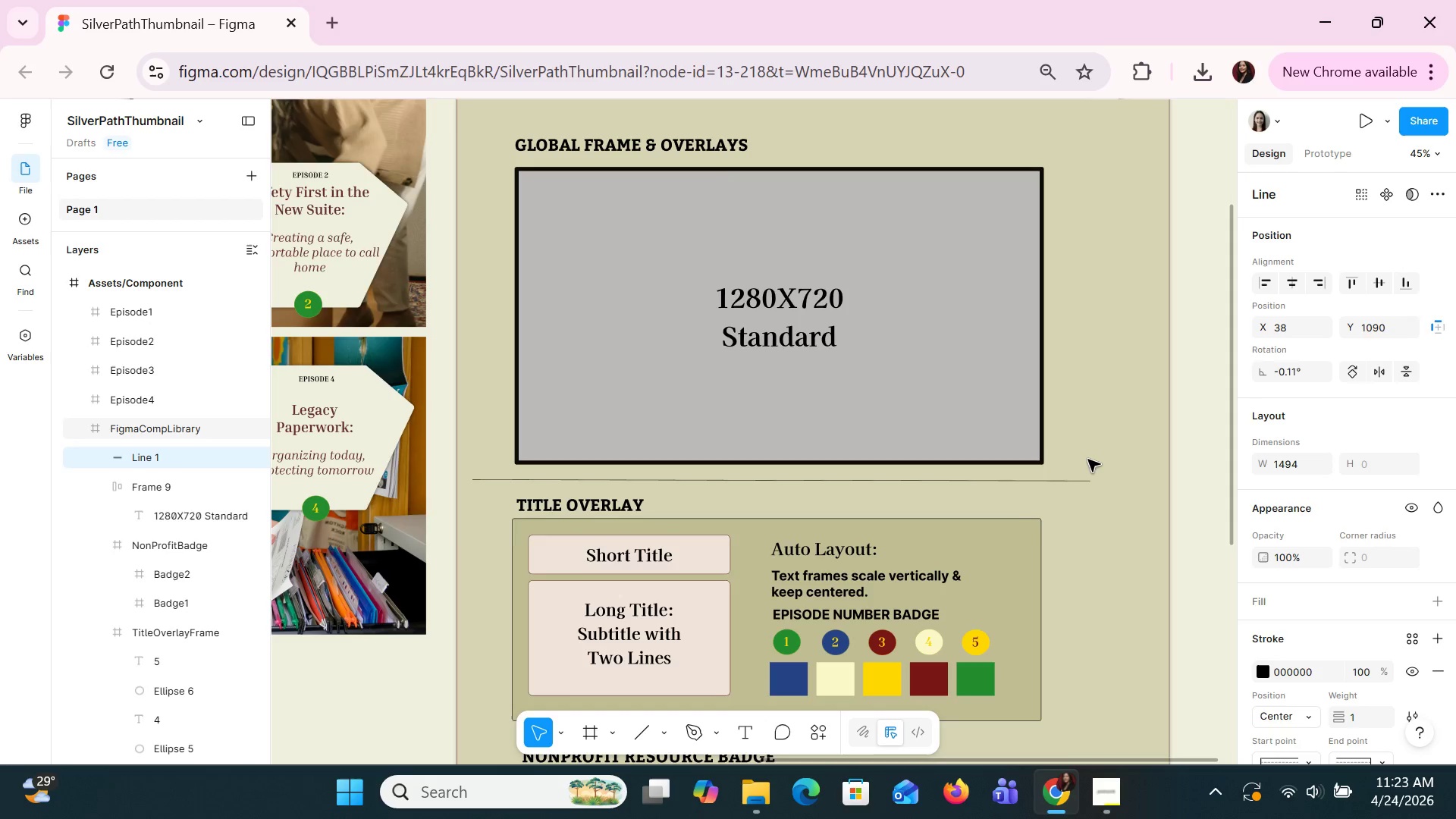 
hold_key(key=ArrowRight, duration=1.17)
 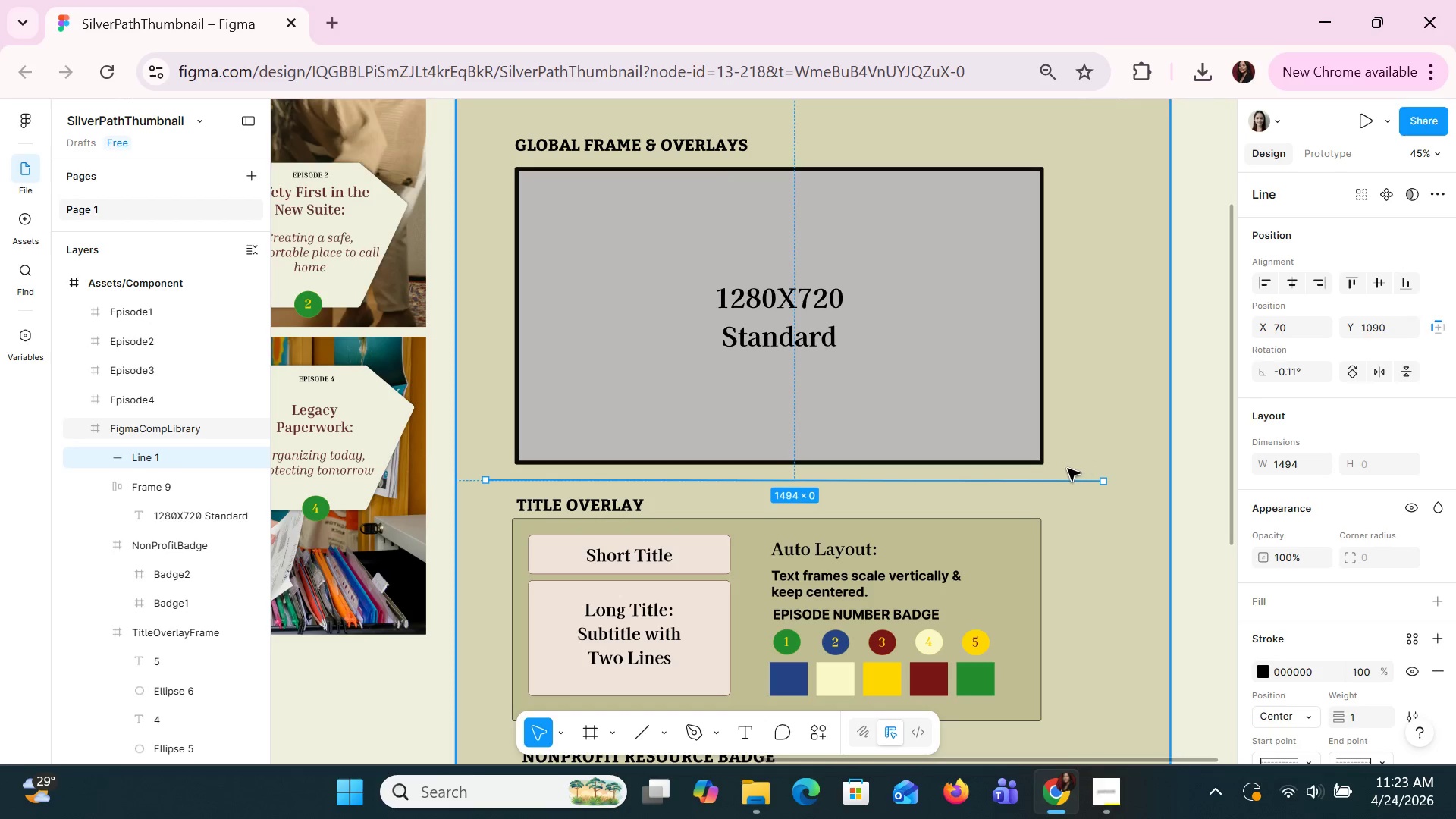 
scroll: coordinate [1067, 469], scroll_direction: up, amount: 1.0
 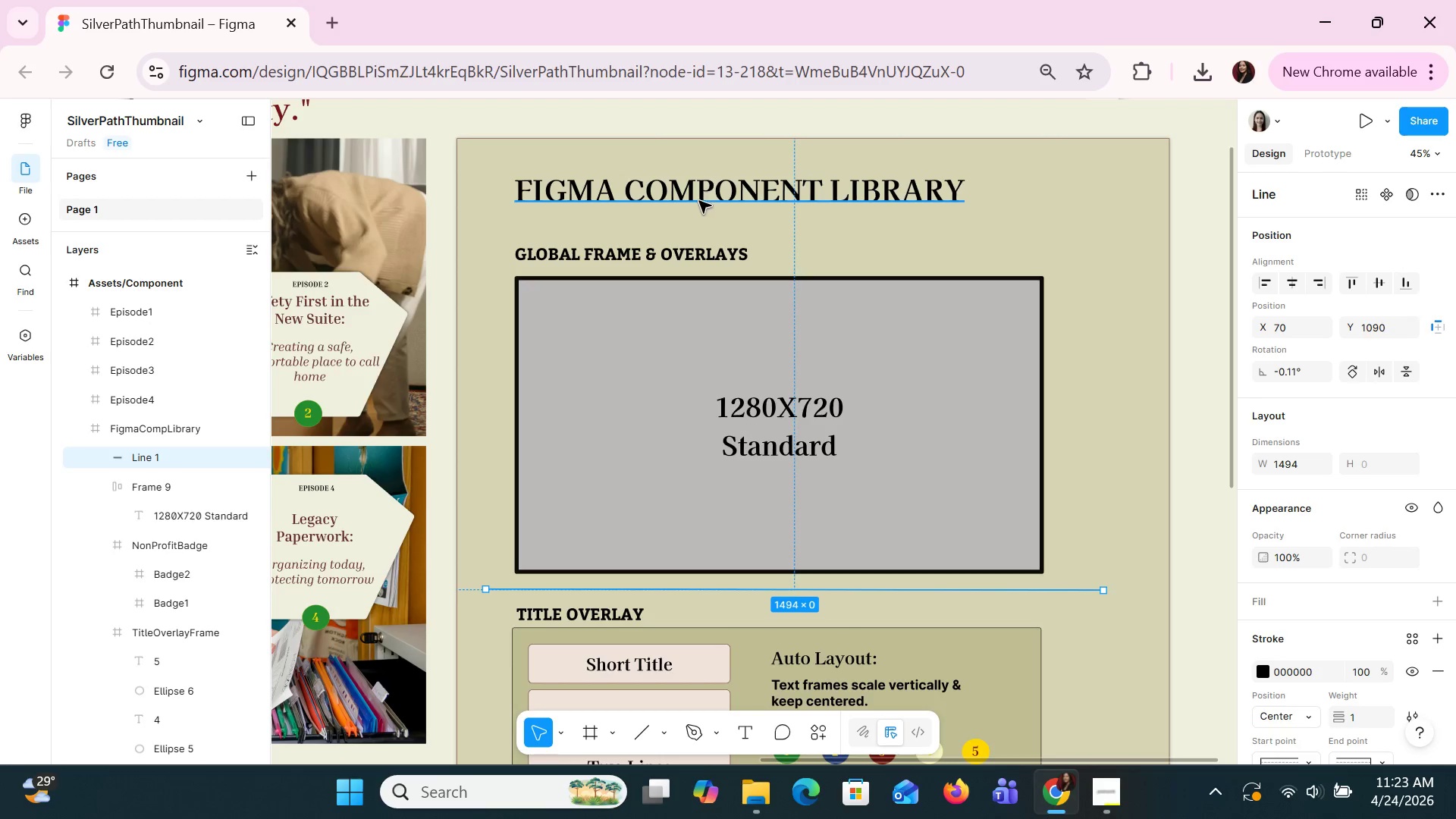 
left_click([586, 164])
 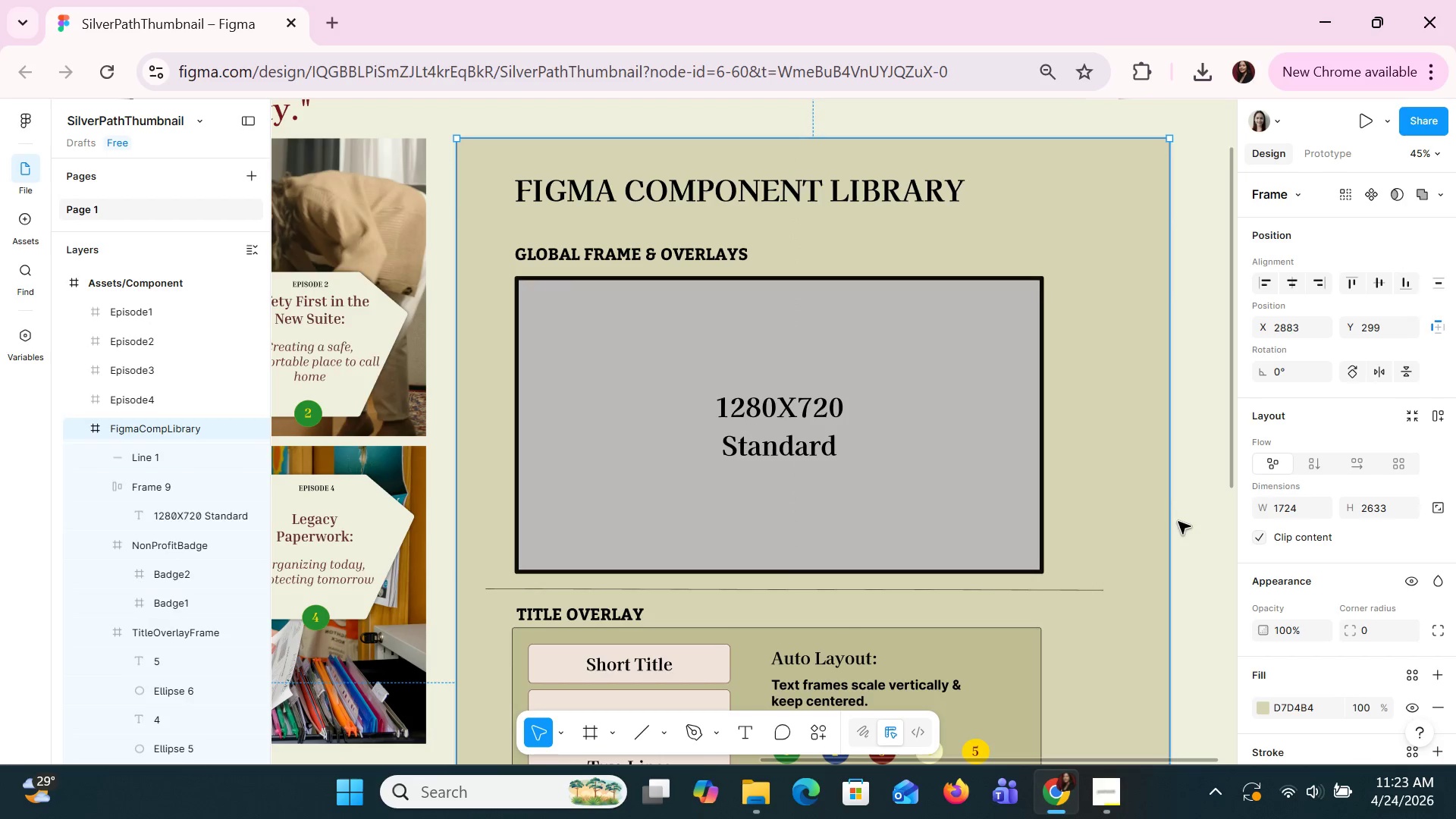 
left_click_drag(start_coordinate=[1169, 516], to_coordinate=[1123, 521])
 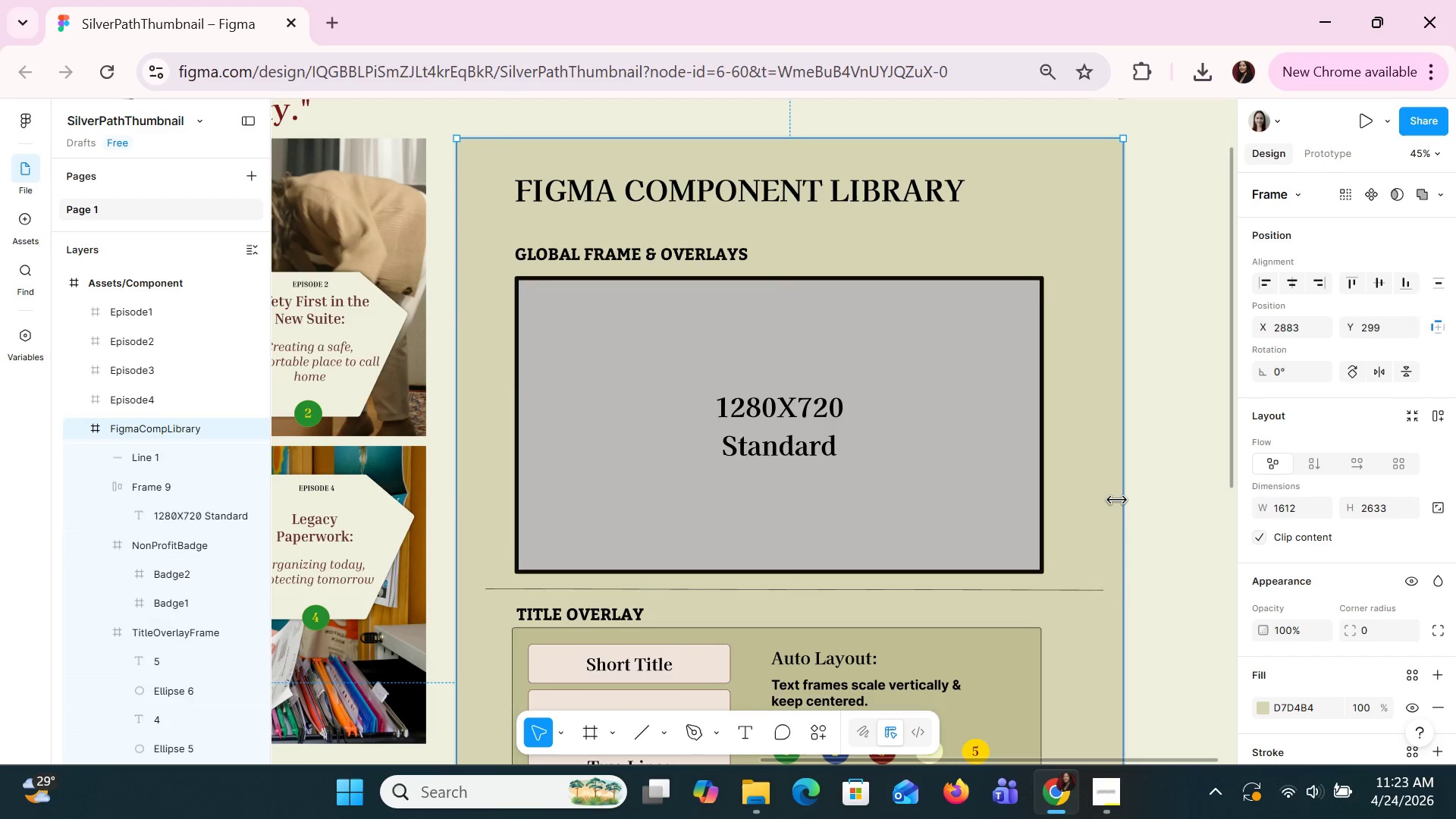 
left_click_drag(start_coordinate=[1119, 500], to_coordinate=[1108, 500])
 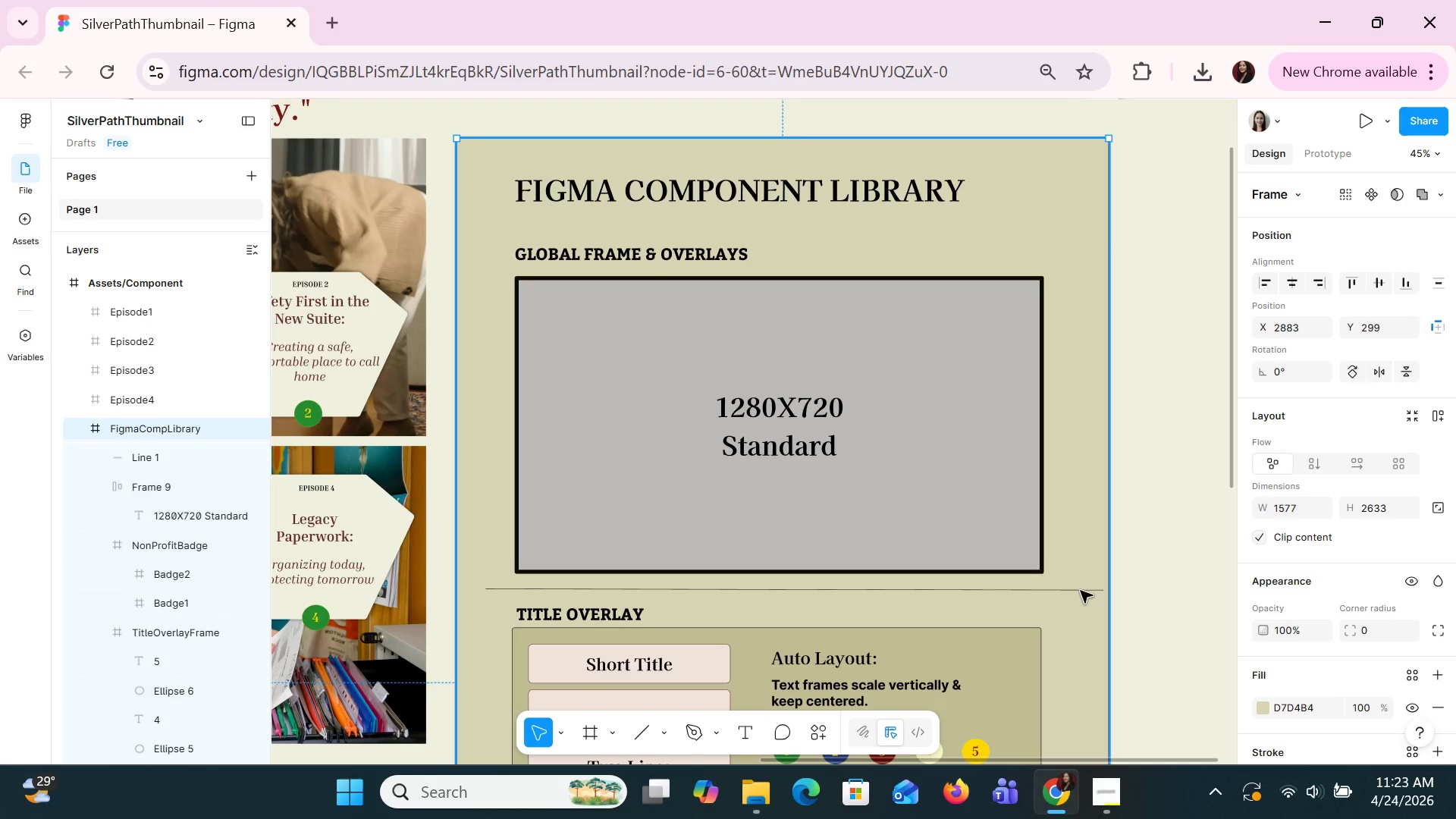 
double_click([1080, 590])
 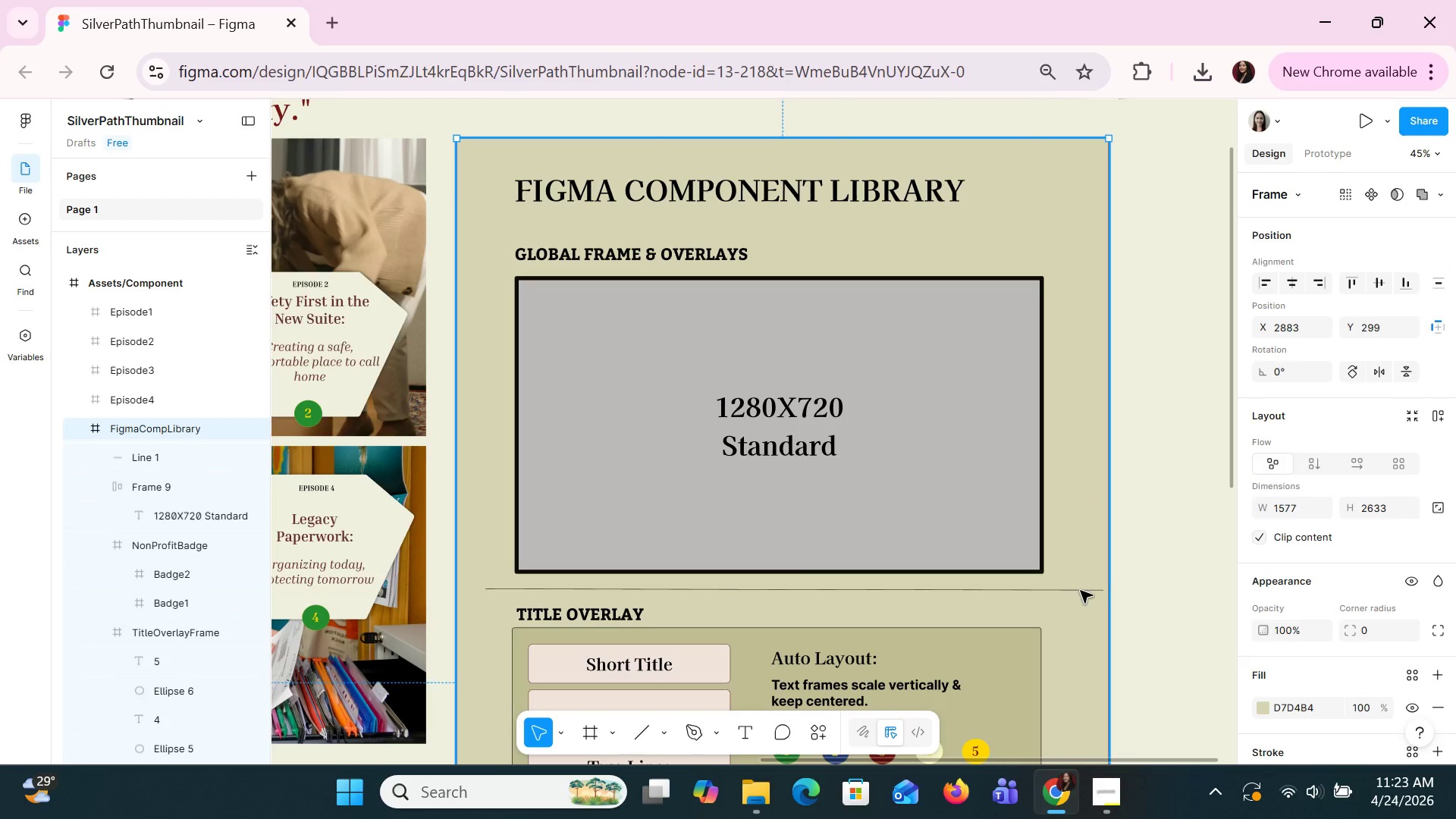 
triple_click([1080, 590])
 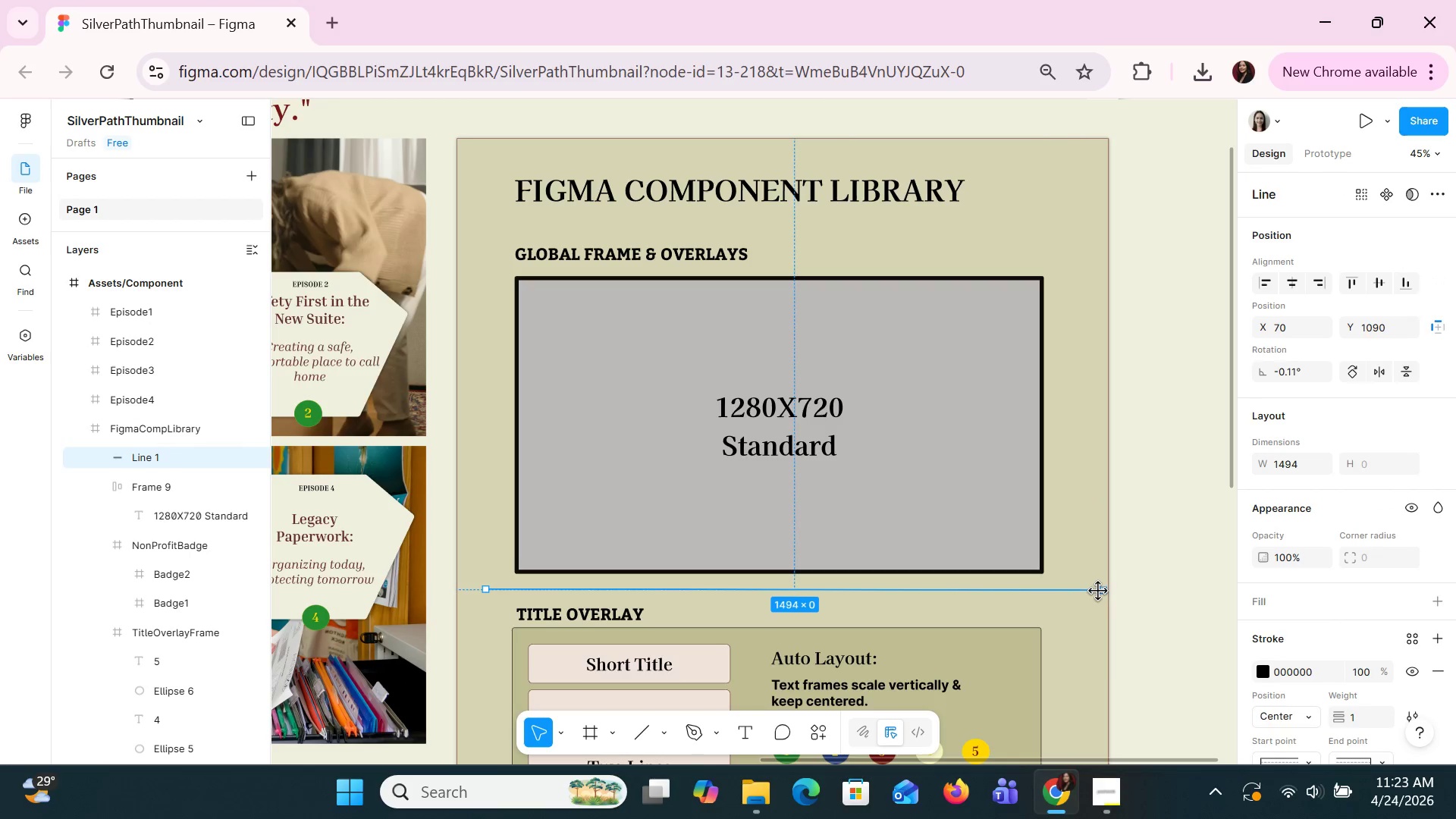 
left_click_drag(start_coordinate=[1099, 592], to_coordinate=[1064, 588])
 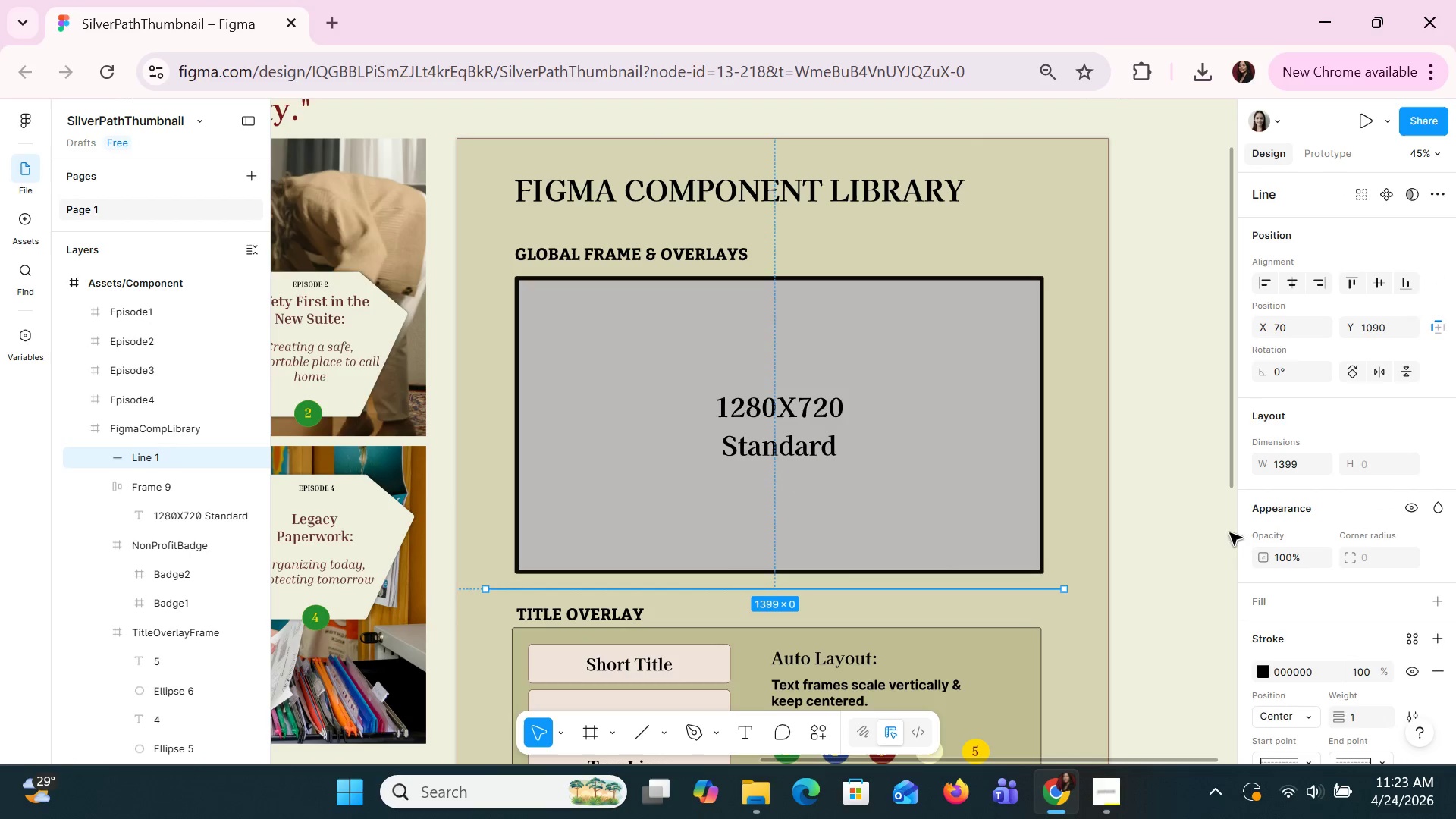 
scroll: coordinate [1266, 517], scroll_direction: none, amount: 0.0
 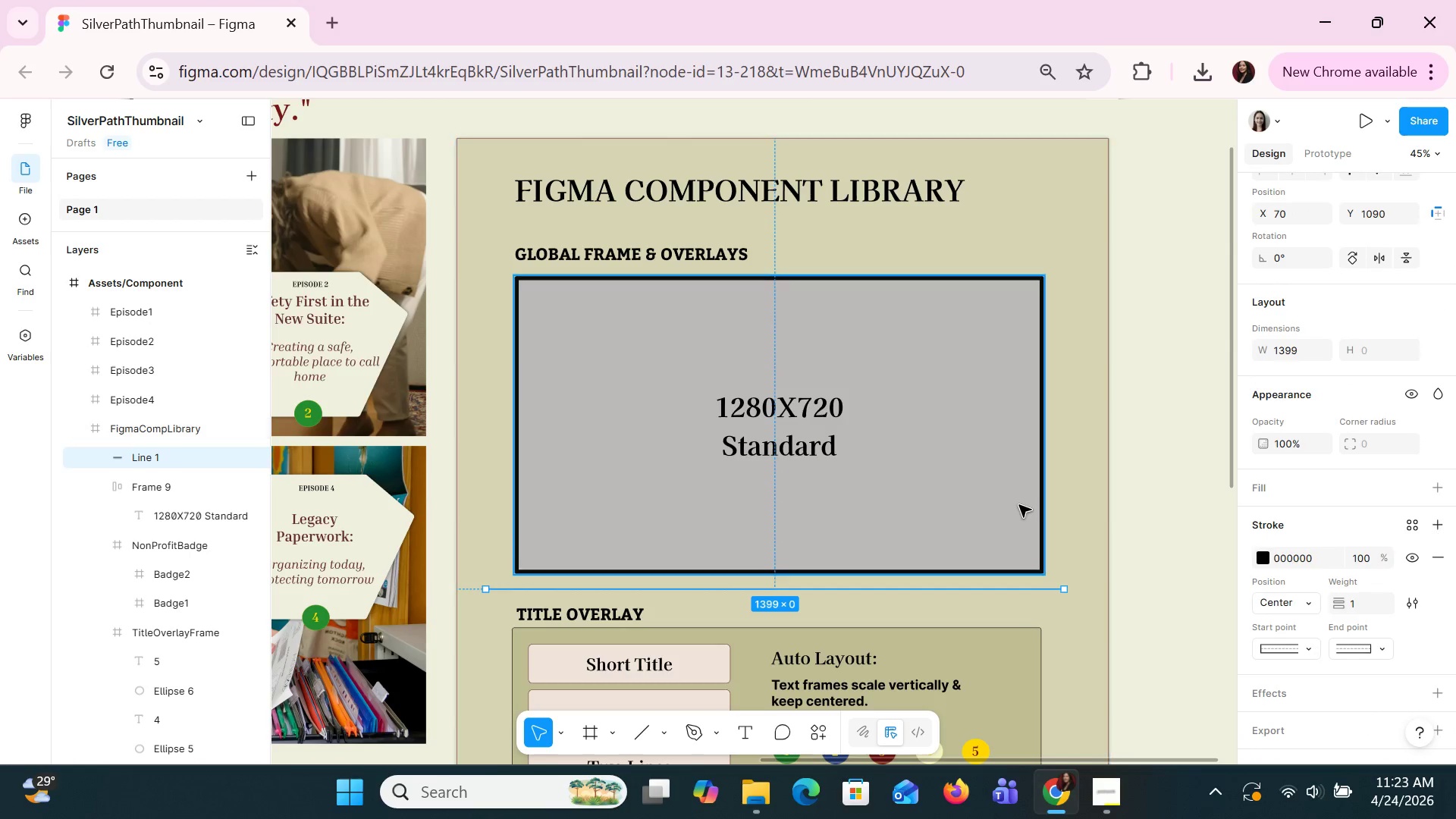 
scroll: coordinate [1018, 504], scroll_direction: down, amount: 3.0
 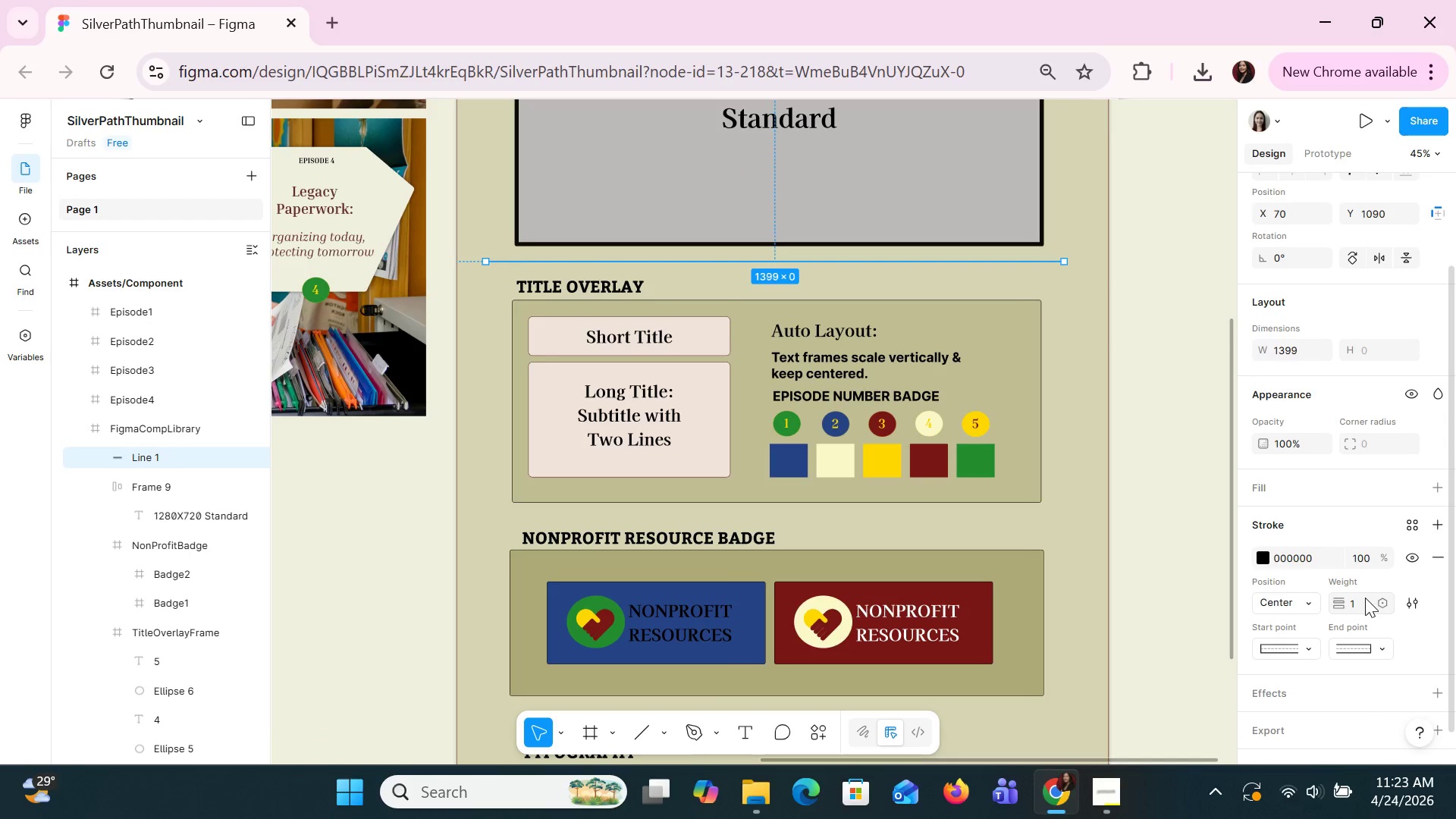 
left_click([1316, 601])
 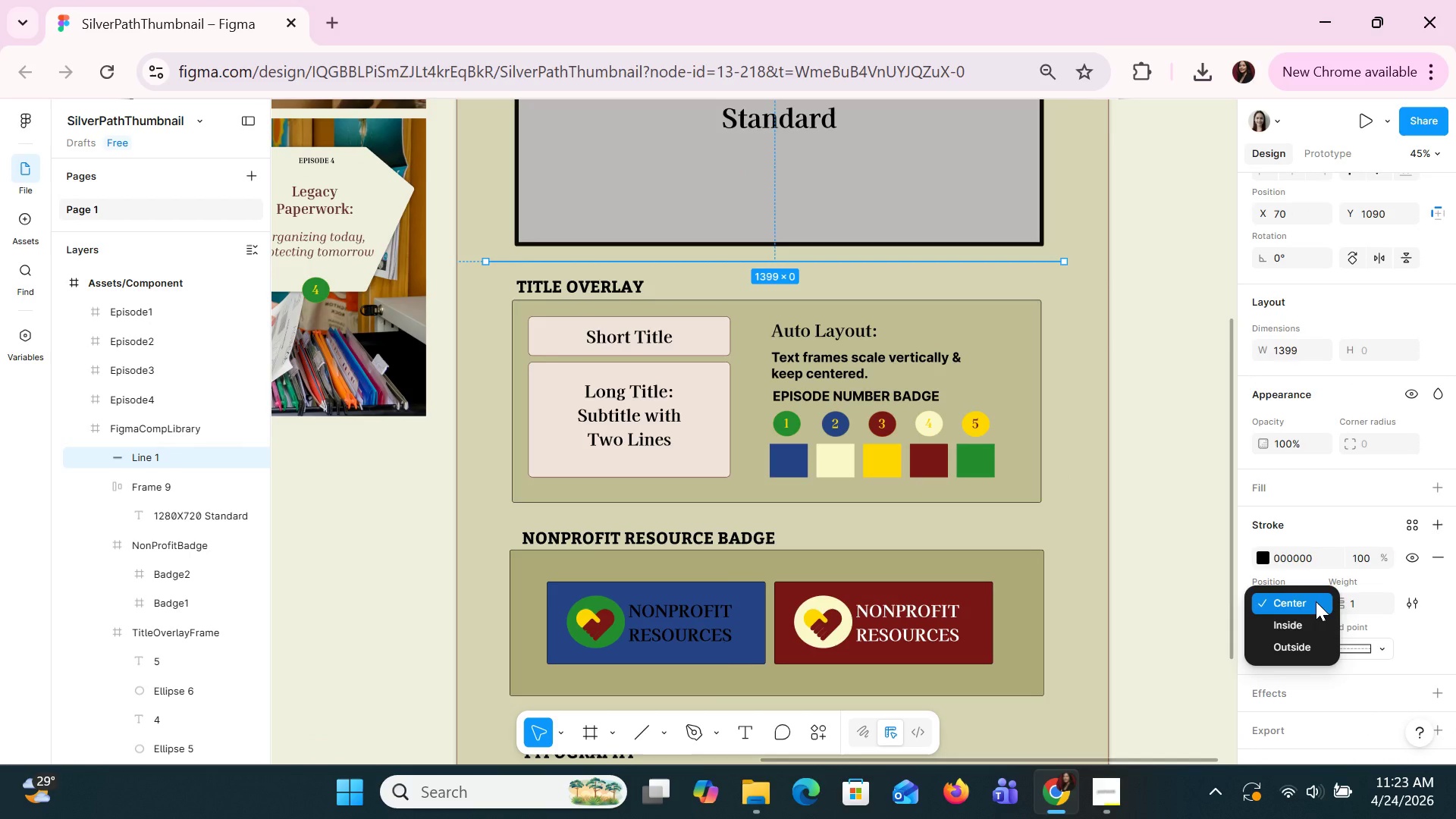 
left_click([1316, 601])
 